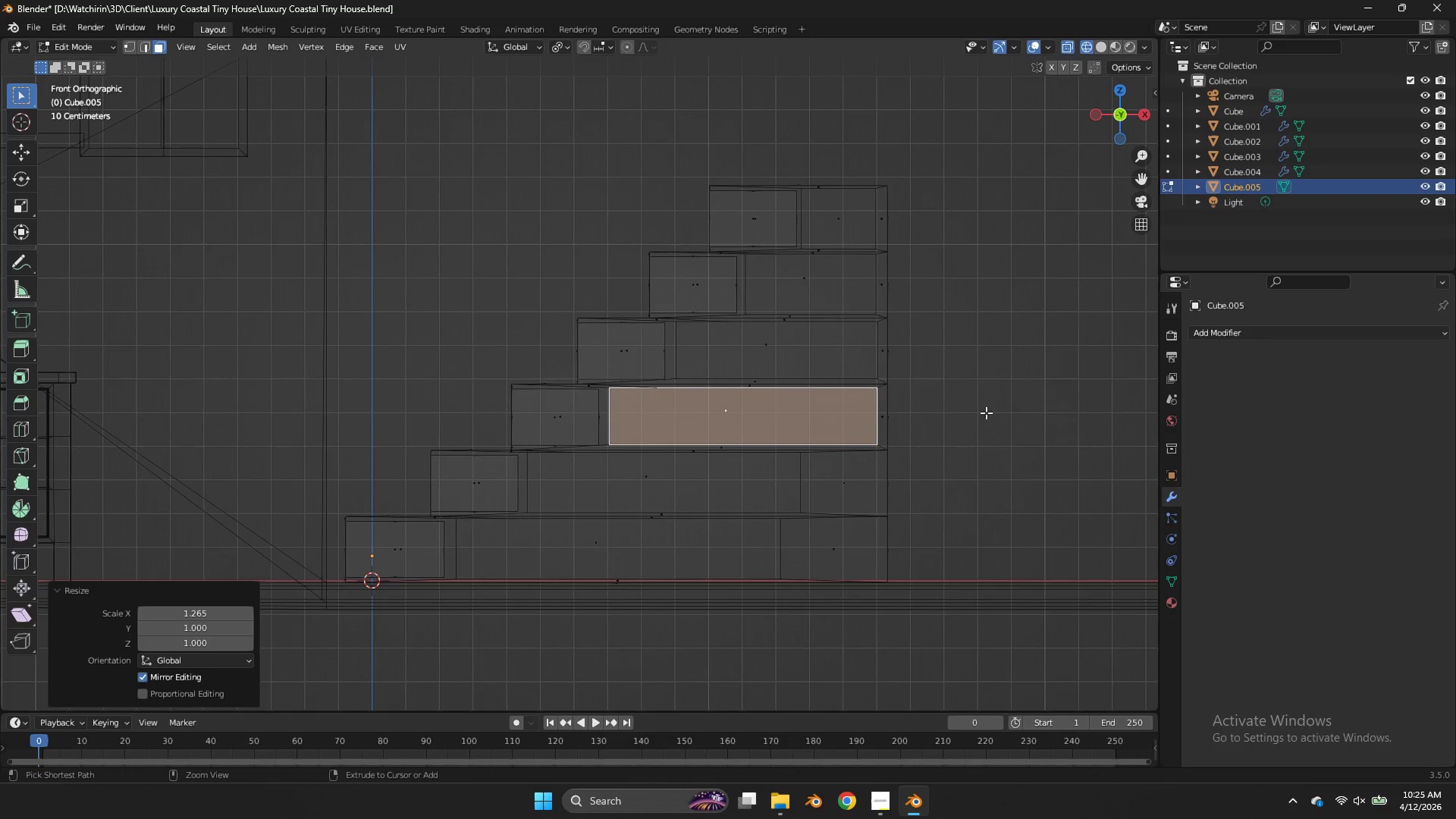 
key(Control+ControlLeft)
 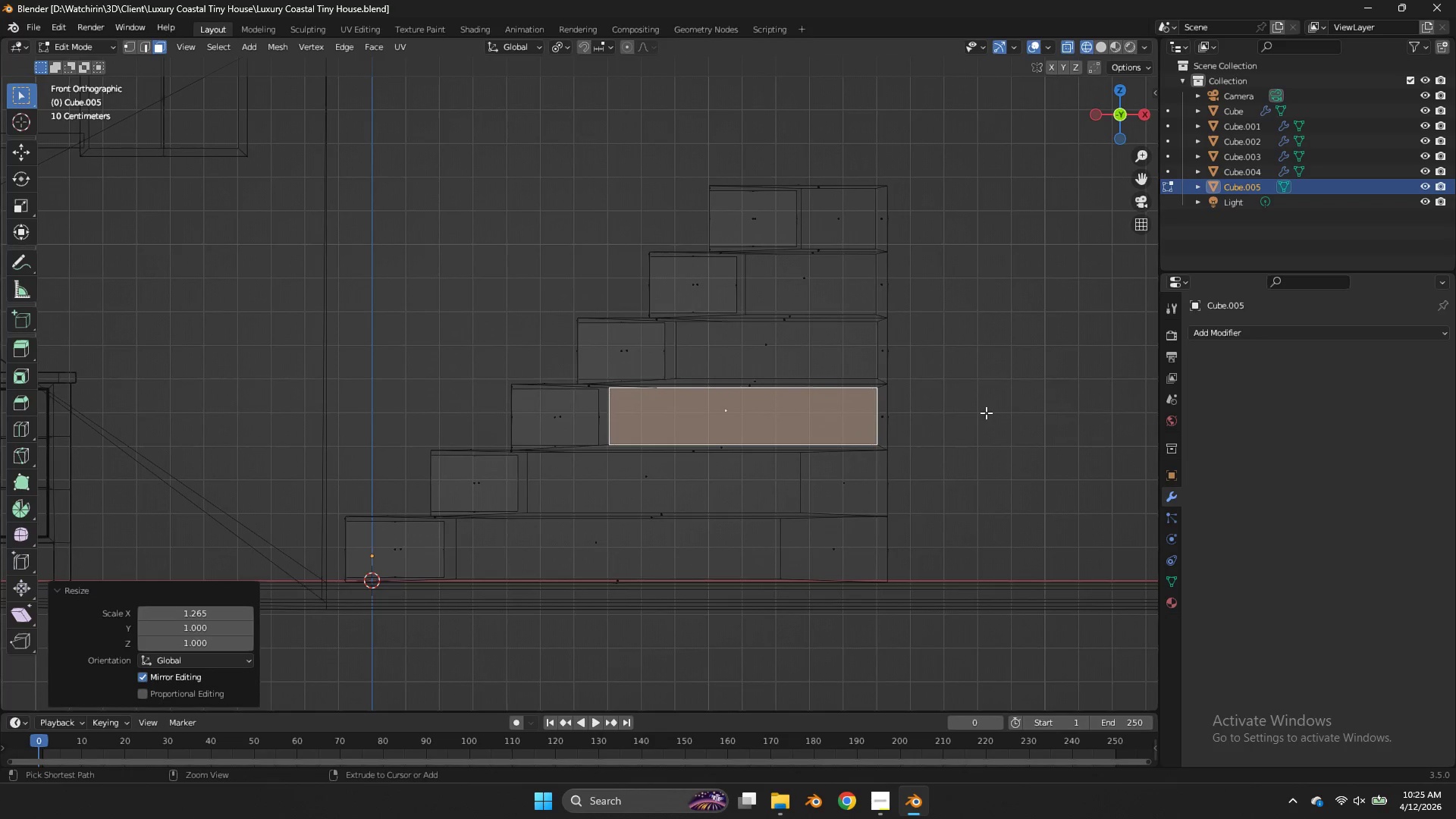 
key(Control+S)
 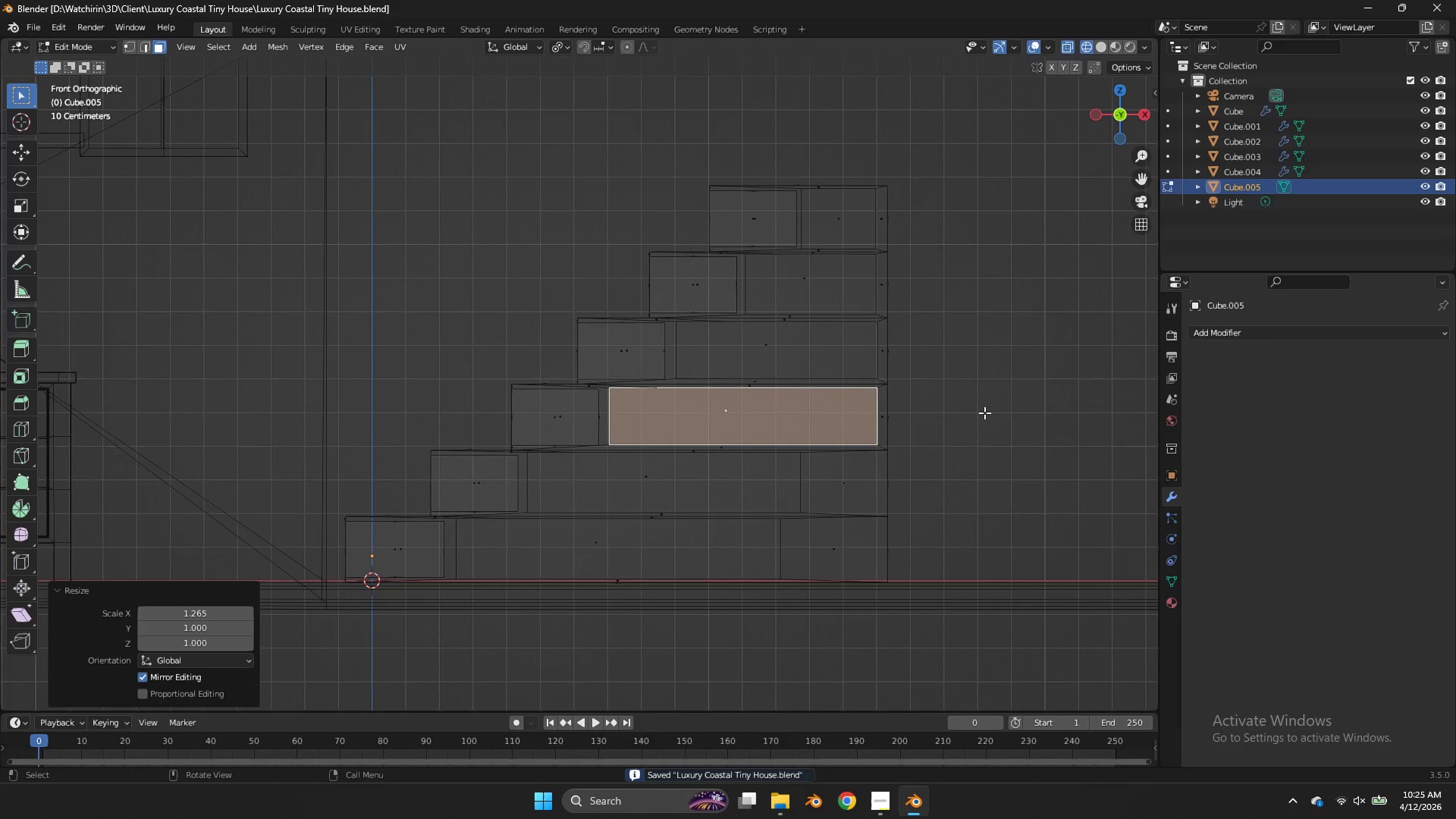 
wait(8.23)
 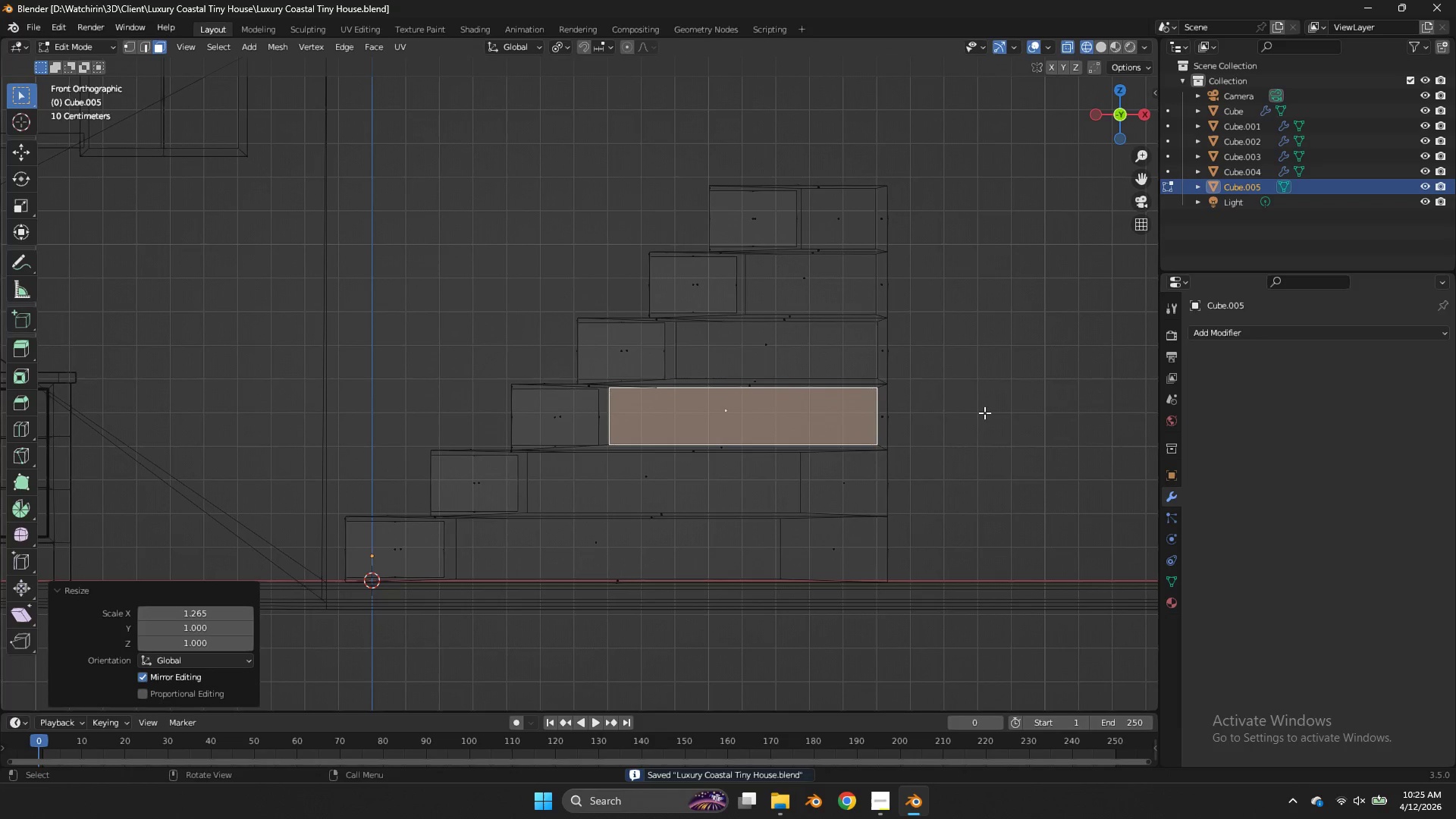 
double_click([670, 478])
 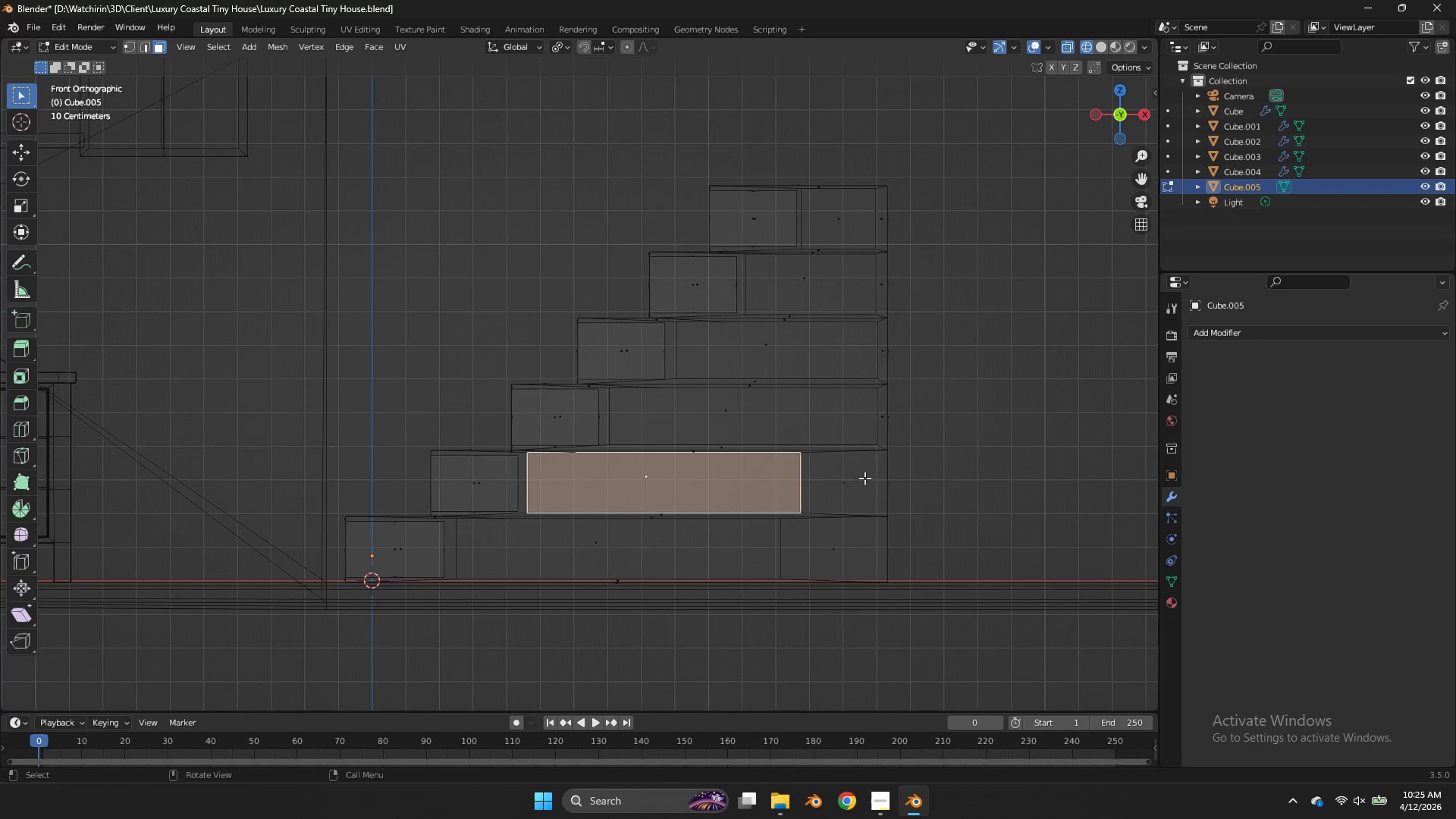 
type(sxs)
 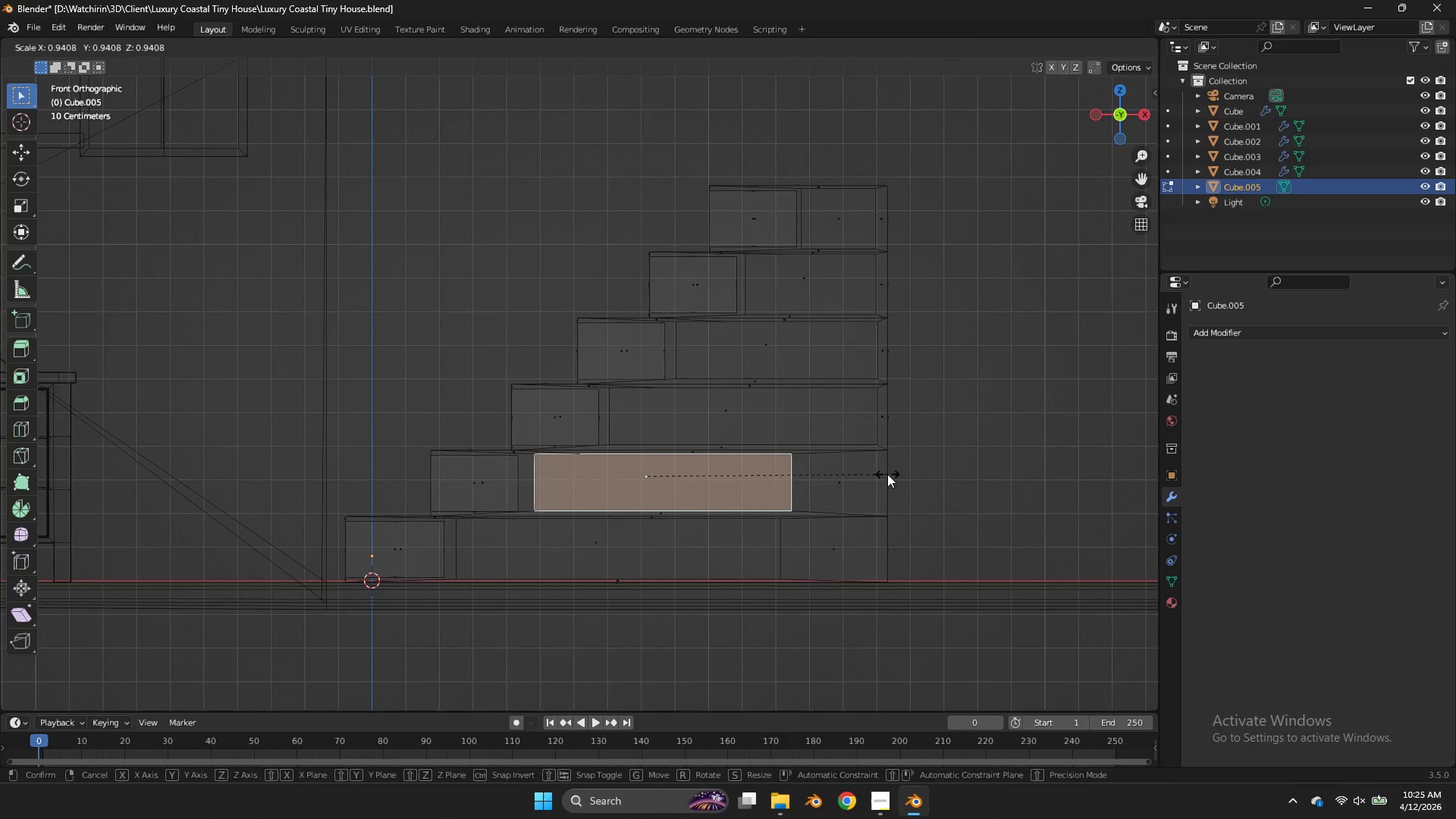 
left_click([887, 474])
 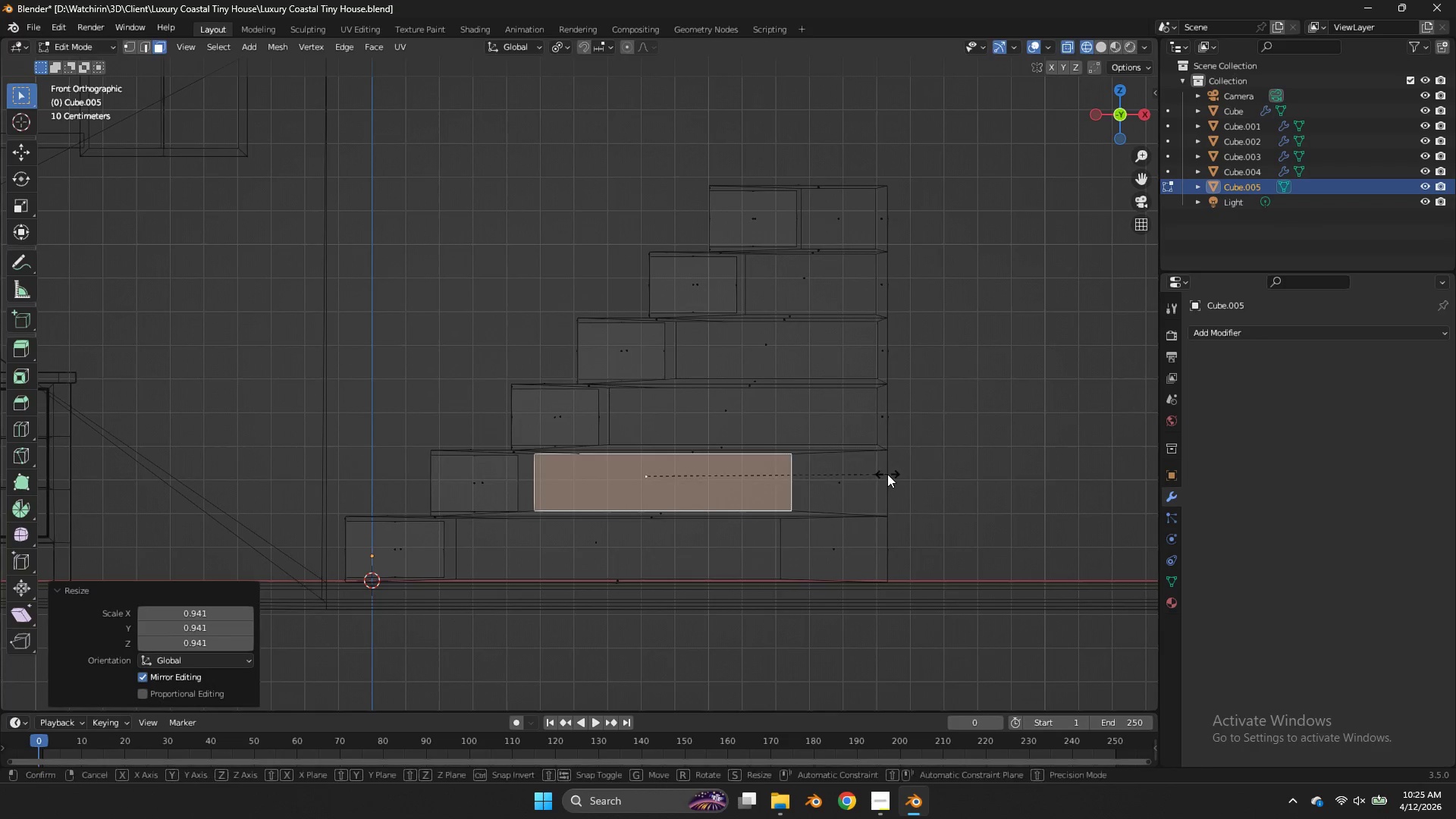 
type(sx)
 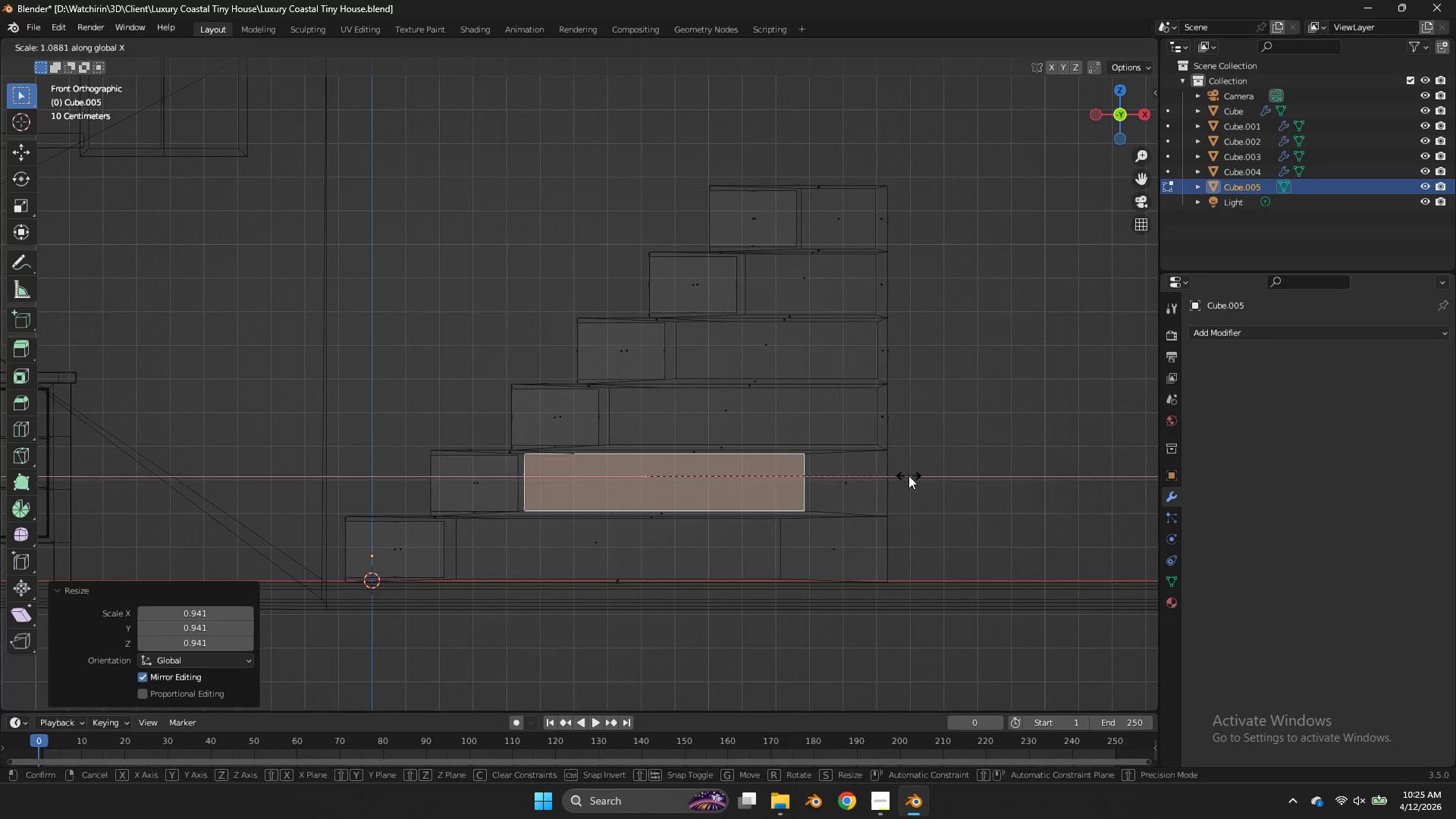 
left_click([909, 475])
 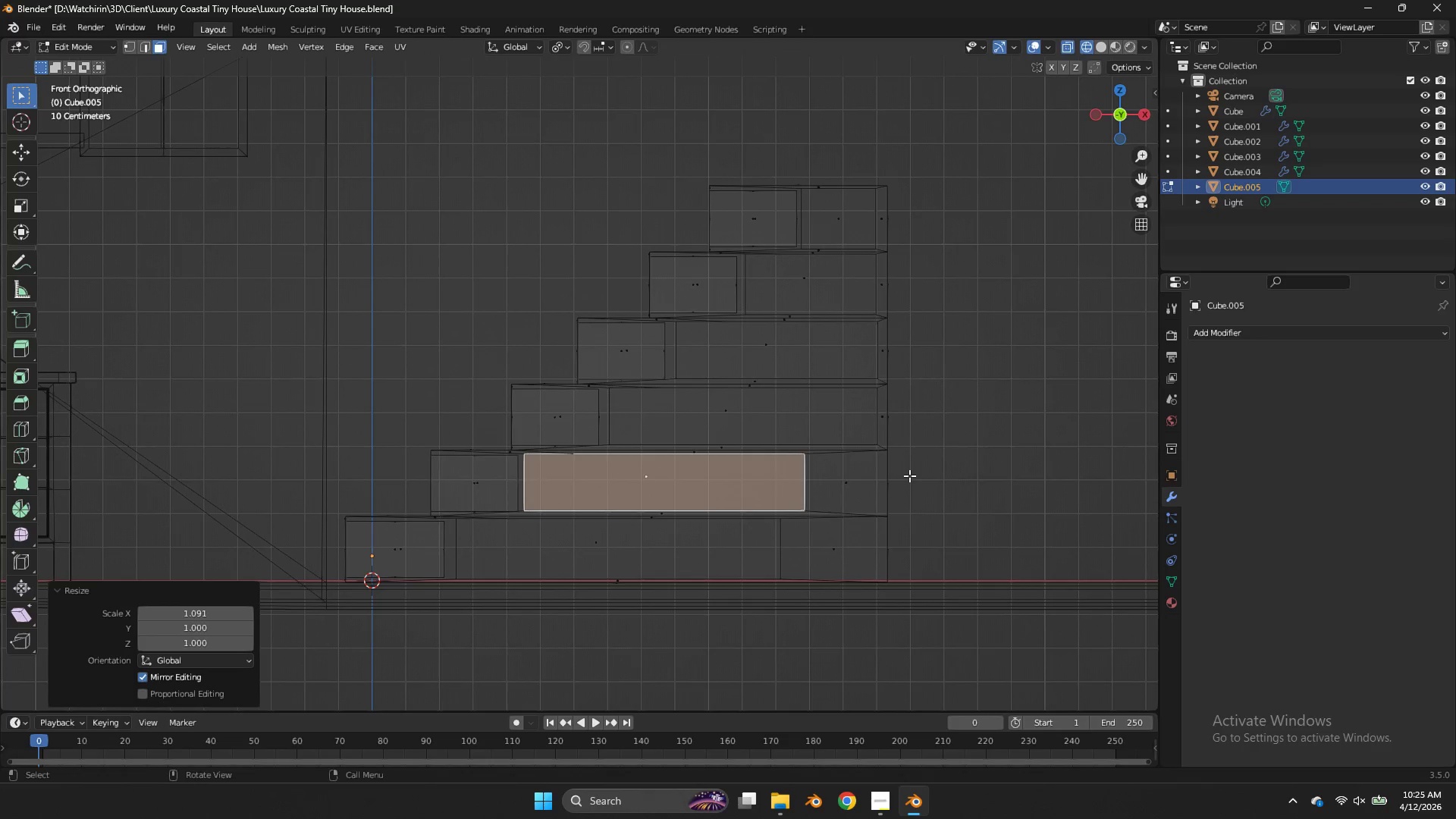 
type(gx)
 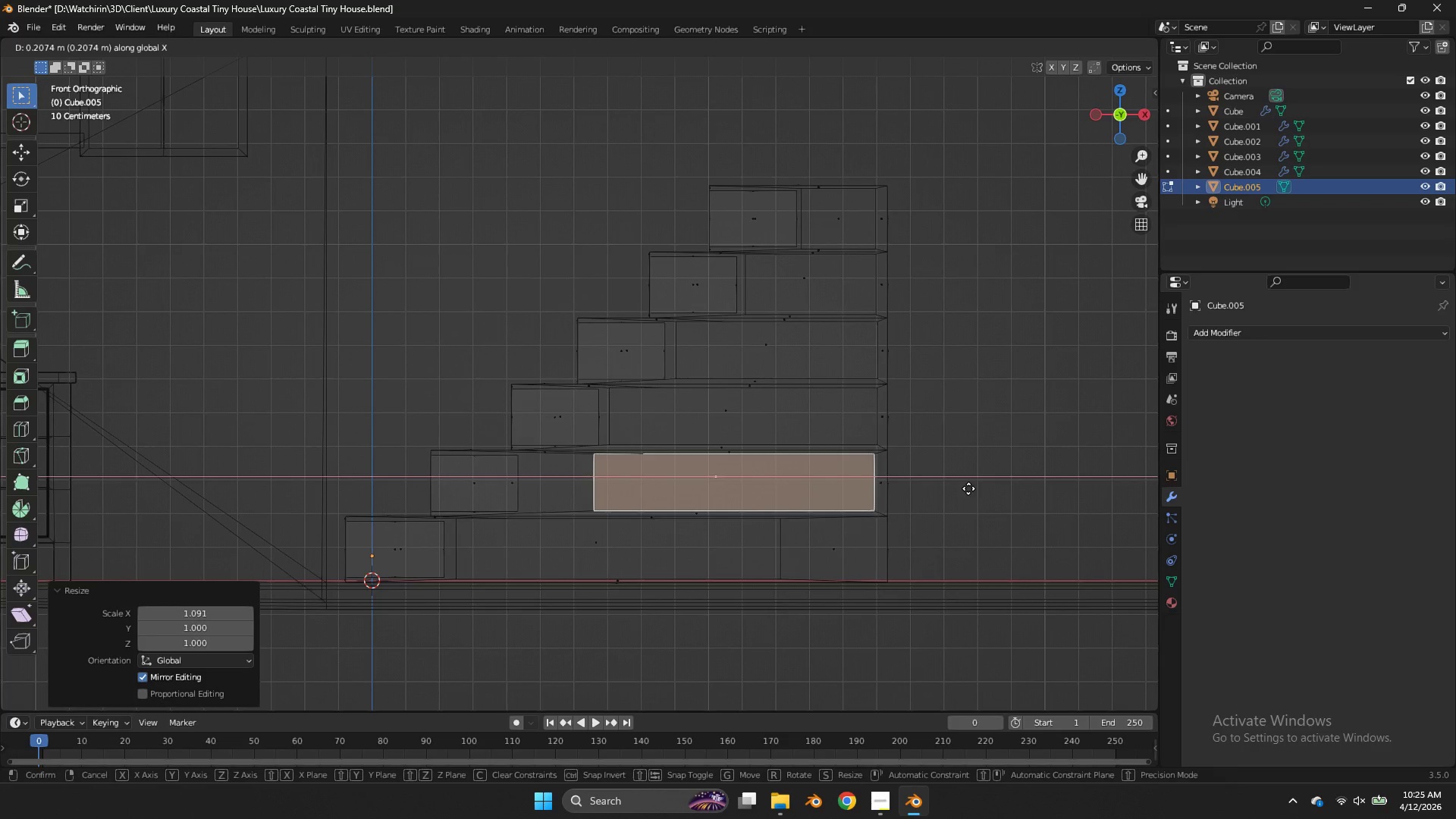 
left_click([942, 488])
 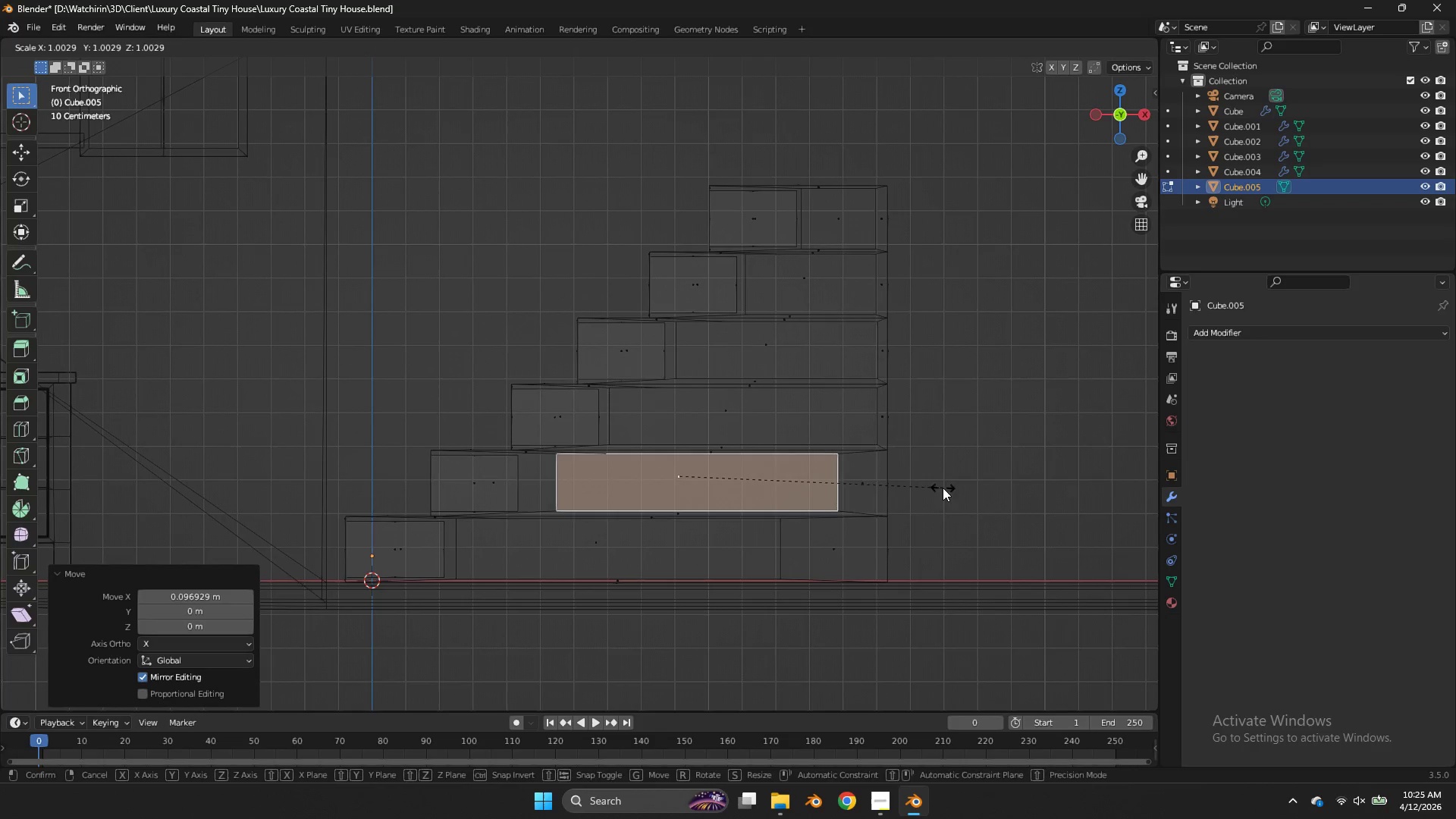 
type(sxgx)
 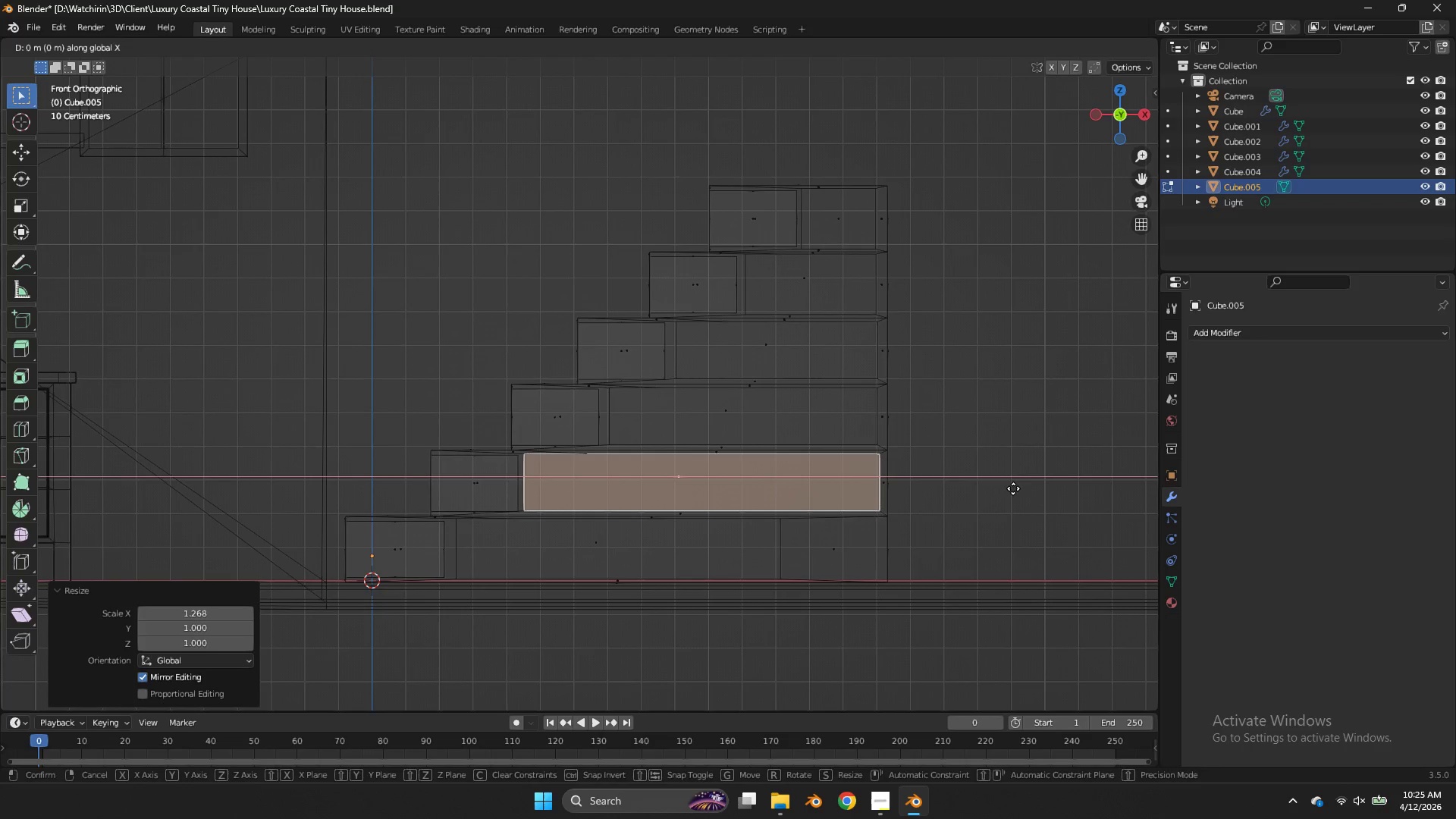 
hold_key(key=ShiftLeft, duration=0.39)
left_click([1015, 490])
 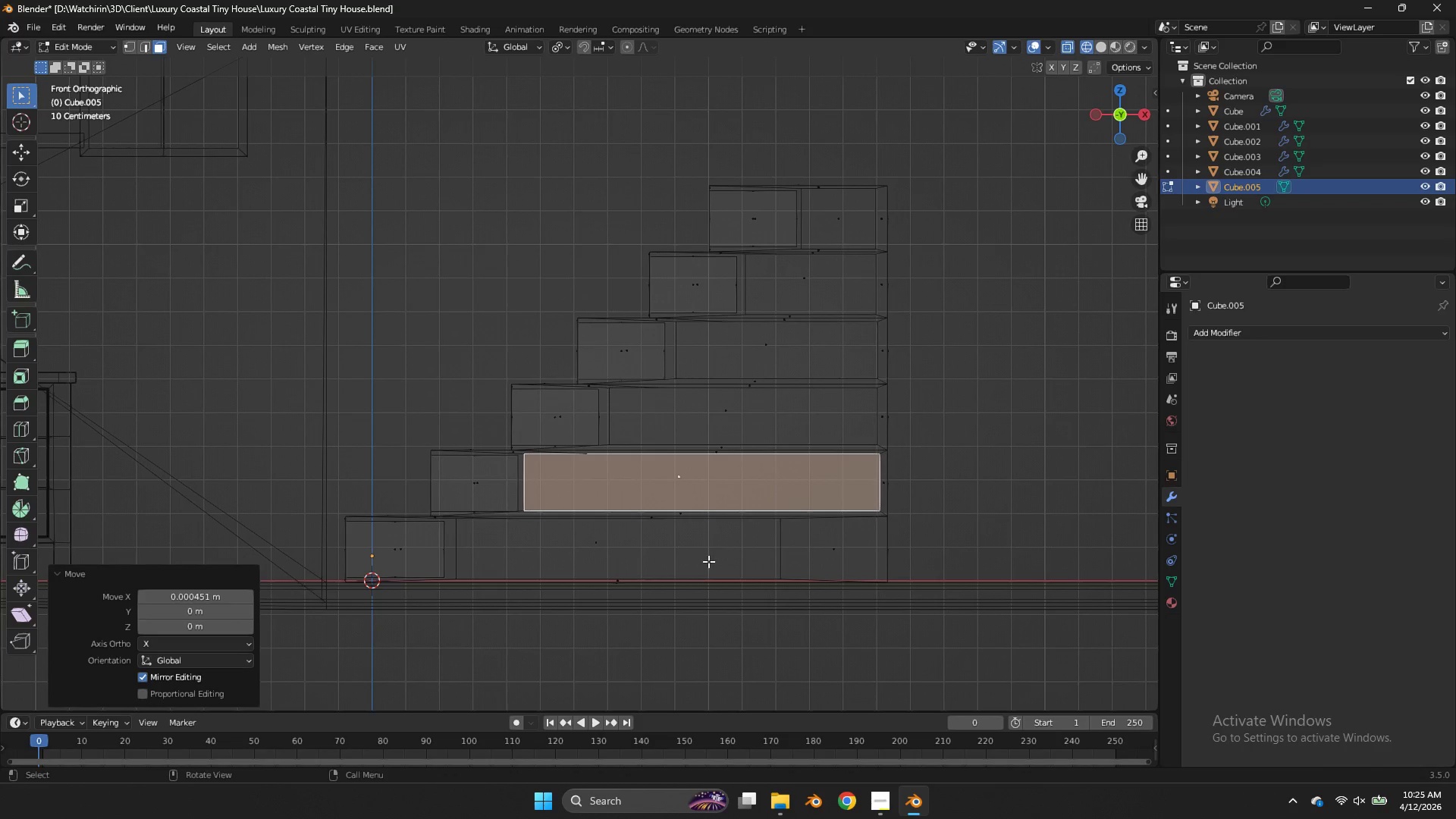 
left_click([632, 548])
 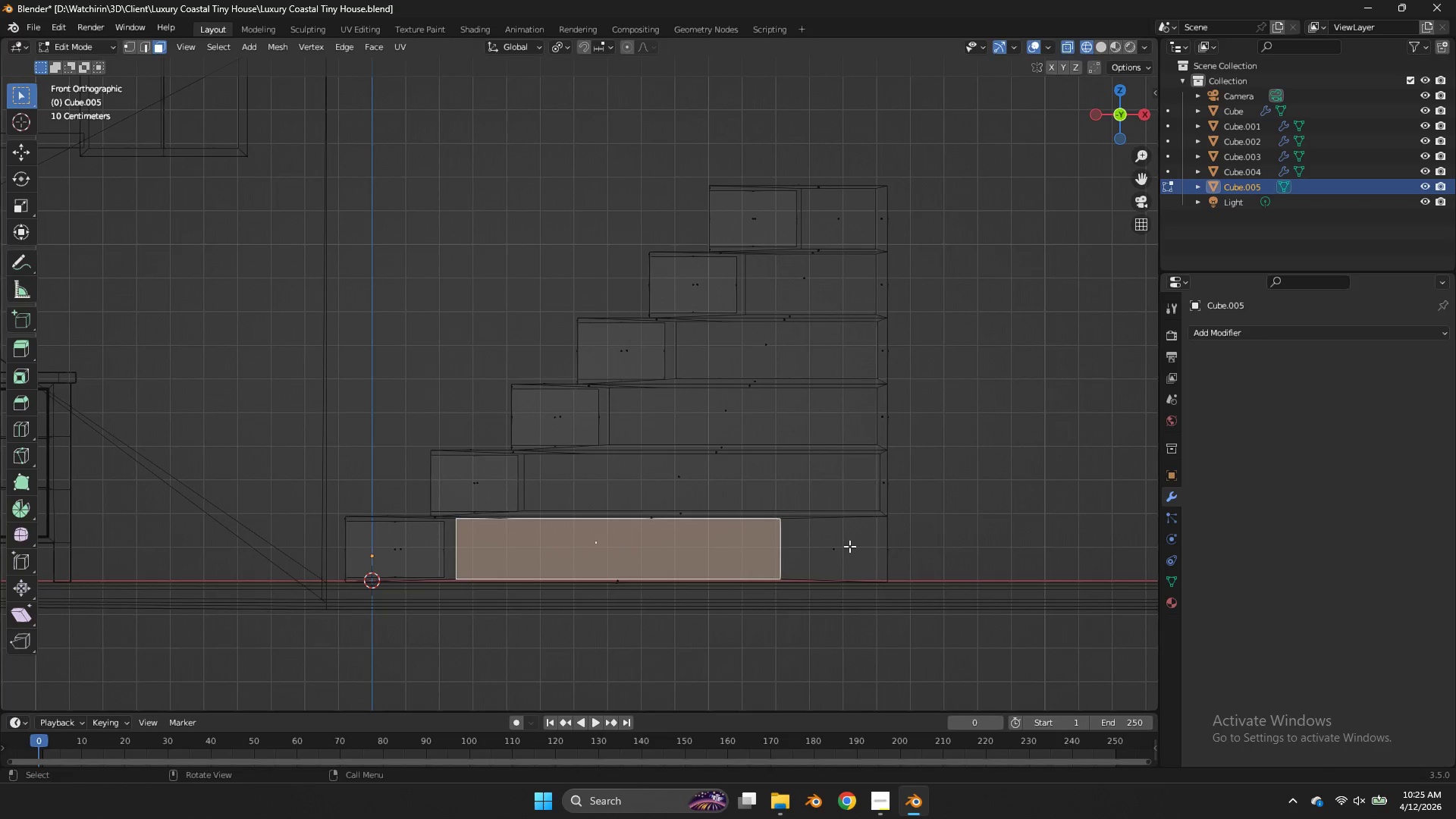 
type(sx)
 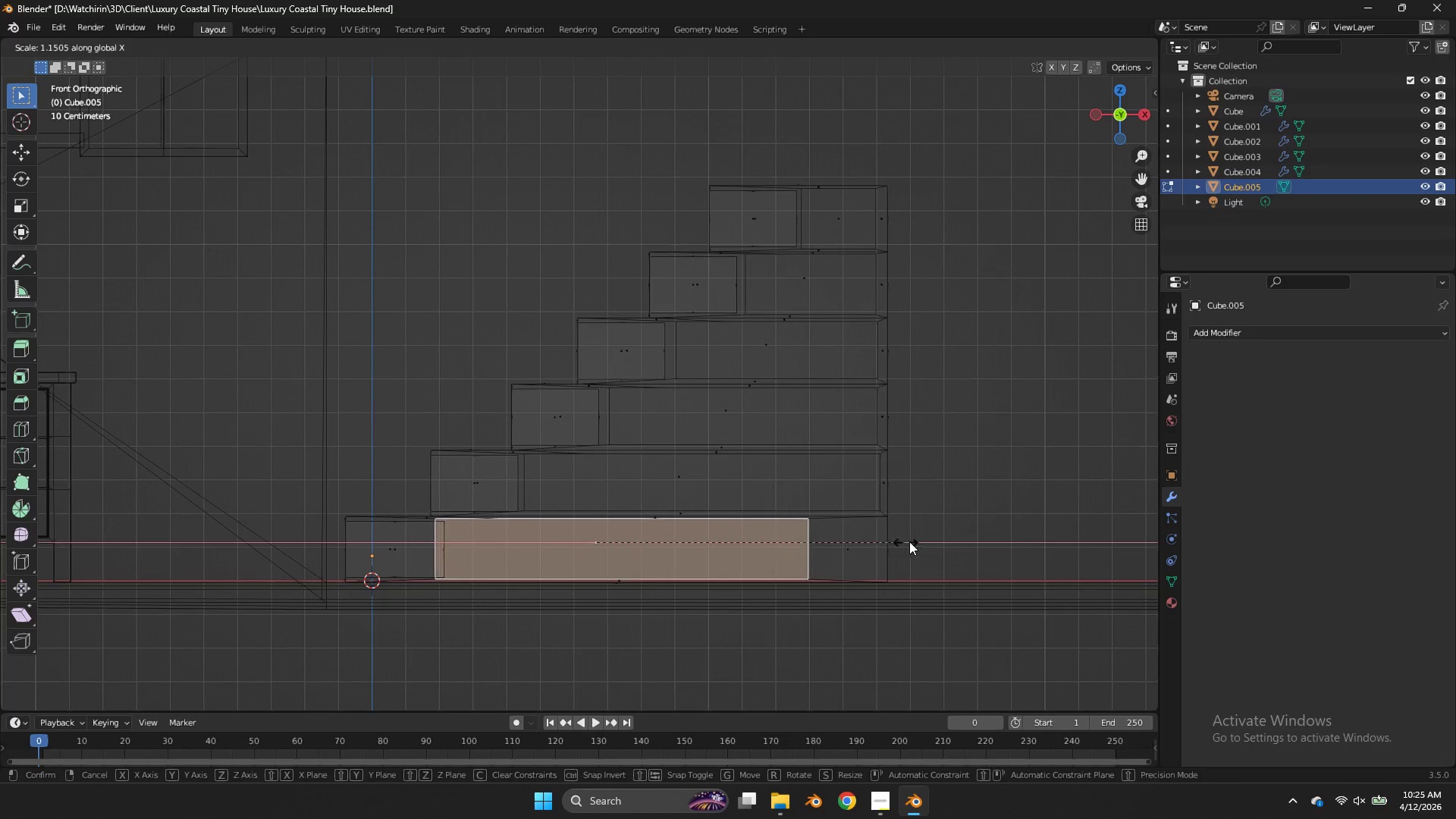 
left_click([909, 541])
 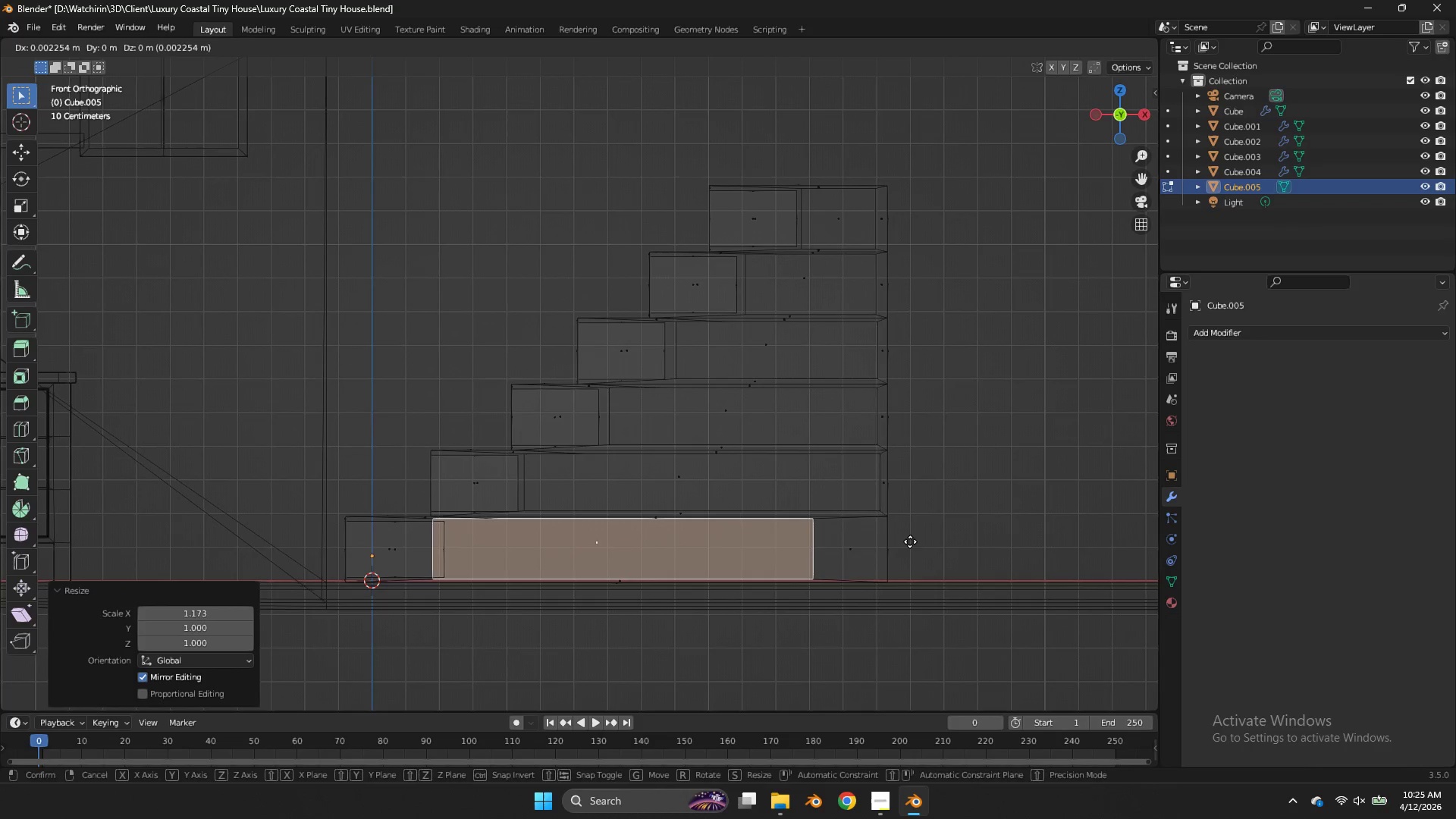 
type(gx)
 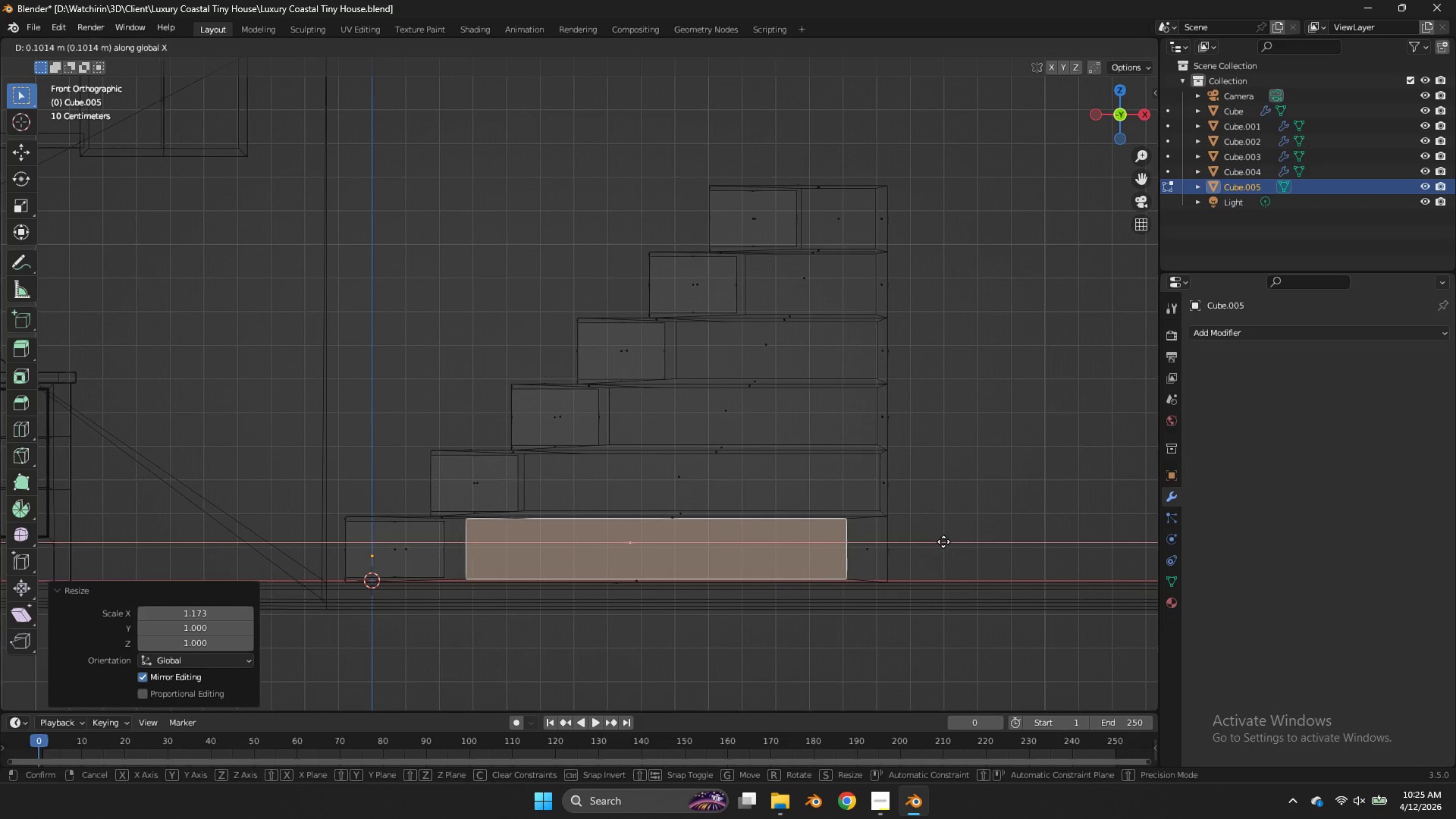 
left_click([943, 541])
 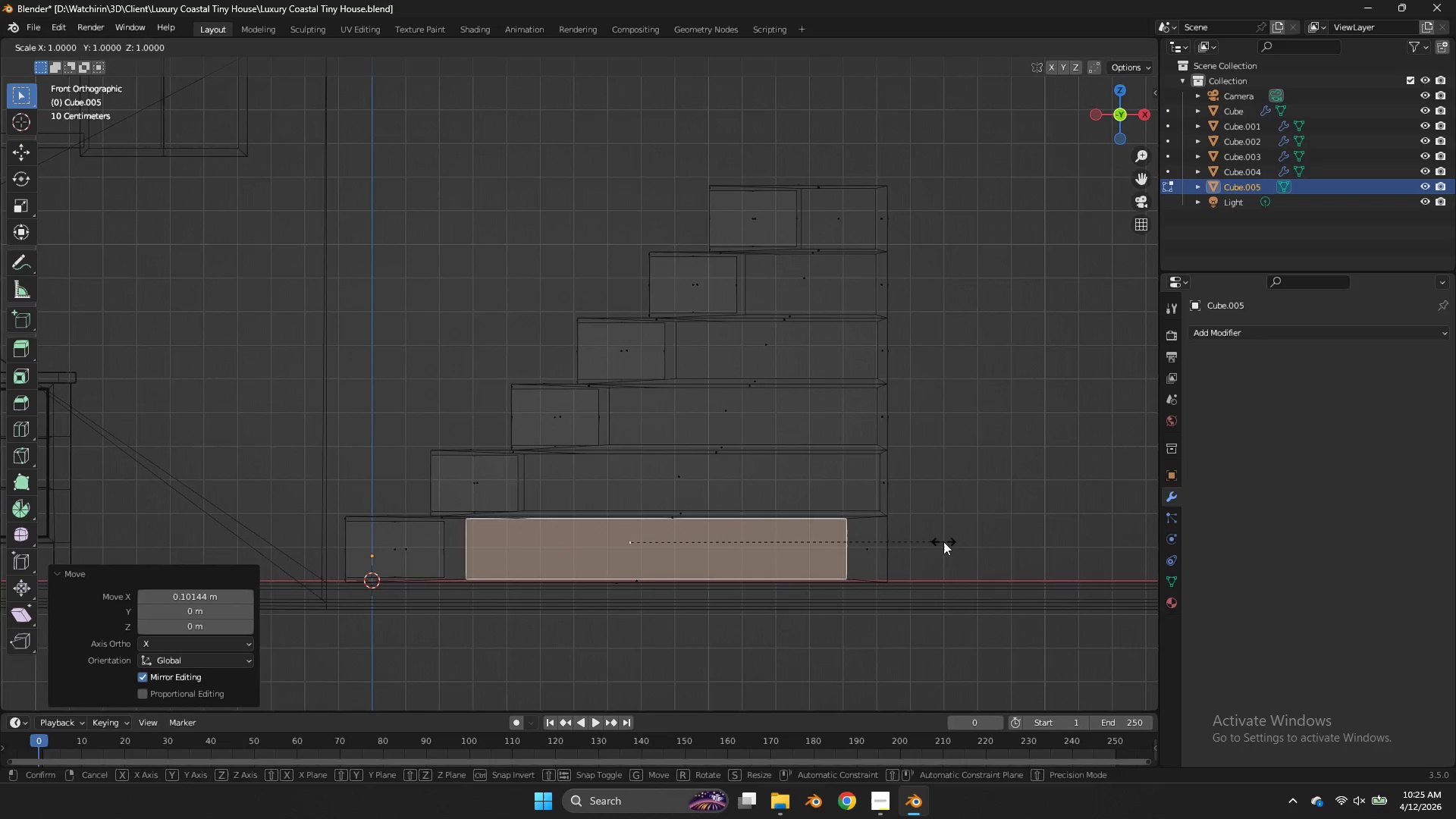 
type(sxs)
 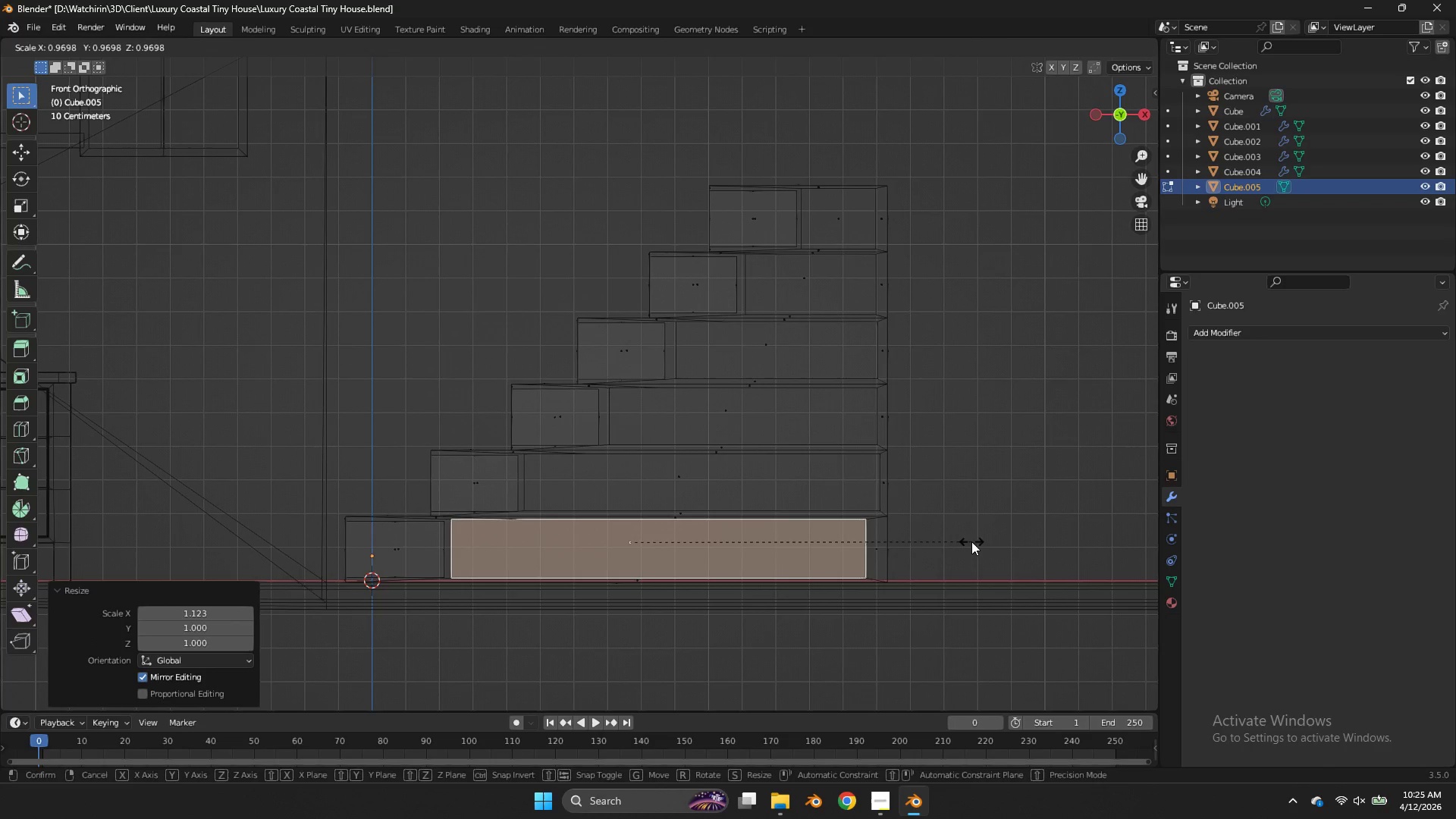 
left_click([971, 541])
 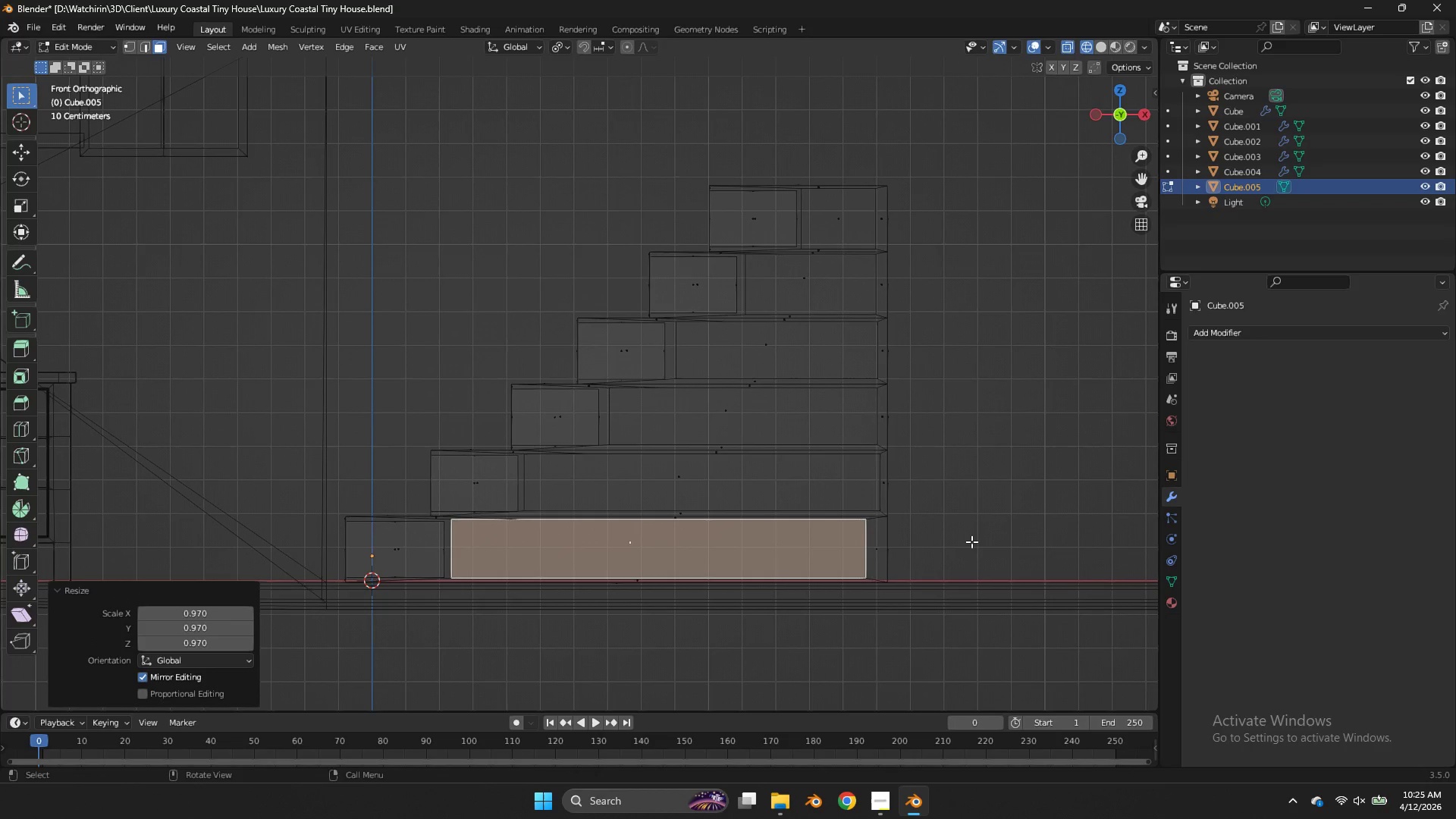 
type(sx)
 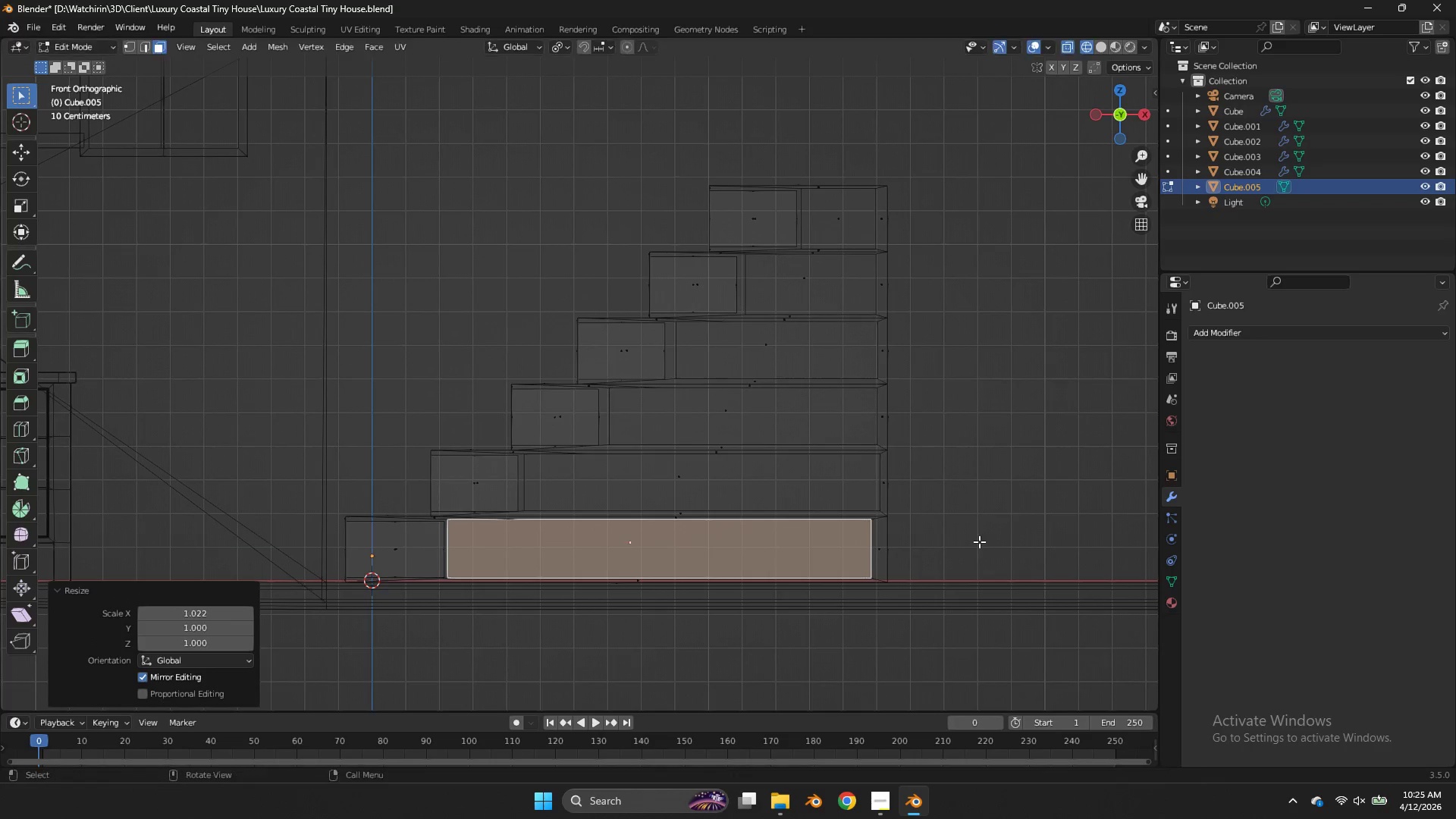 
left_click([979, 541])
 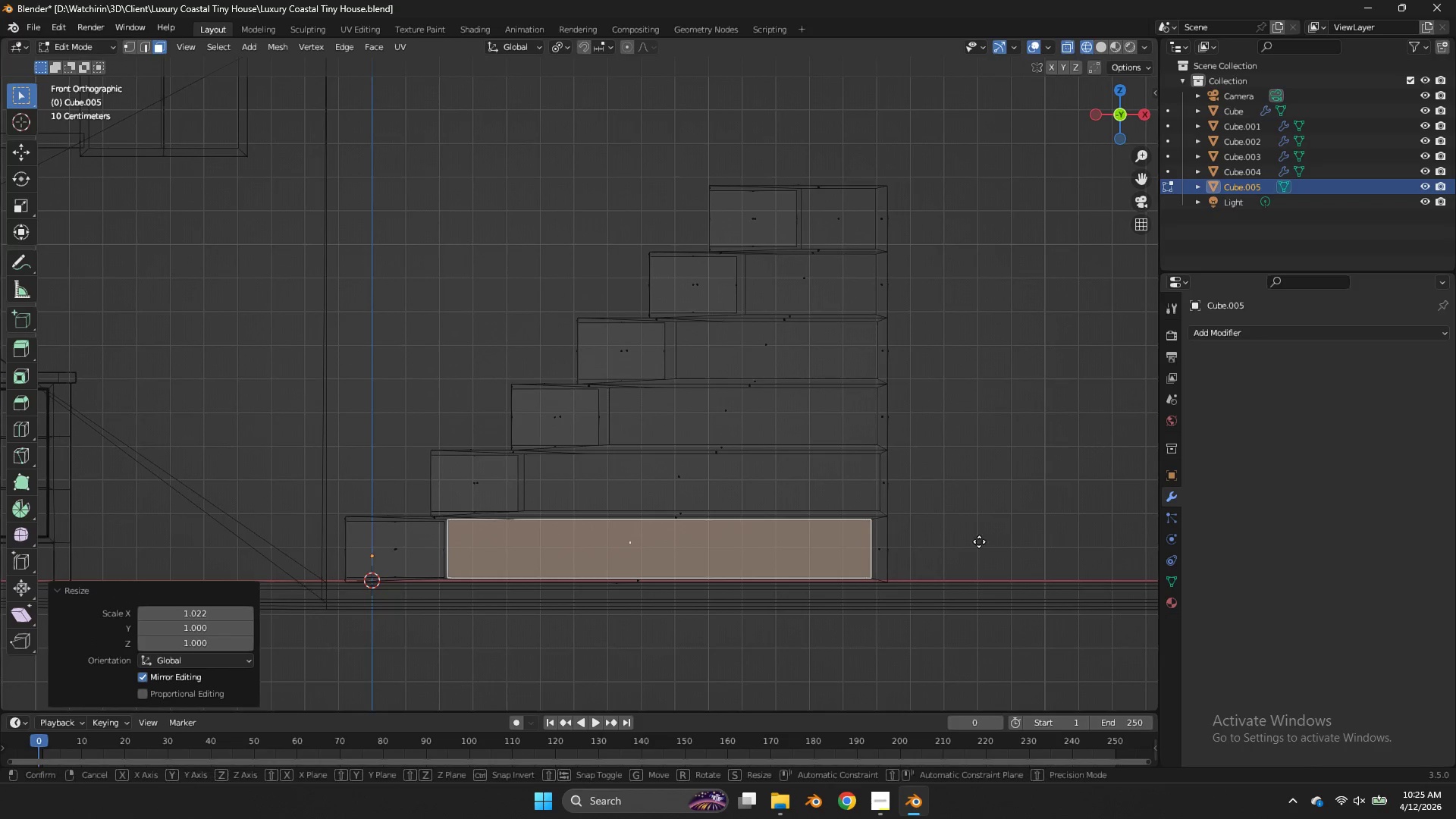 
type(gx)
 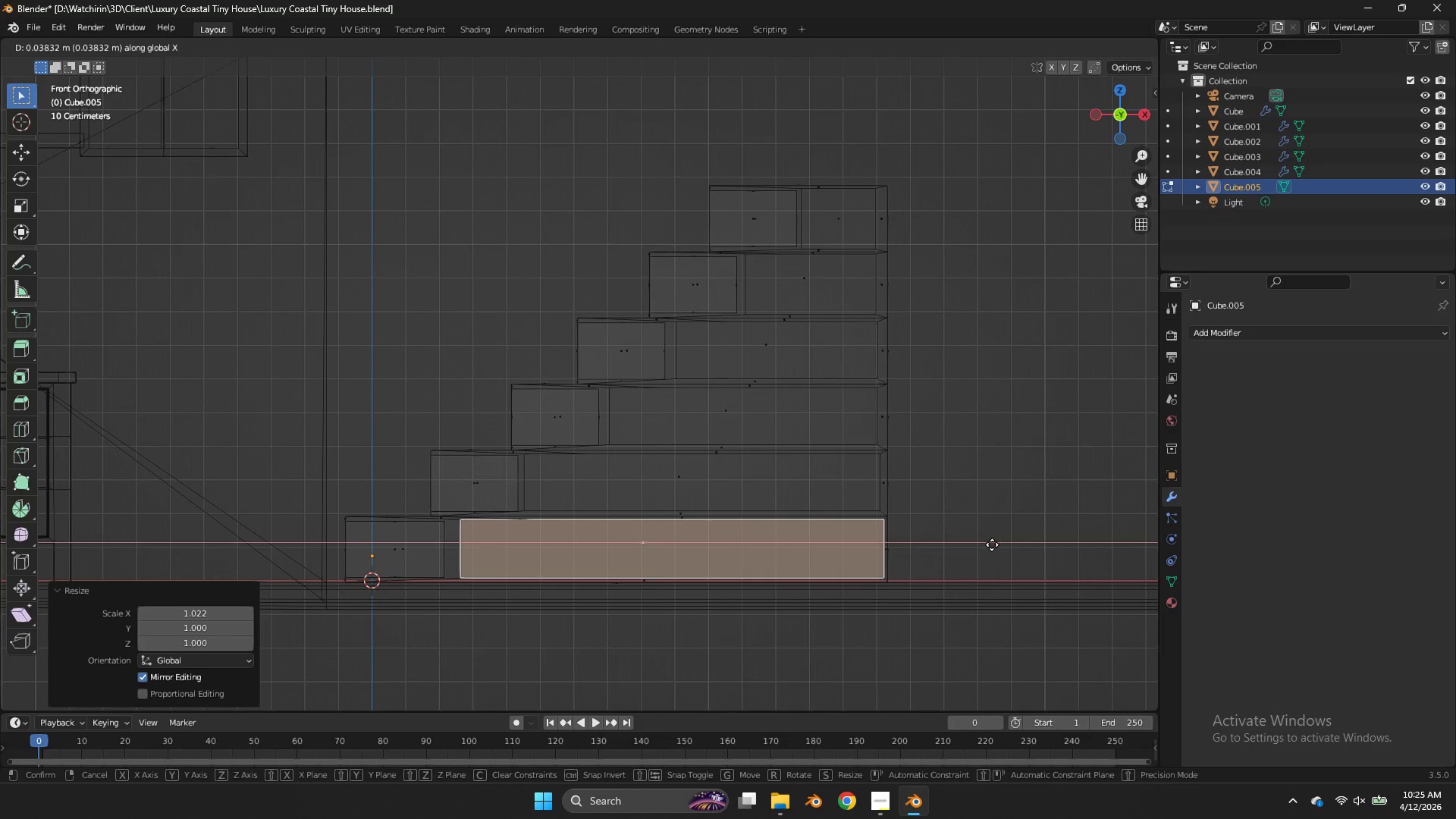 
hold_key(key=ShiftLeft, duration=0.88)
left_click([972, 543])
 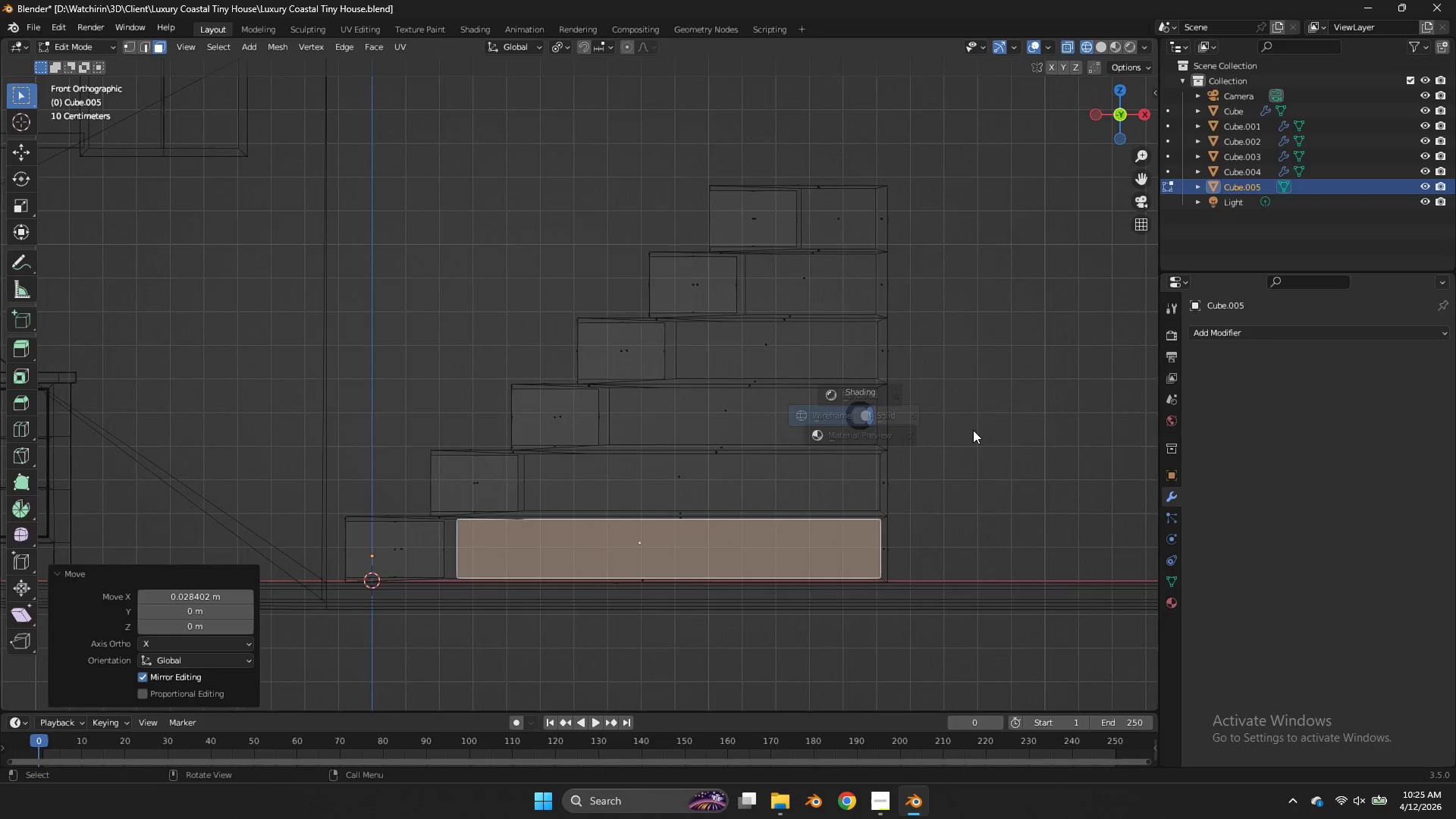 
type(zsz)
 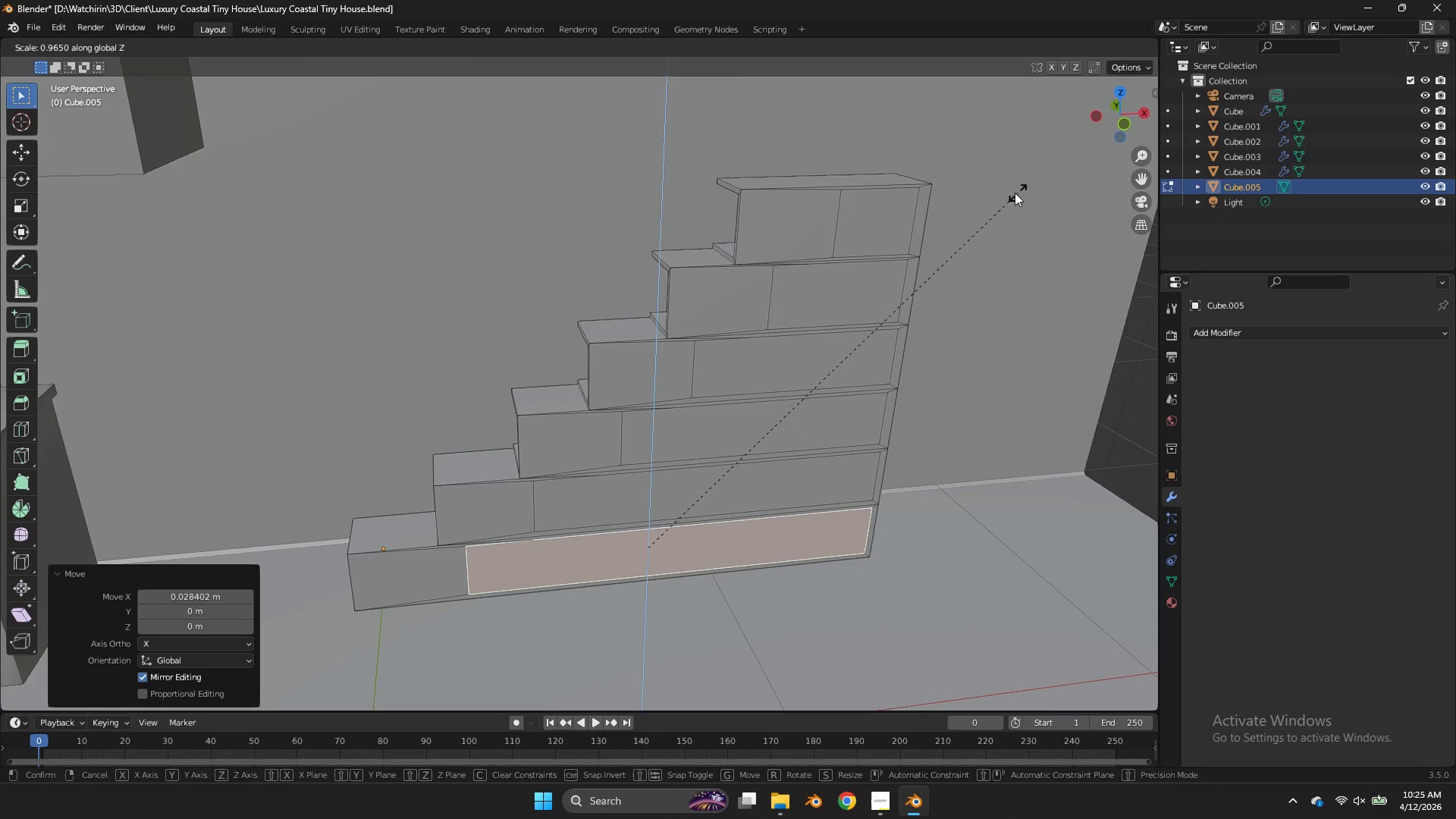 
left_click_drag(start_coordinate=[1115, 102], to_coordinate=[1133, 149])
 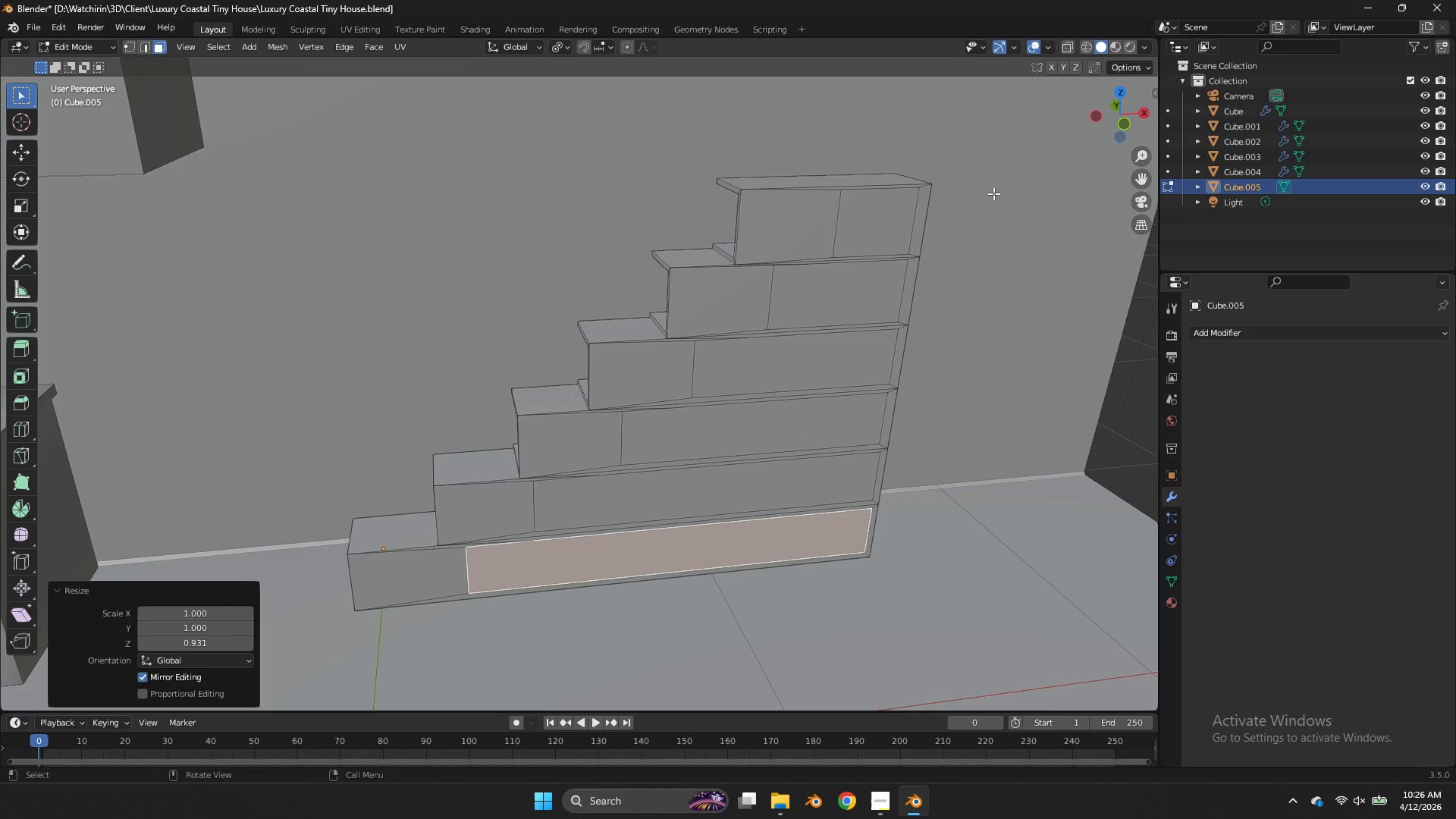 
double_click([862, 228])
 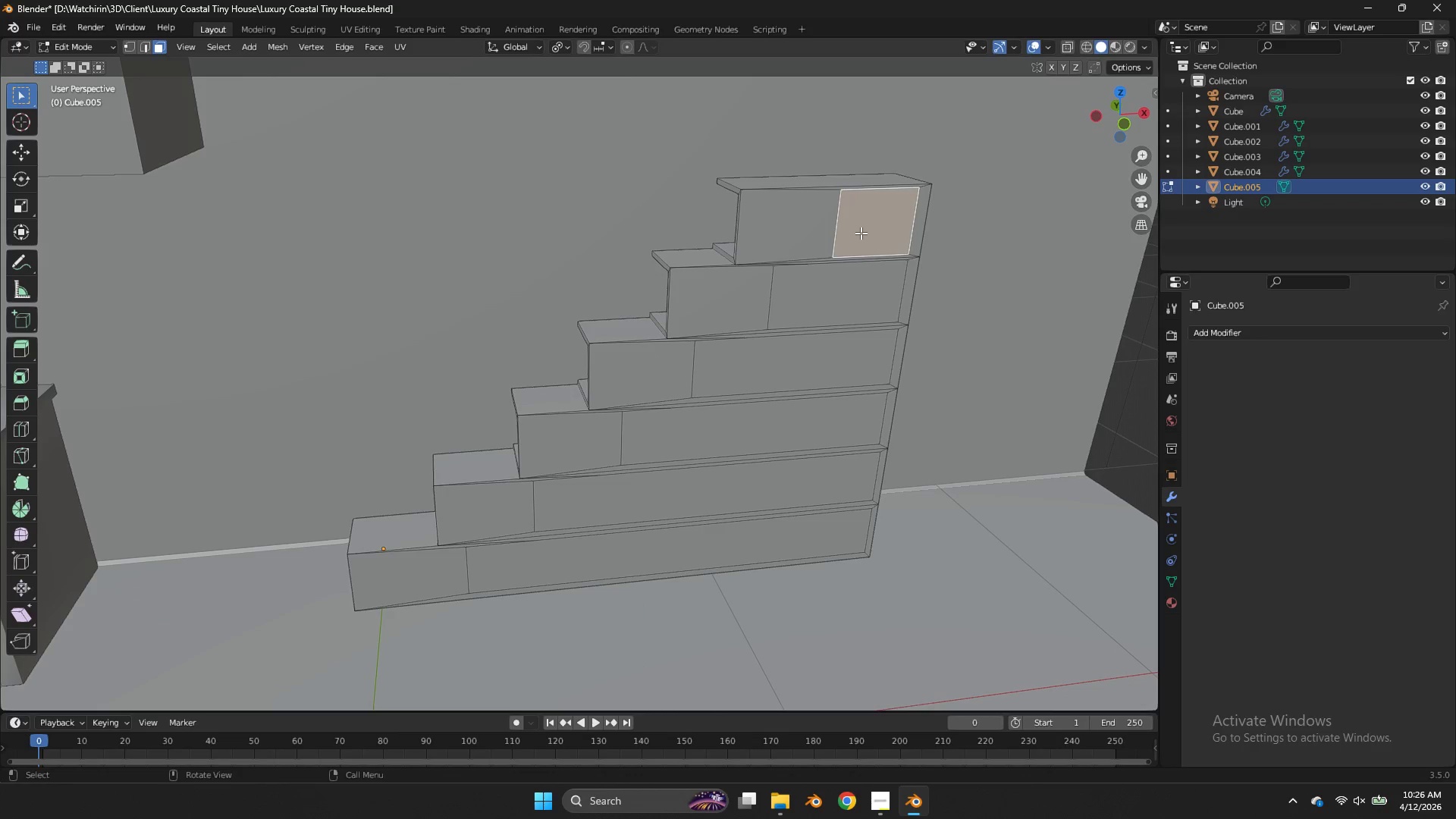 
hold_key(key=ShiftLeft, duration=1.75)
triple_click([852, 297])
 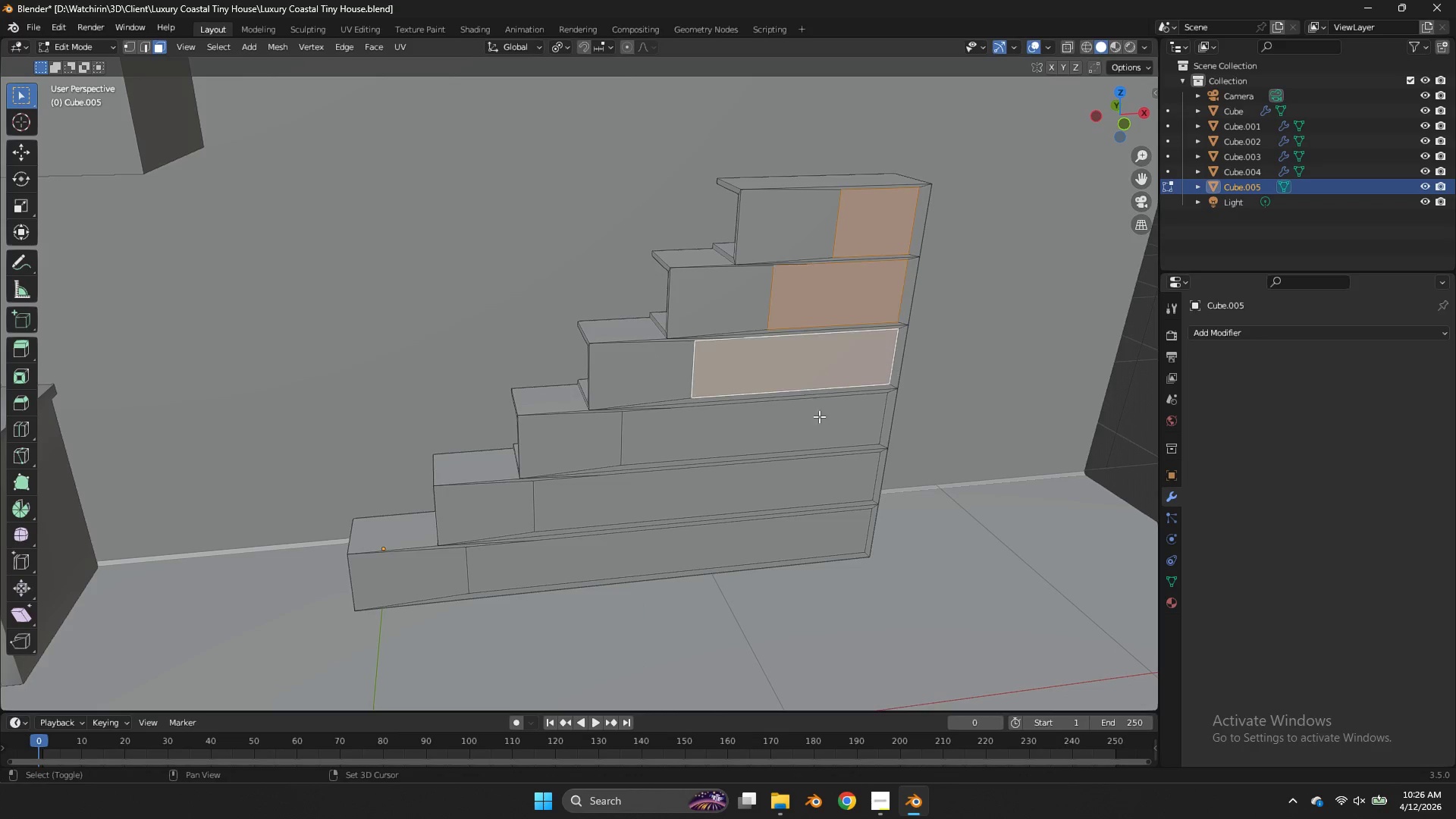 
triple_click([817, 422])
 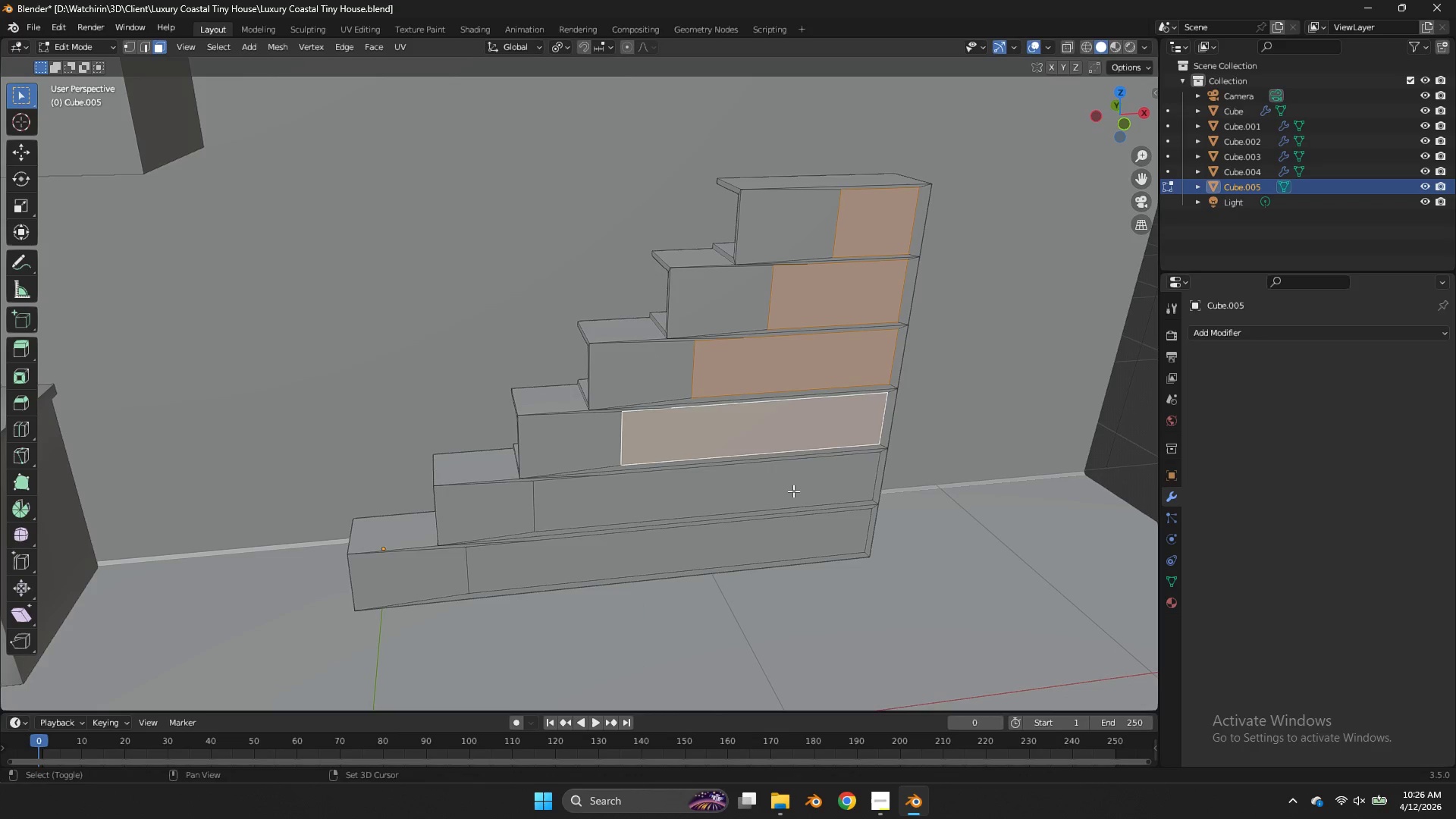 
triple_click([793, 491])
 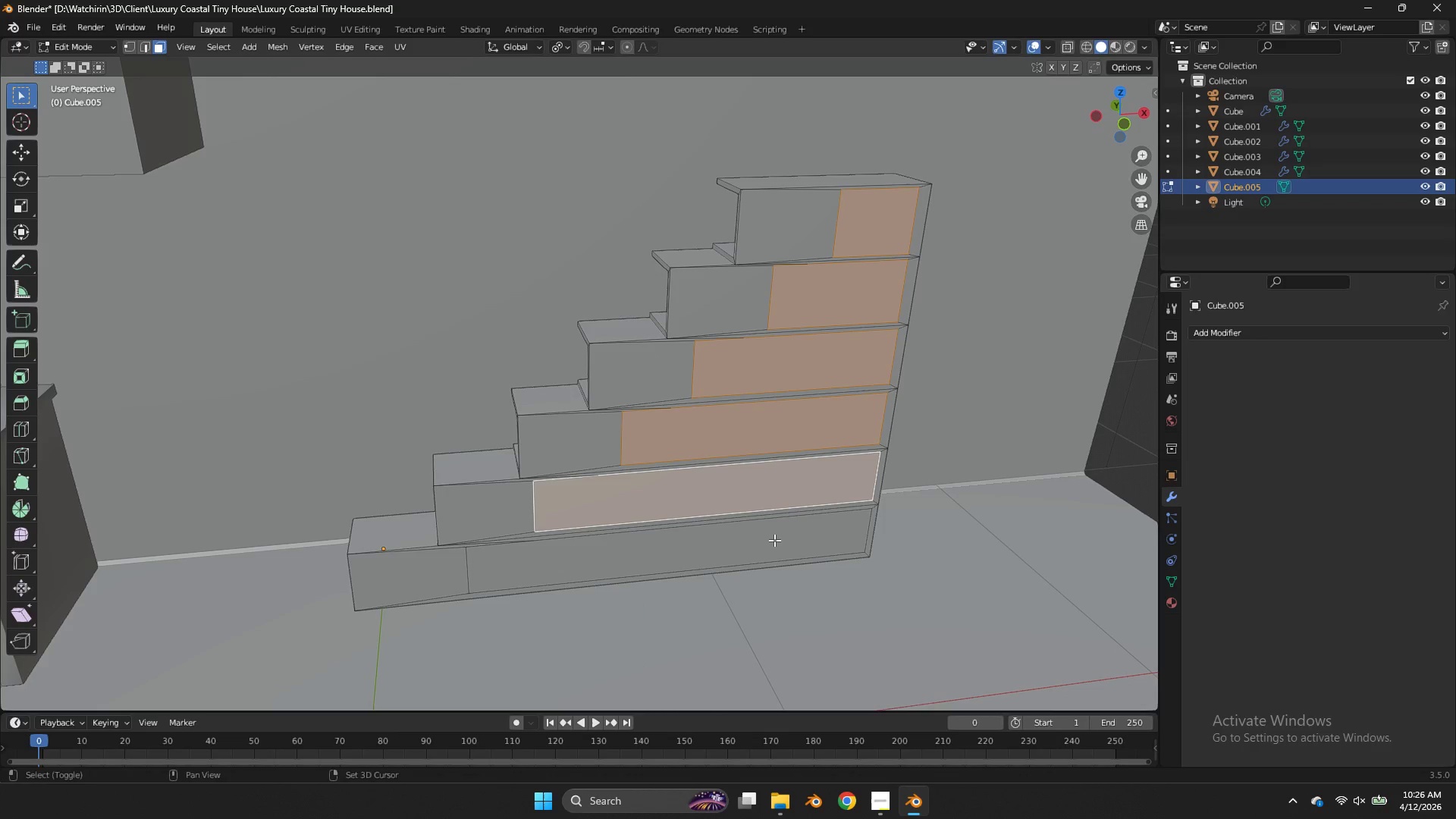 
triple_click([774, 540])
 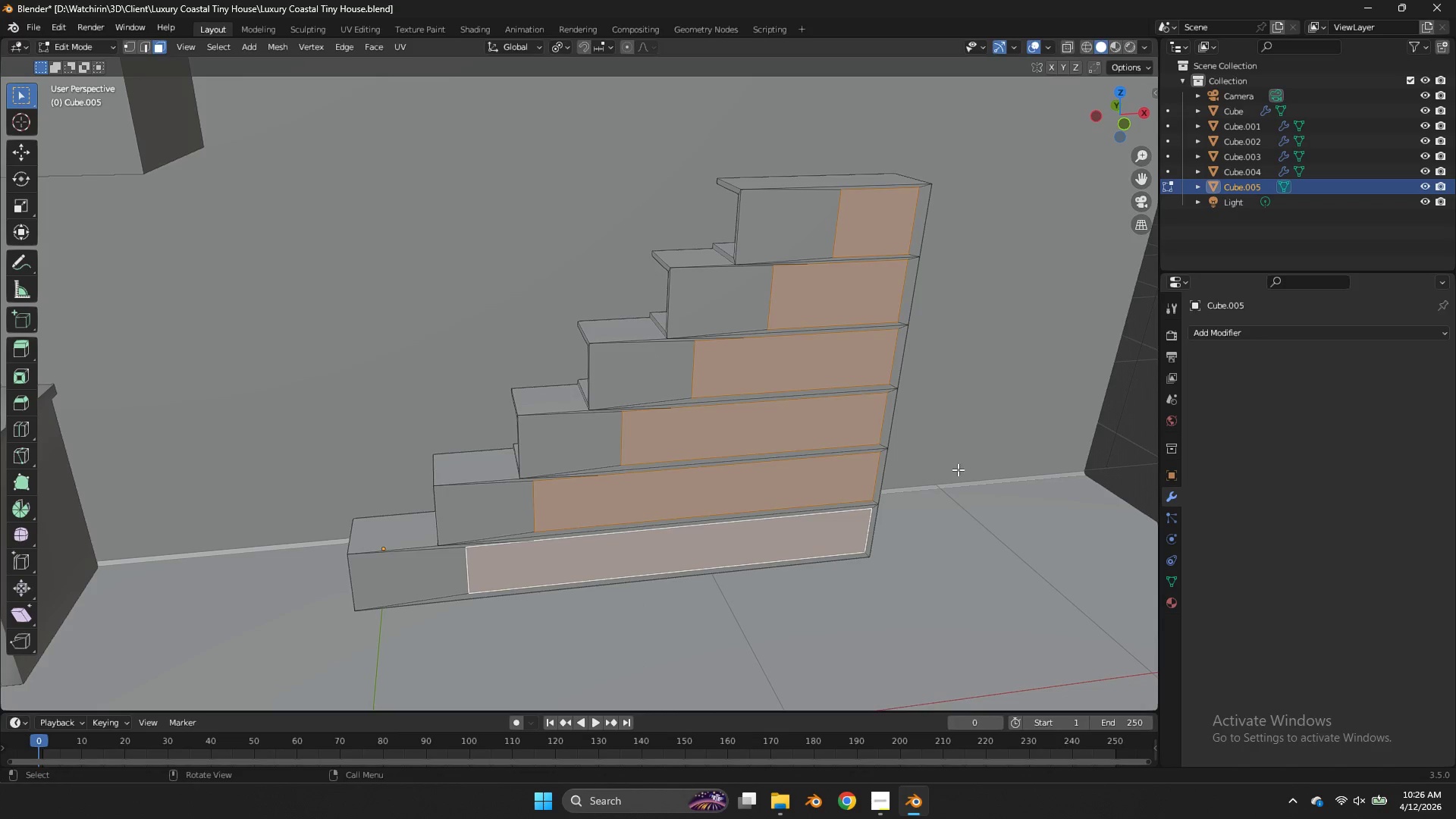 
key(E)
 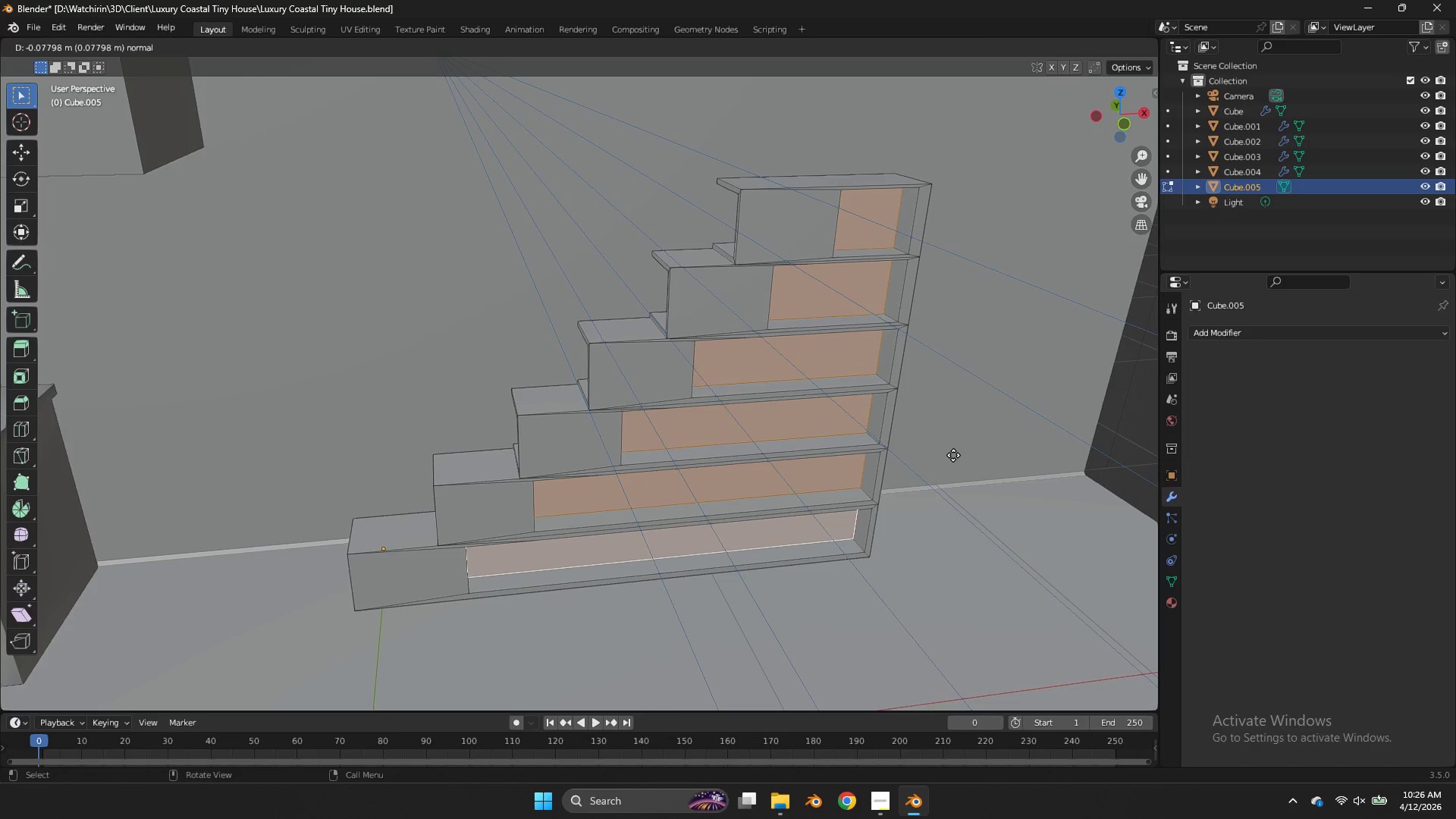 
left_click_drag(start_coordinate=[949, 444], to_coordinate=[949, 441])
 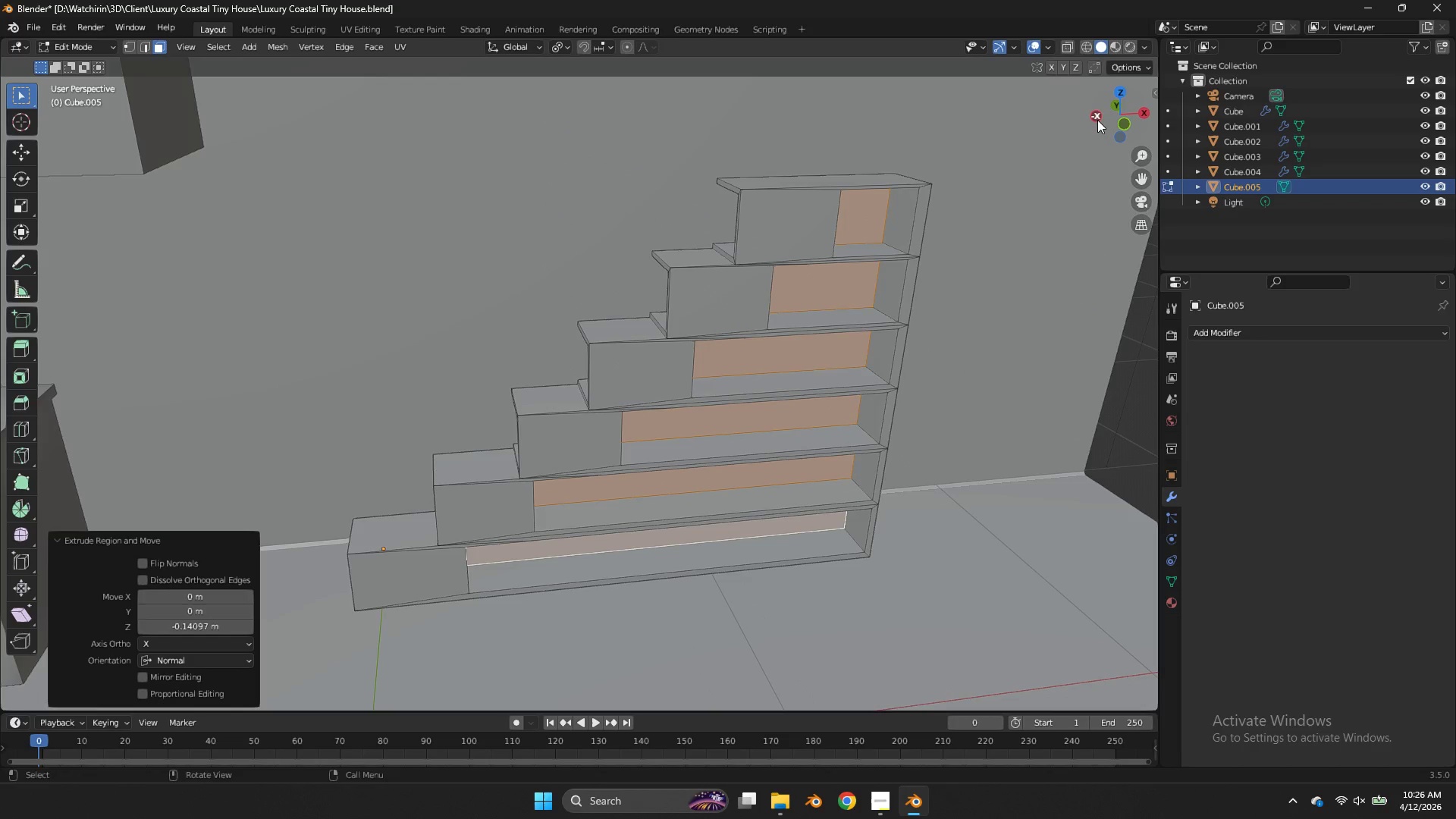 
left_click([1097, 120])
 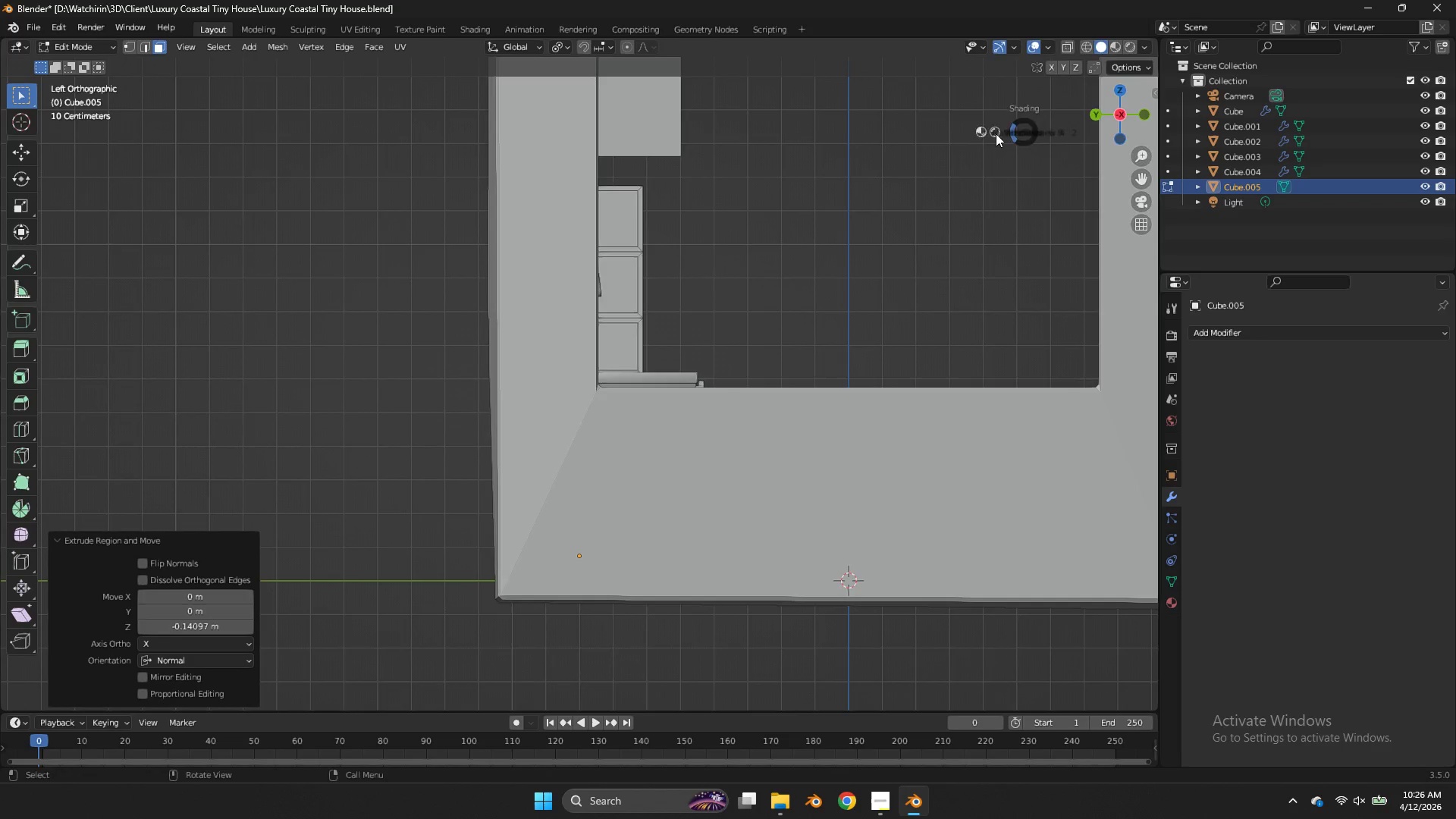 
type(zgx)
 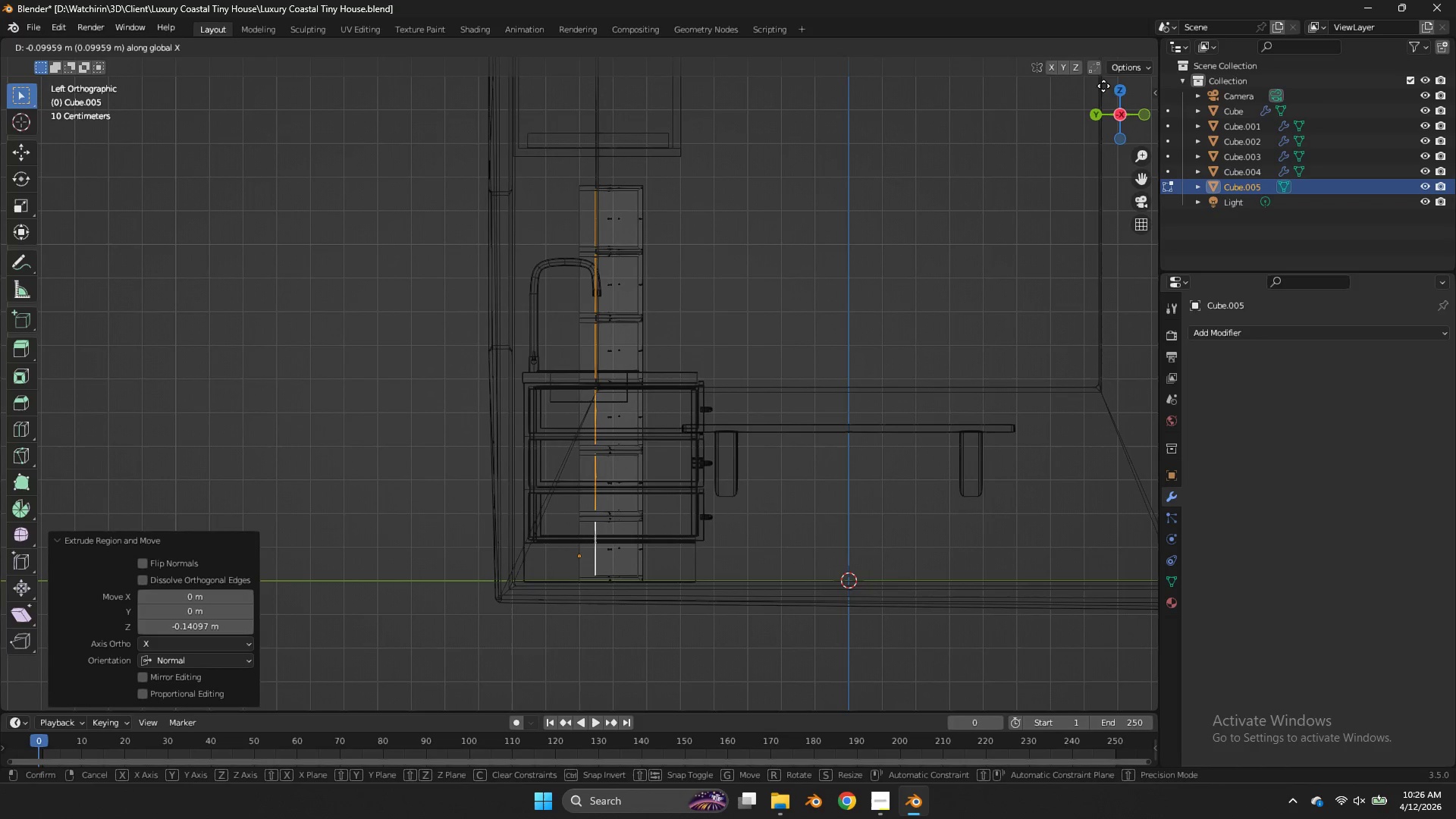 
left_click_drag(start_coordinate=[1114, 108], to_coordinate=[1034, 128])
 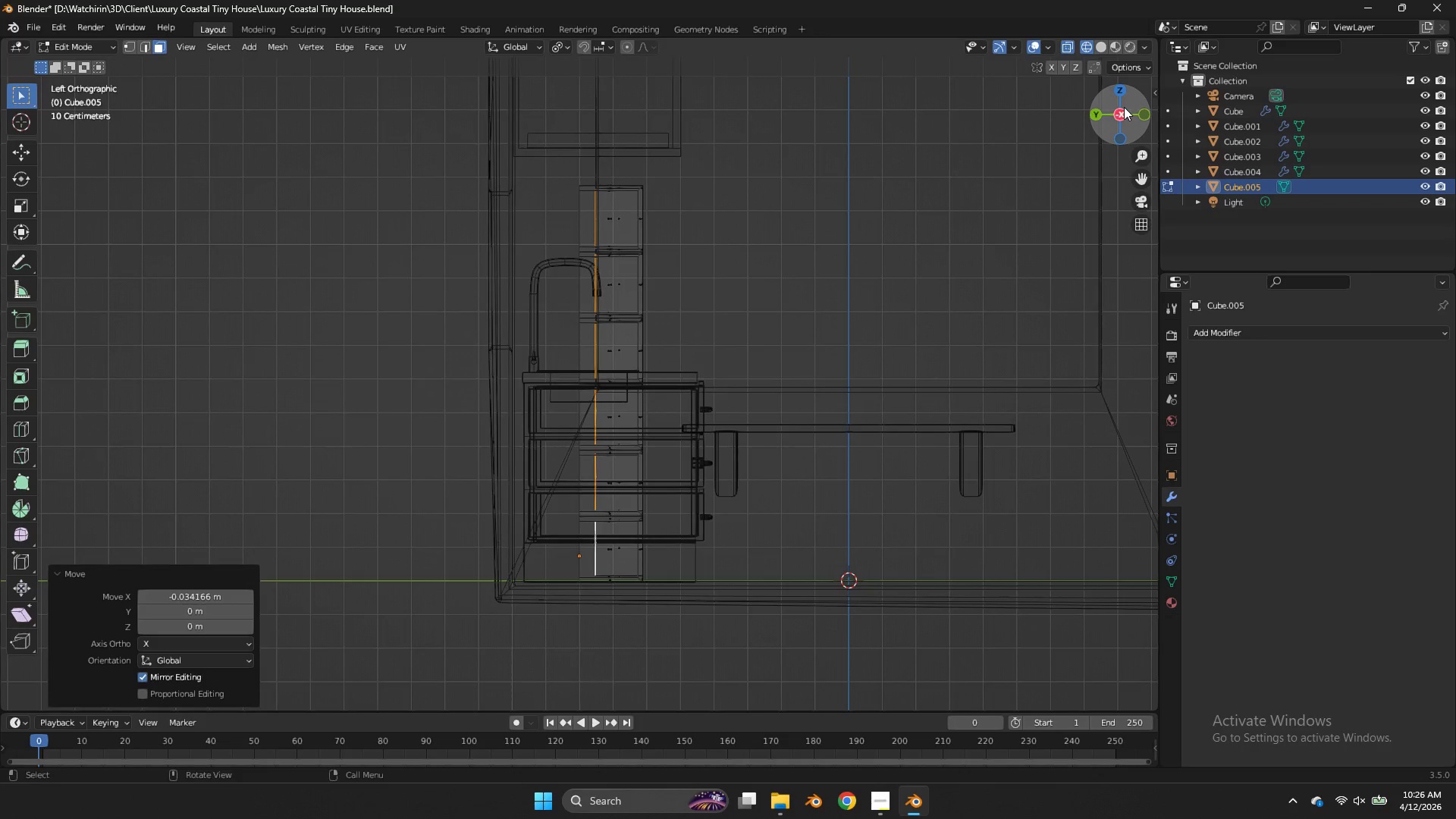 
left_click_drag(start_coordinate=[1125, 107], to_coordinate=[946, 143])
 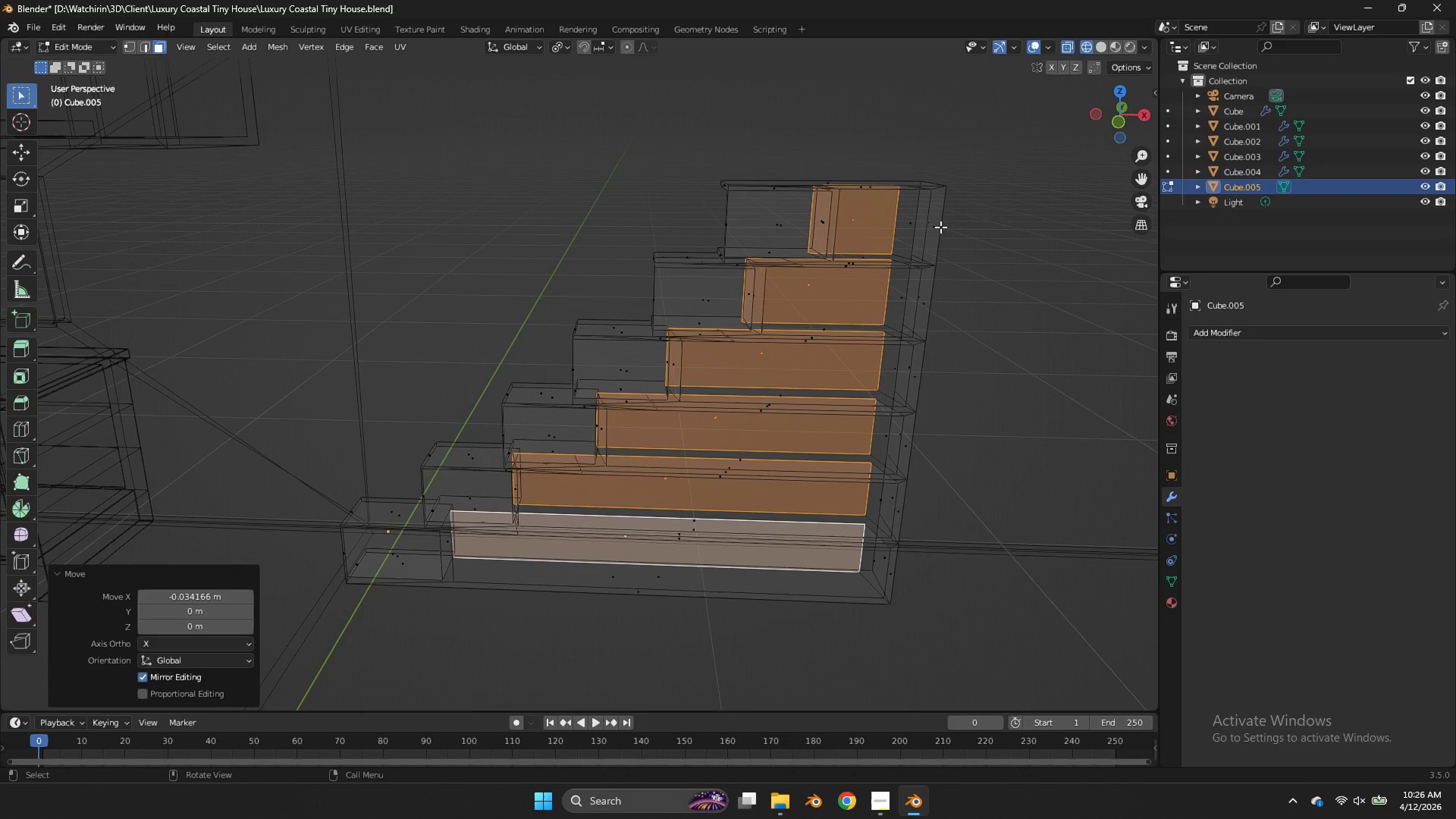 
key(Z)
 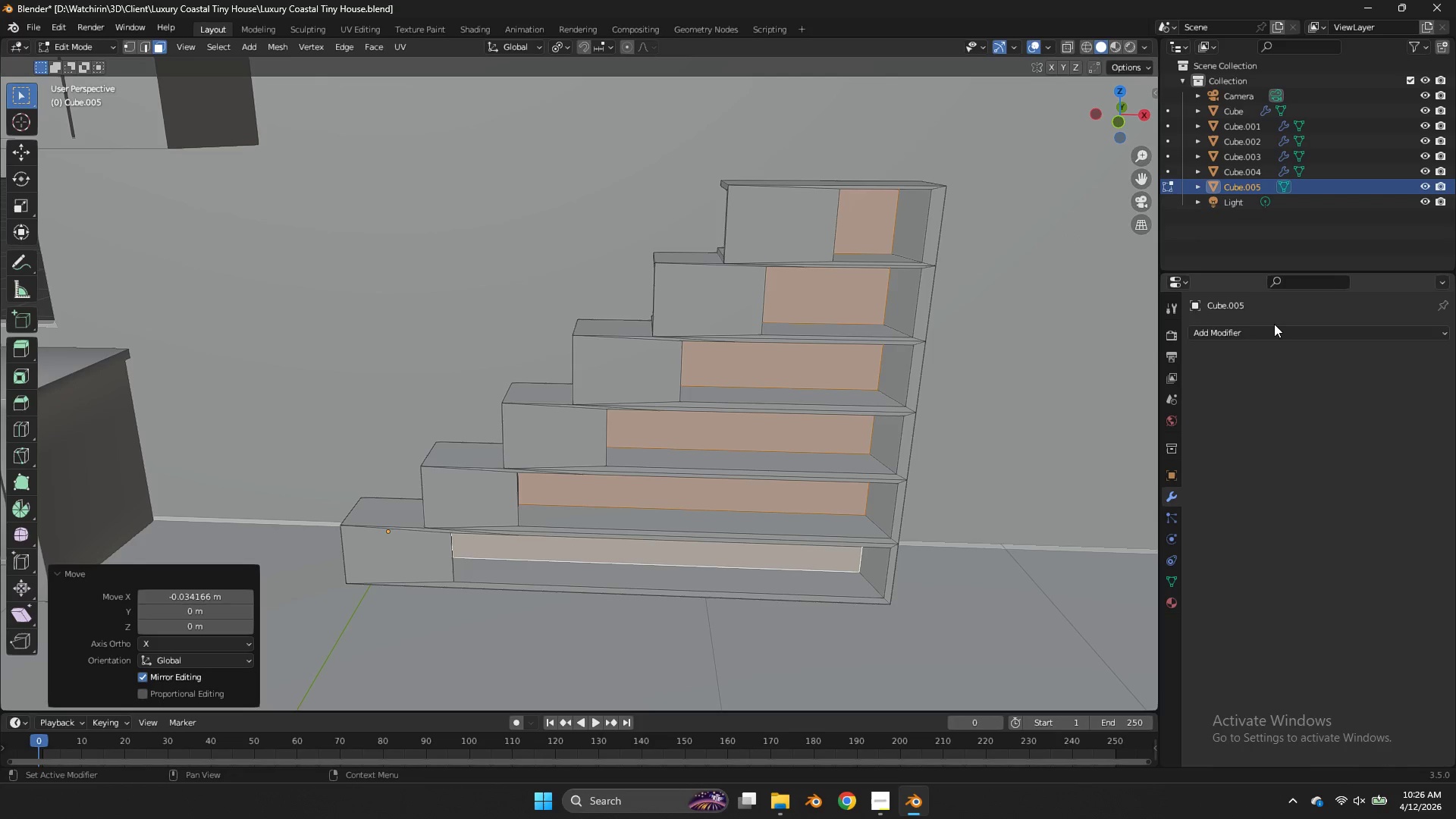 
double_click([1275, 327])
 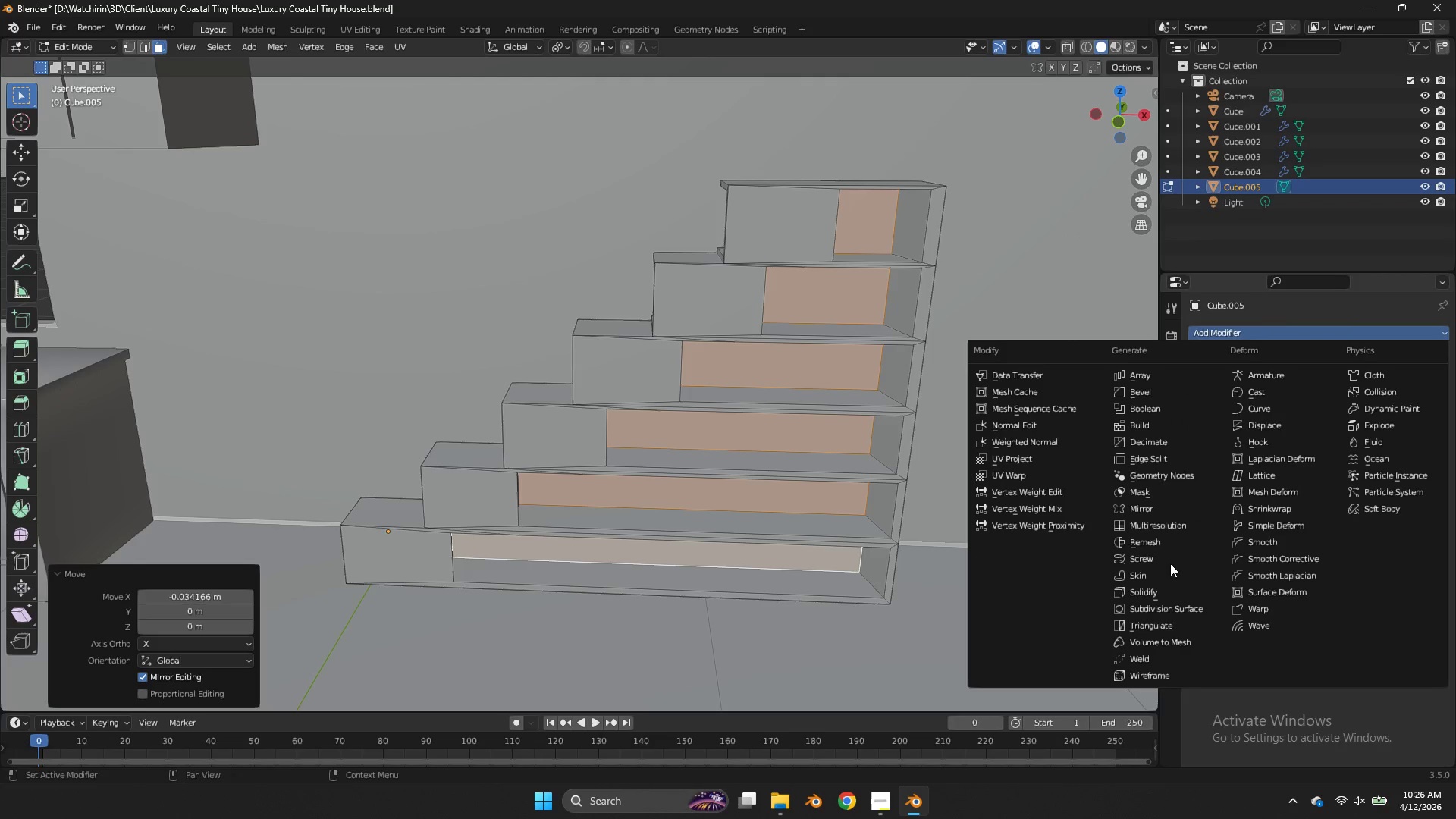 
left_click([1159, 509])
 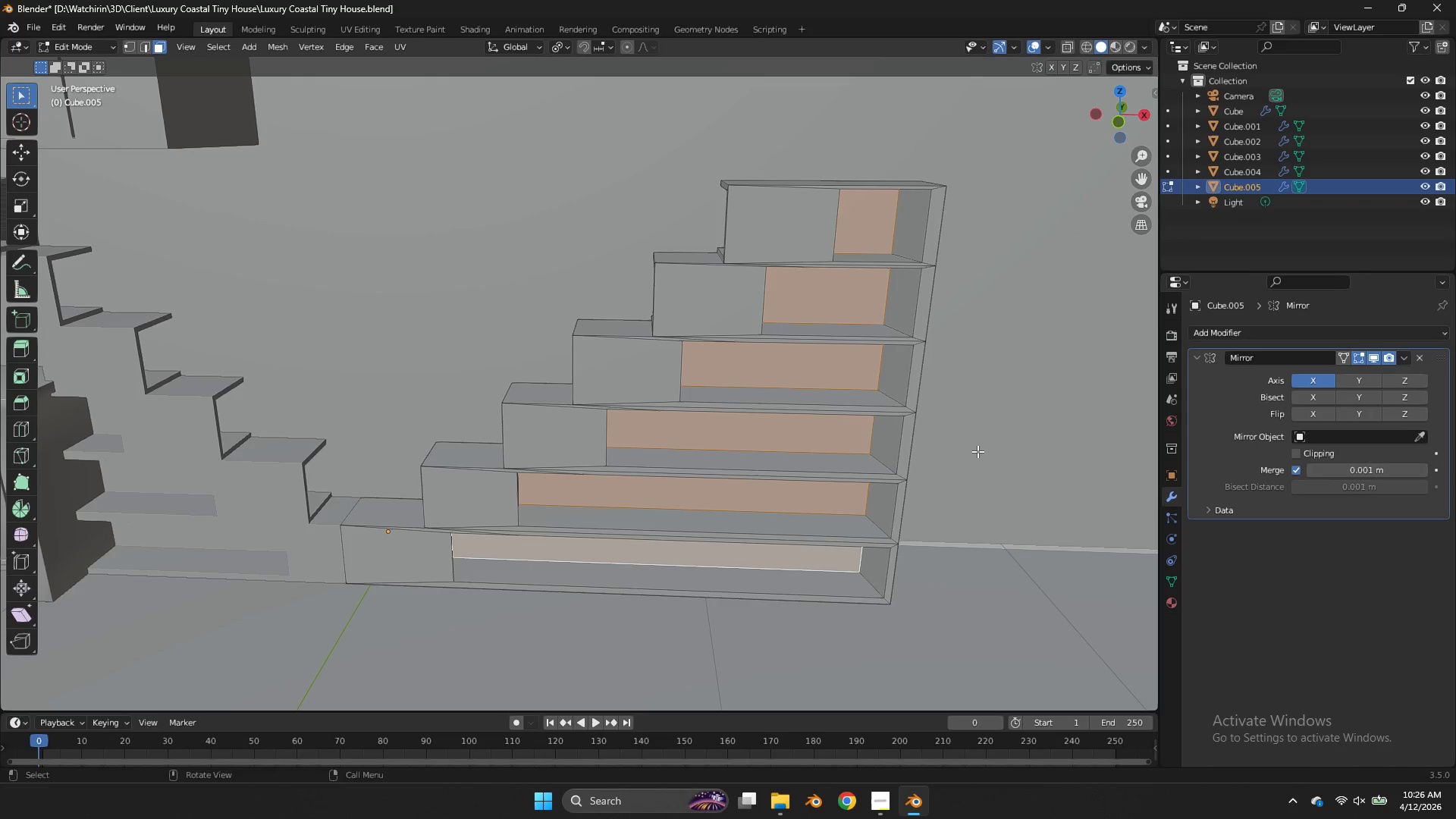 
key(NumpadDivide)
 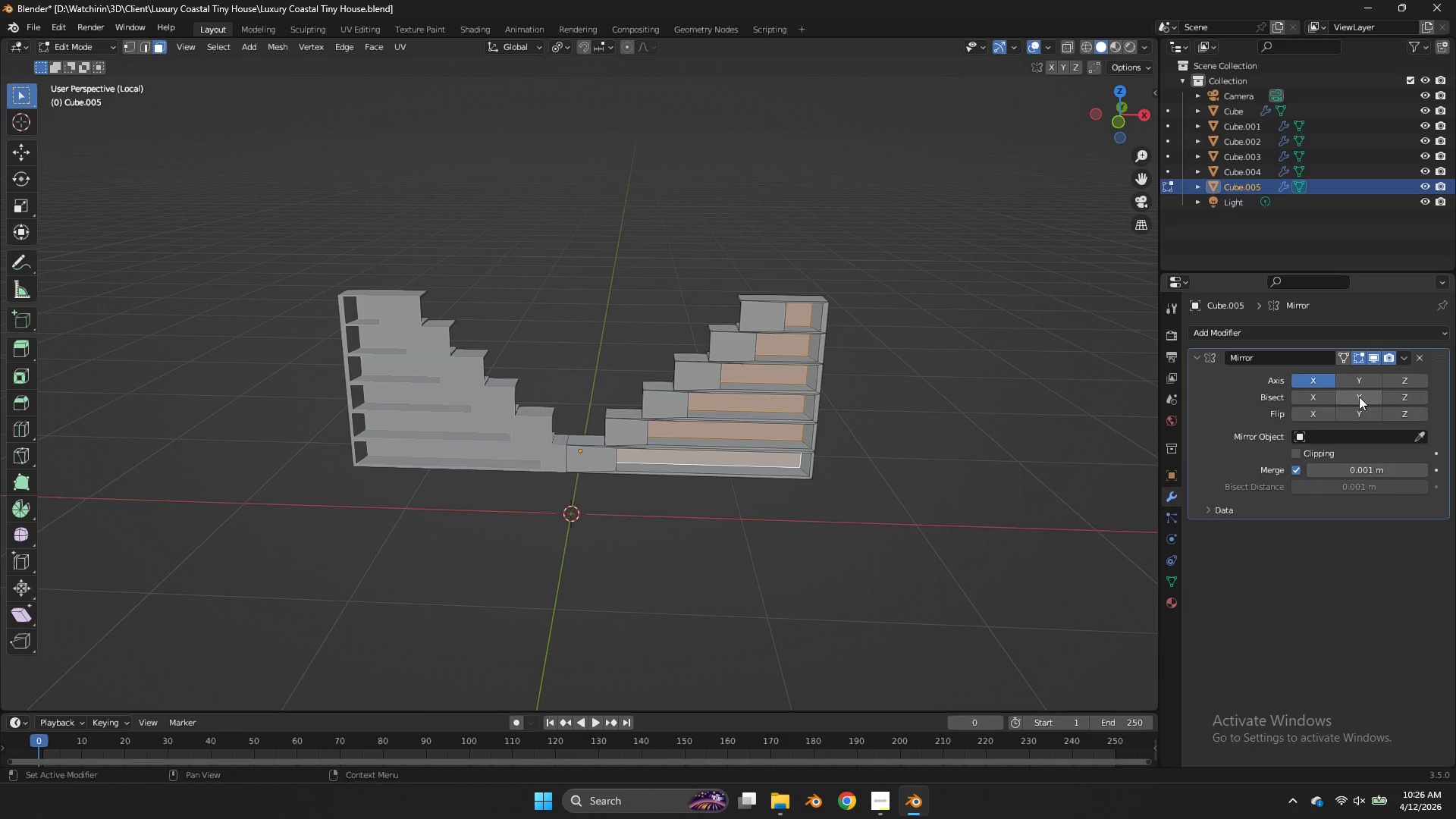 
left_click([1326, 381])
 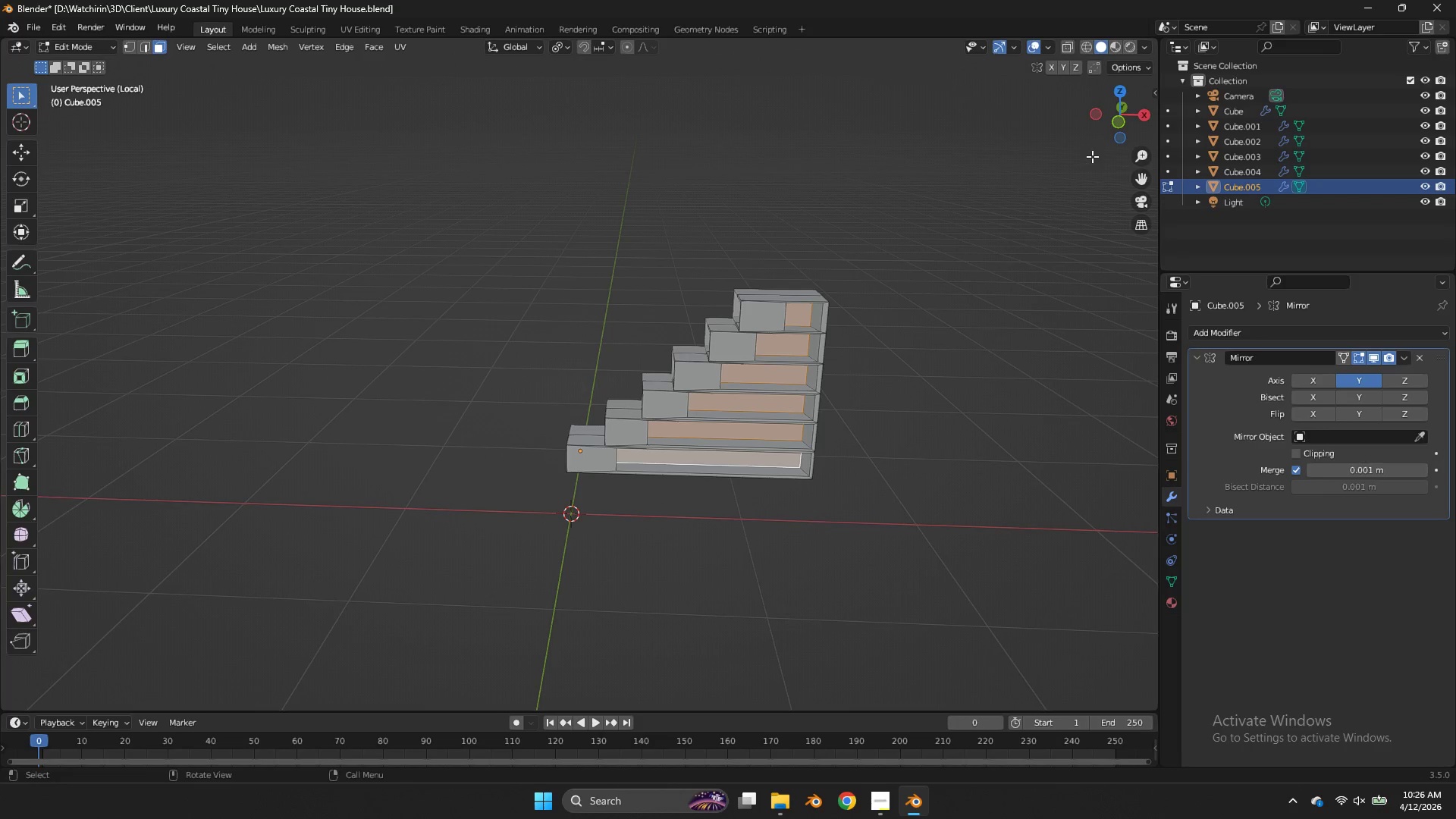 
left_click_drag(start_coordinate=[1120, 115], to_coordinate=[159, 93])
 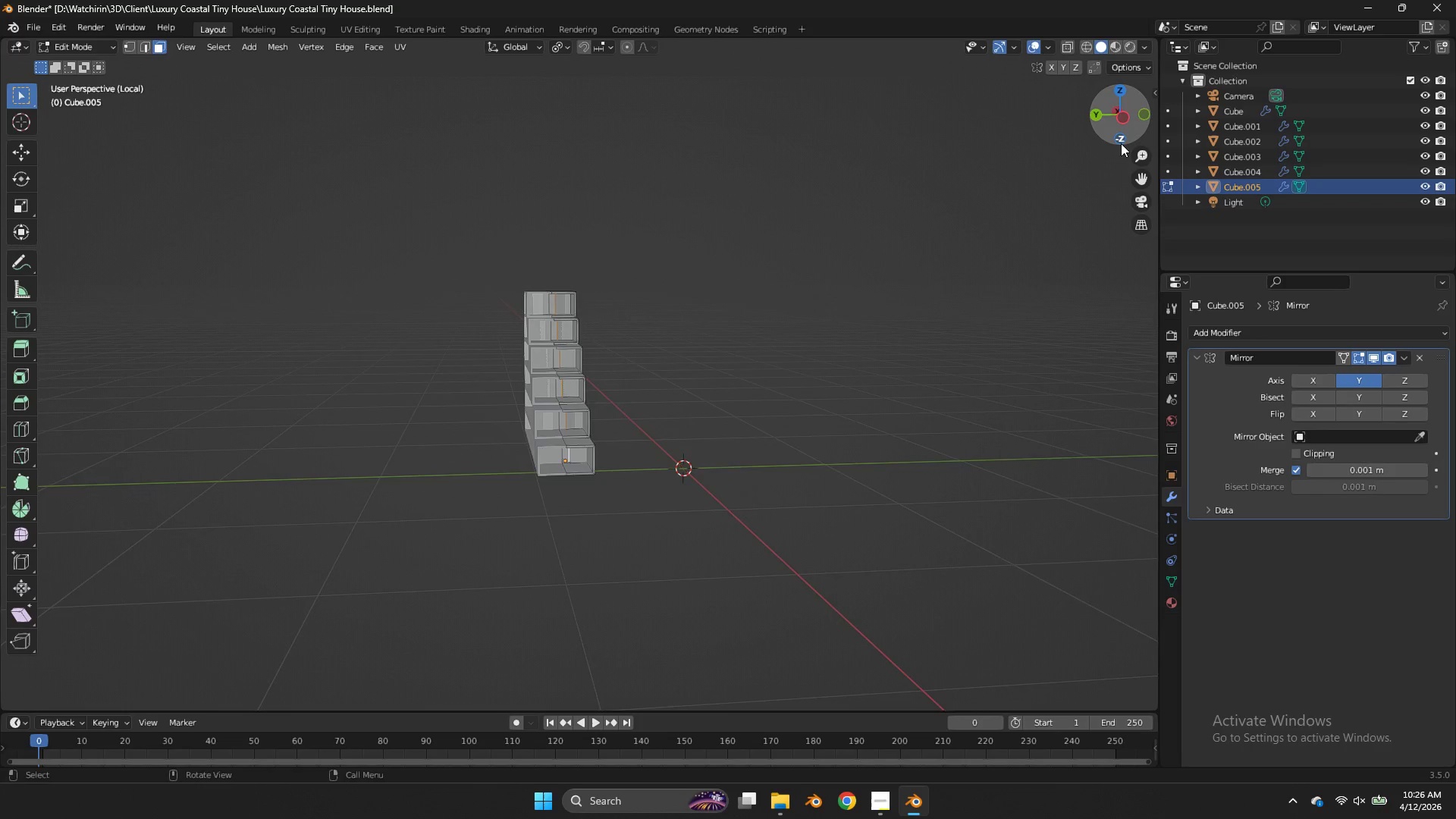 
key(Z)
 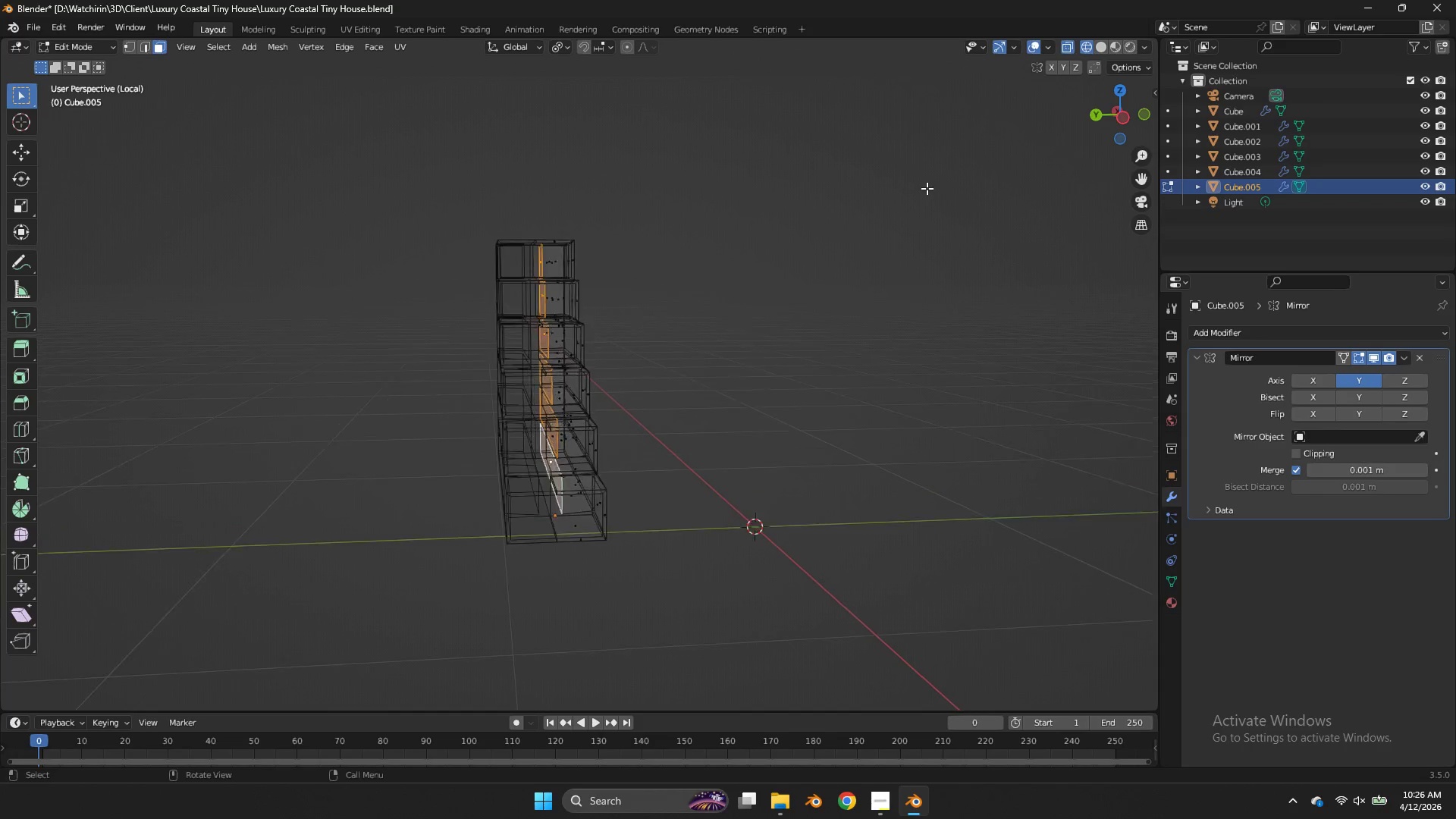 
scroll: coordinate [927, 188], scroll_direction: up, amount: 5.0
 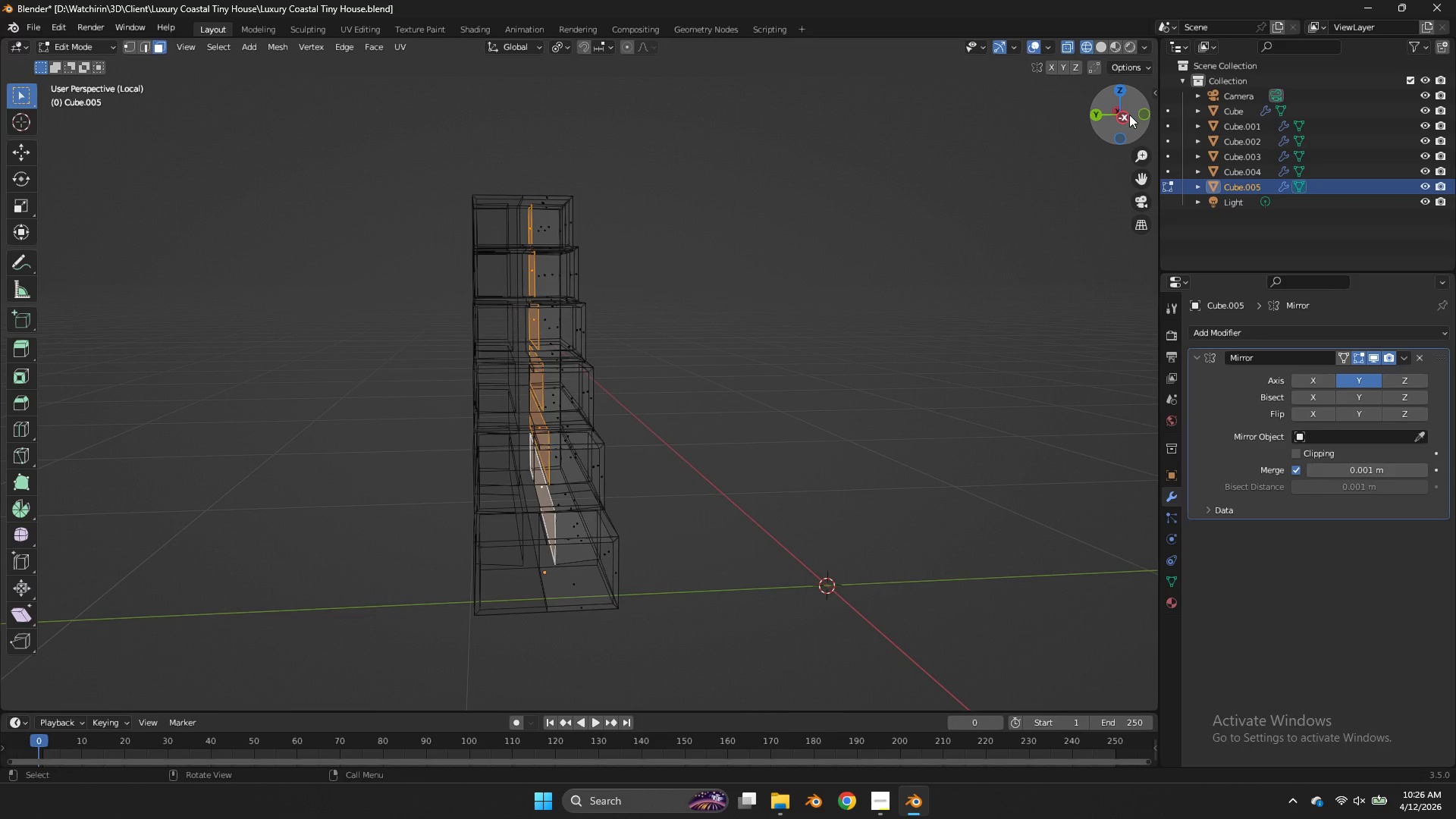 
left_click([1125, 120])
 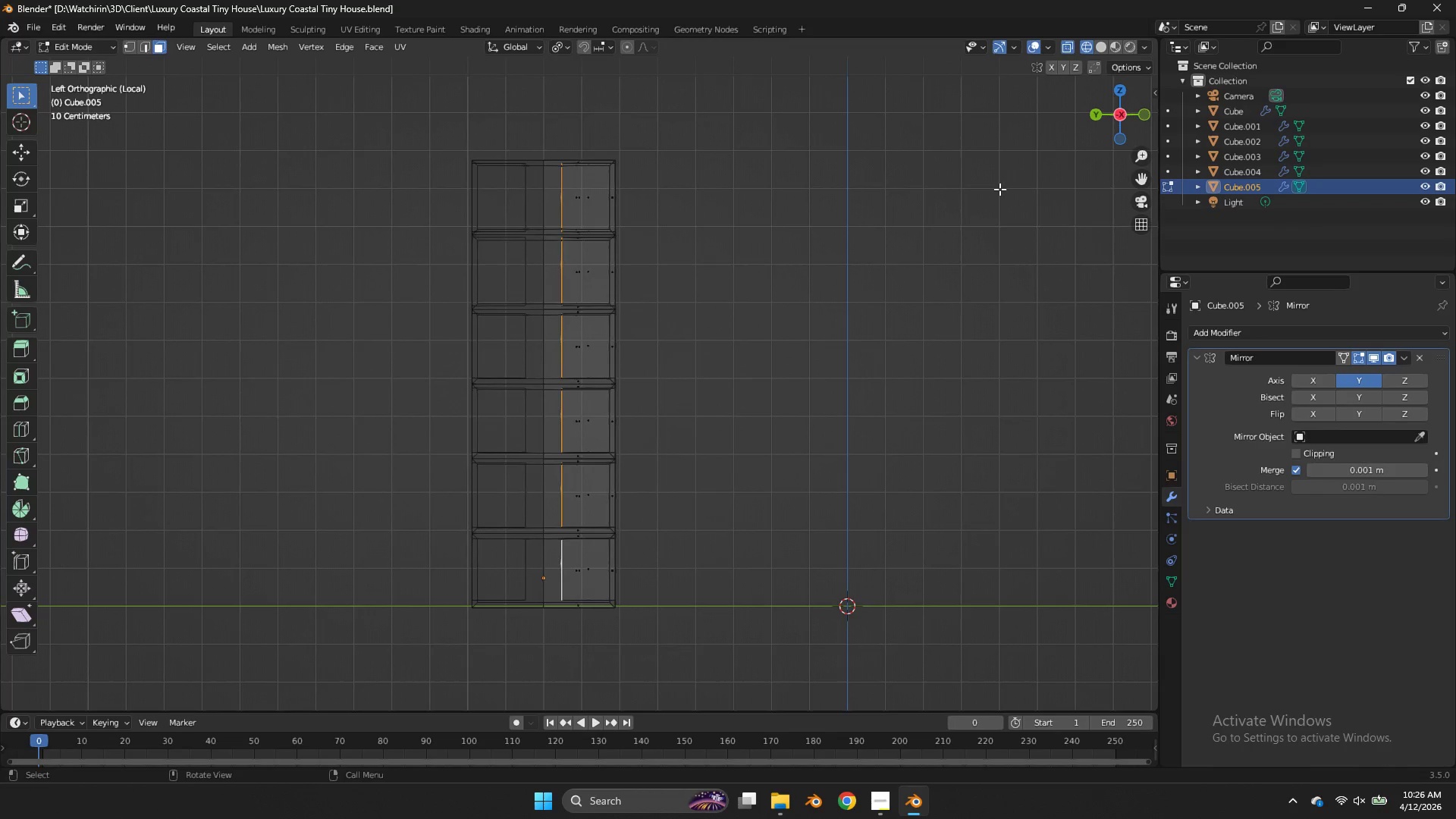 
scroll: coordinate [999, 189], scroll_direction: up, amount: 2.0
 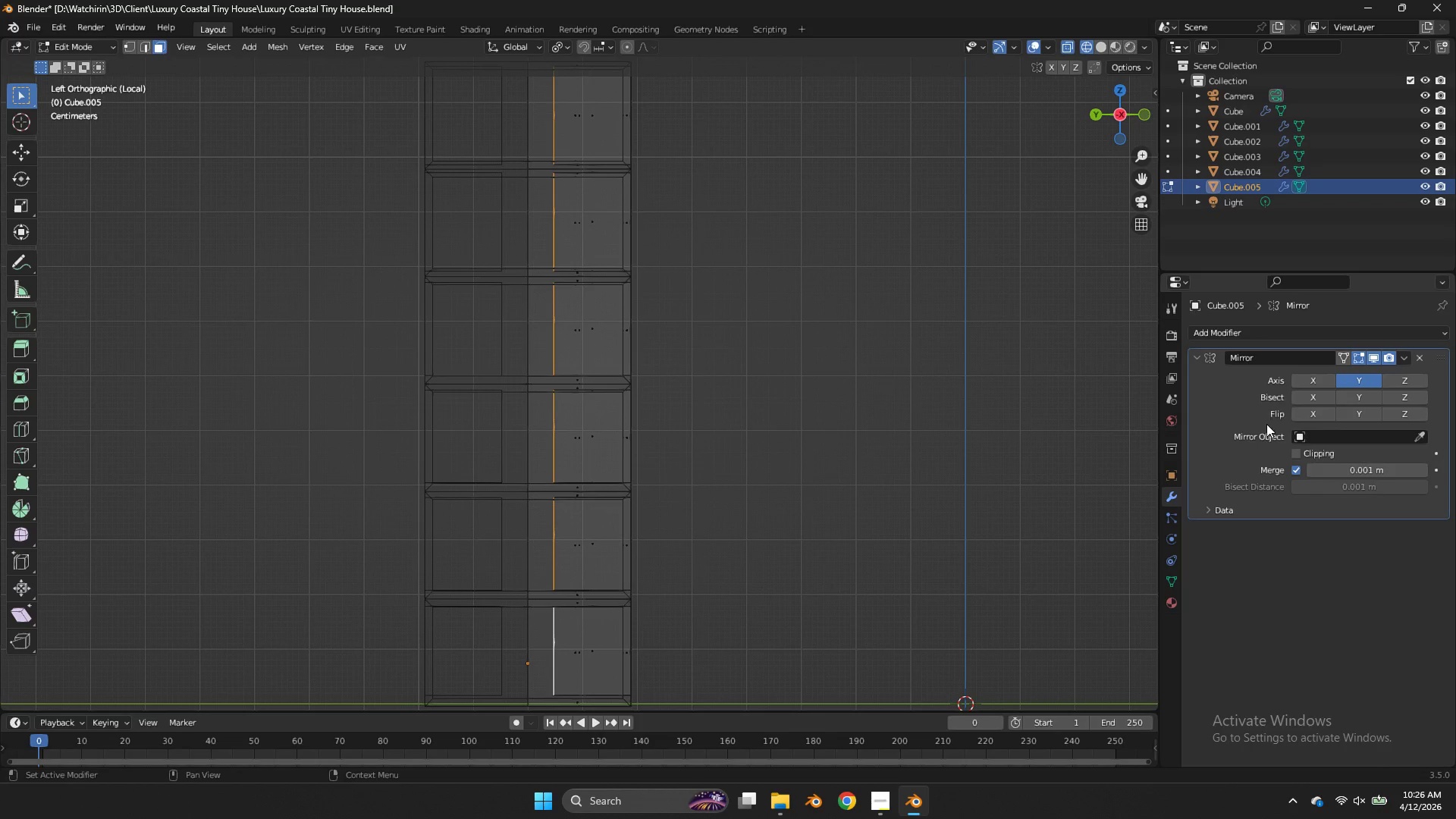 
key(Tab)
 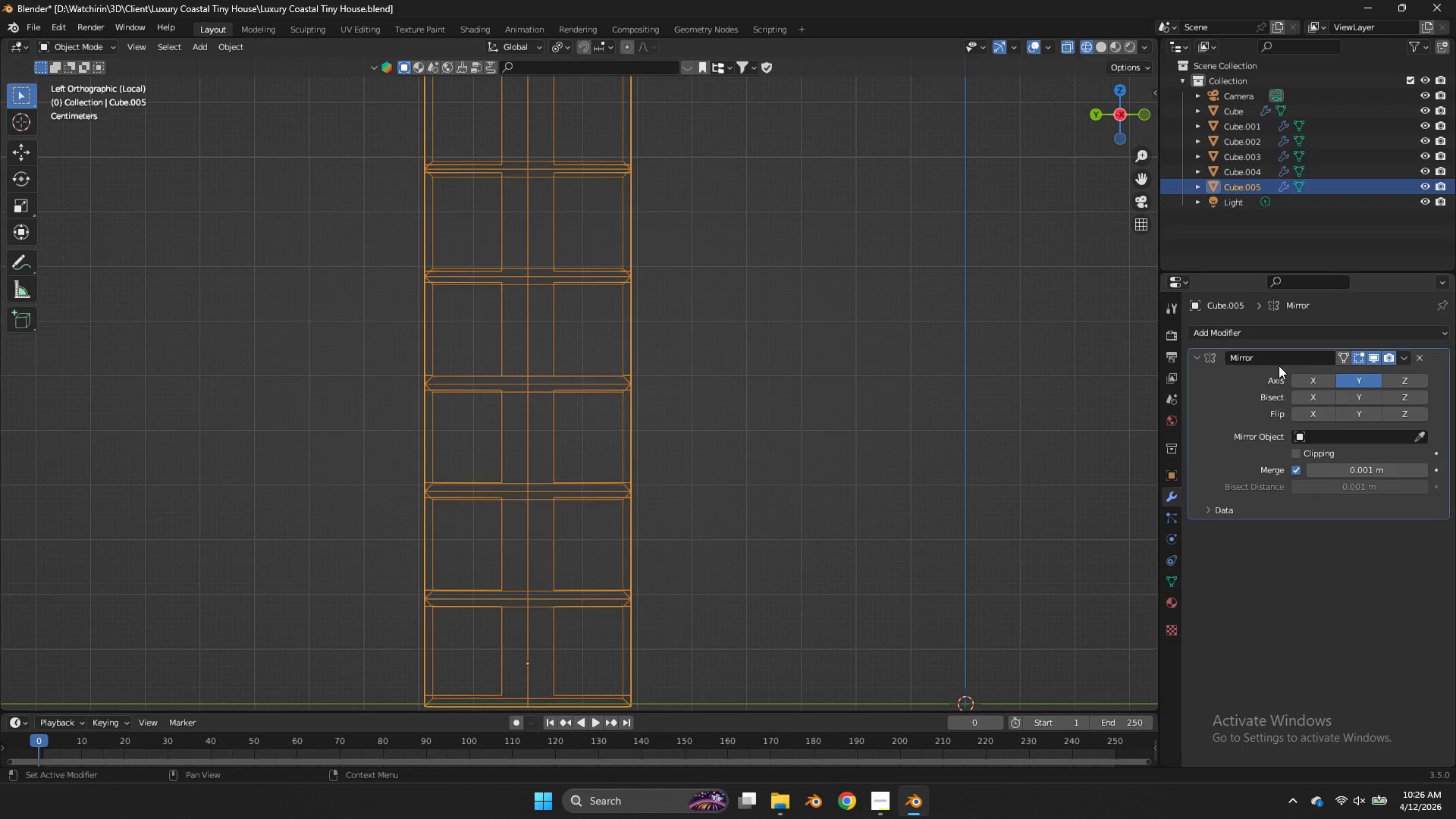 
key(Control+A)
 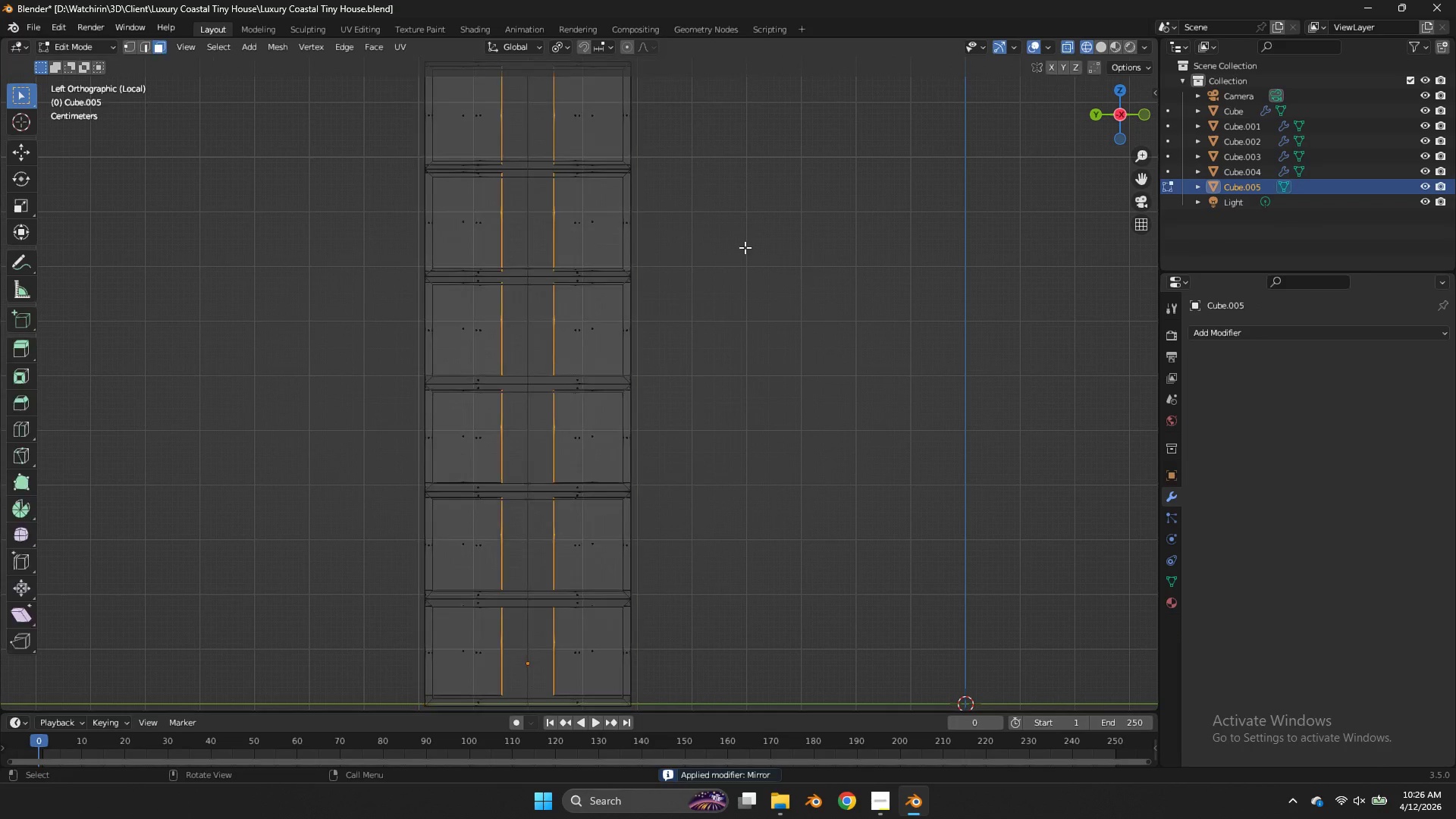 
key(Tab)
 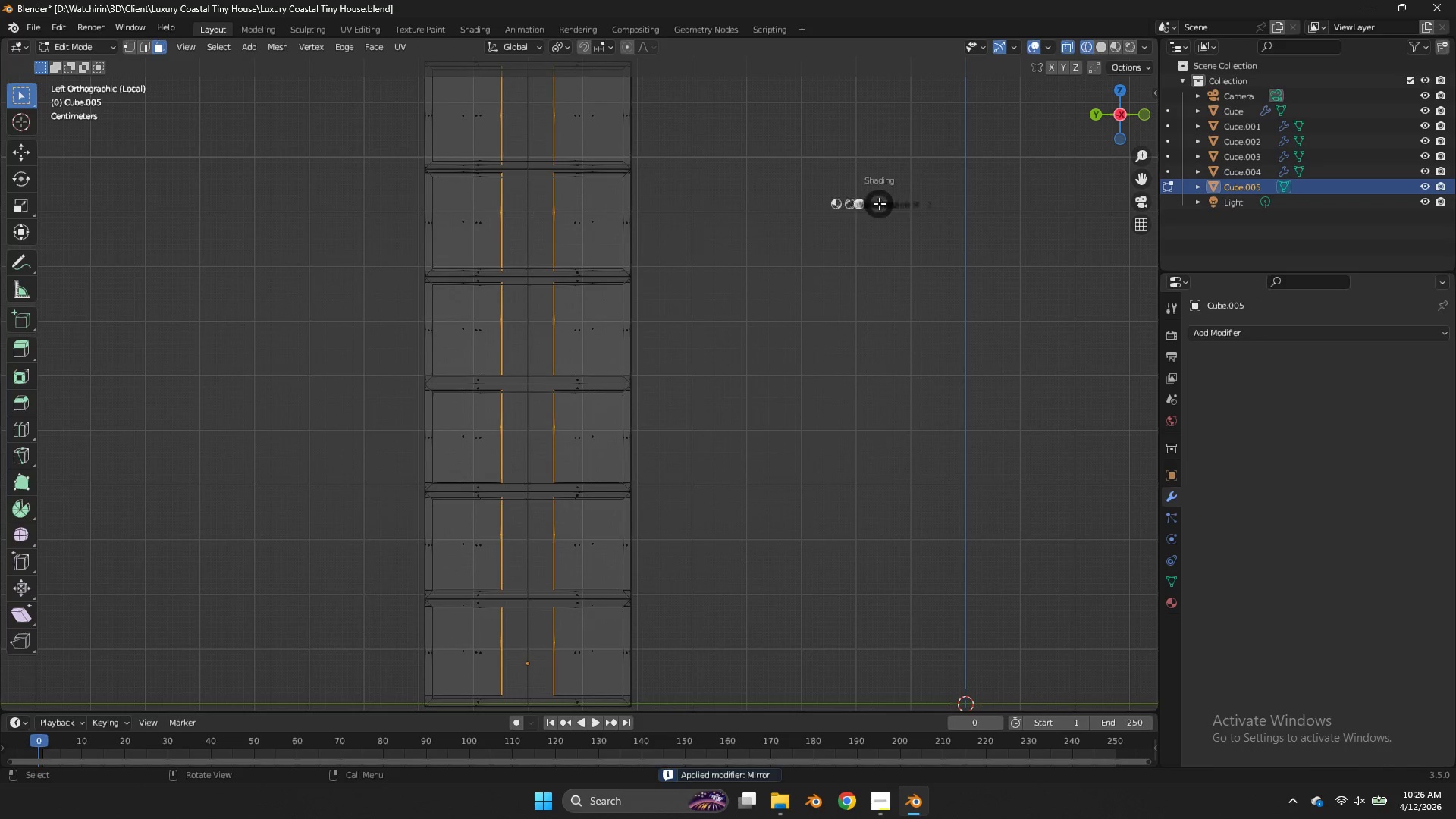 
key(Z)
 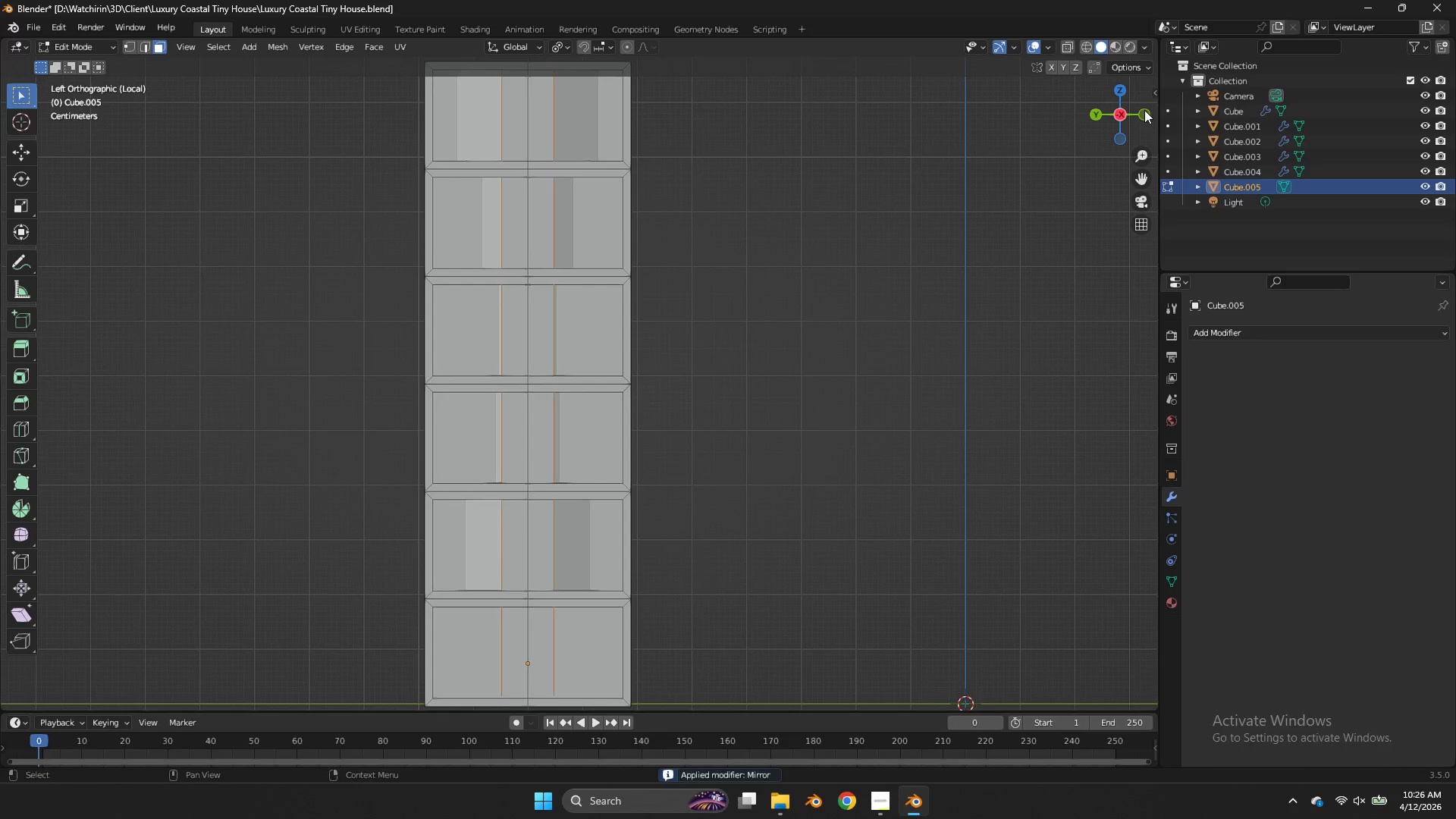 
left_click_drag(start_coordinate=[1114, 102], to_coordinate=[59, 127])
 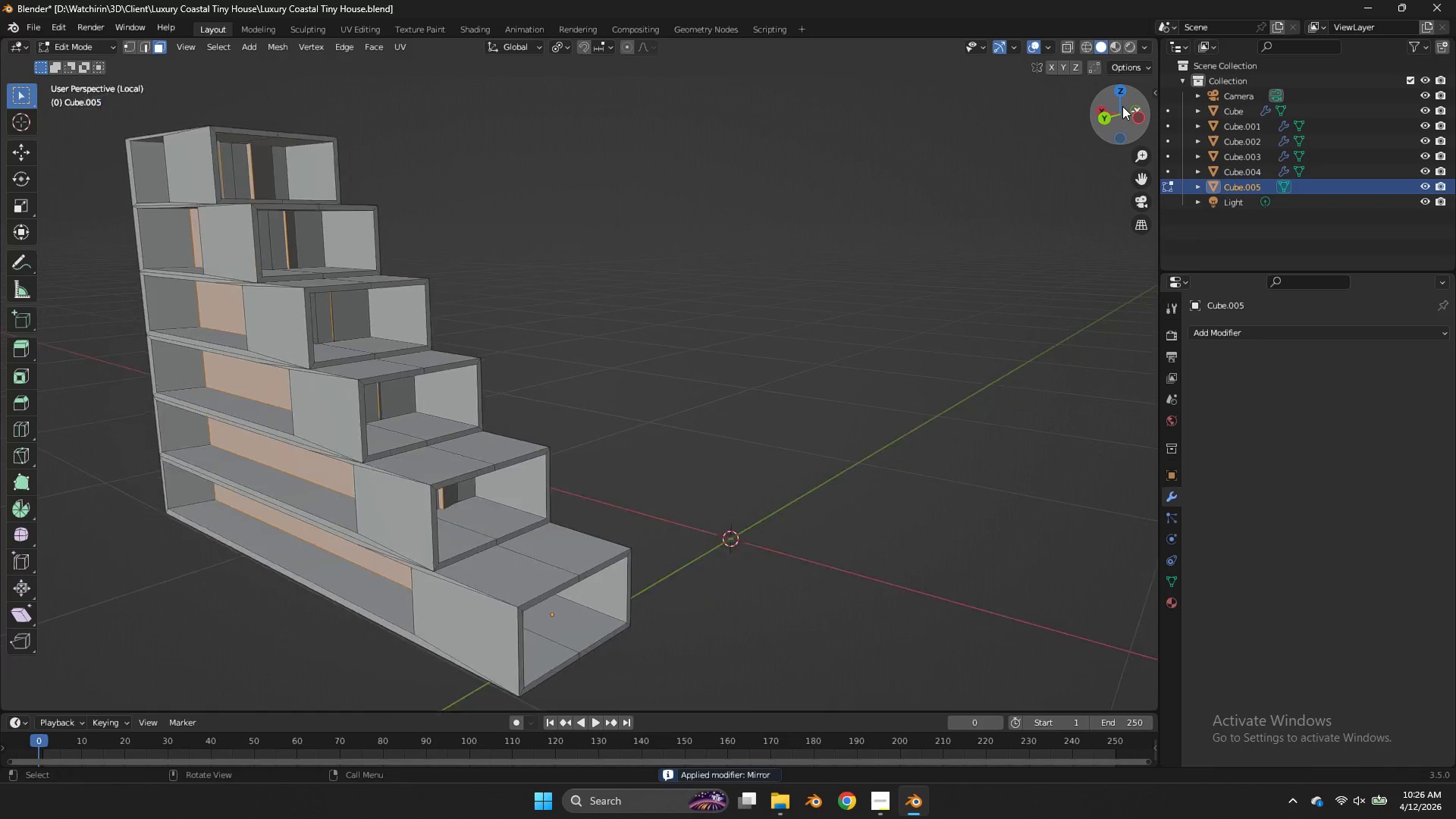 
scroll: coordinate [1122, 106], scroll_direction: down, amount: 2.0
 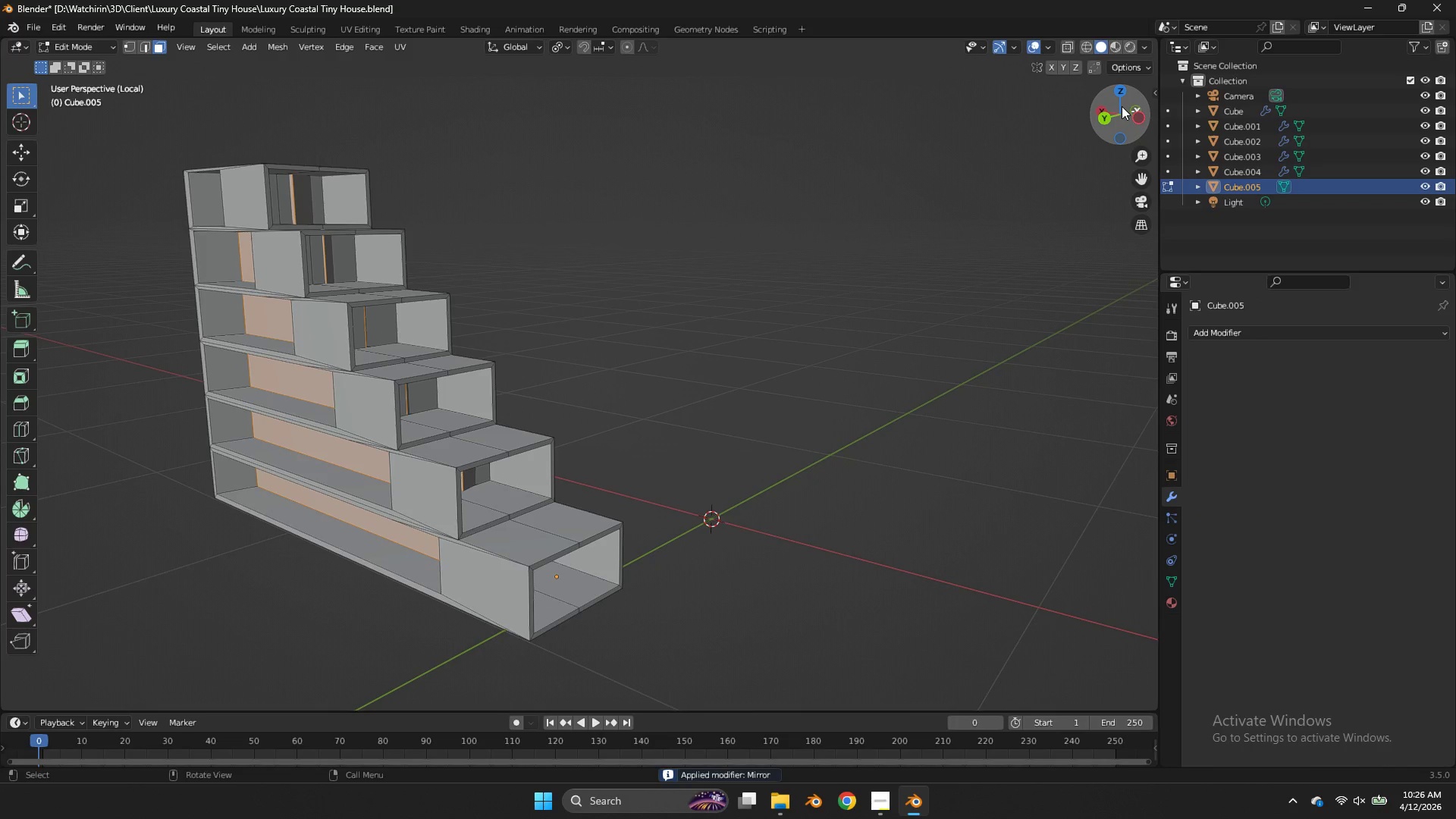 
left_click_drag(start_coordinate=[1122, 106], to_coordinate=[45, 86])
 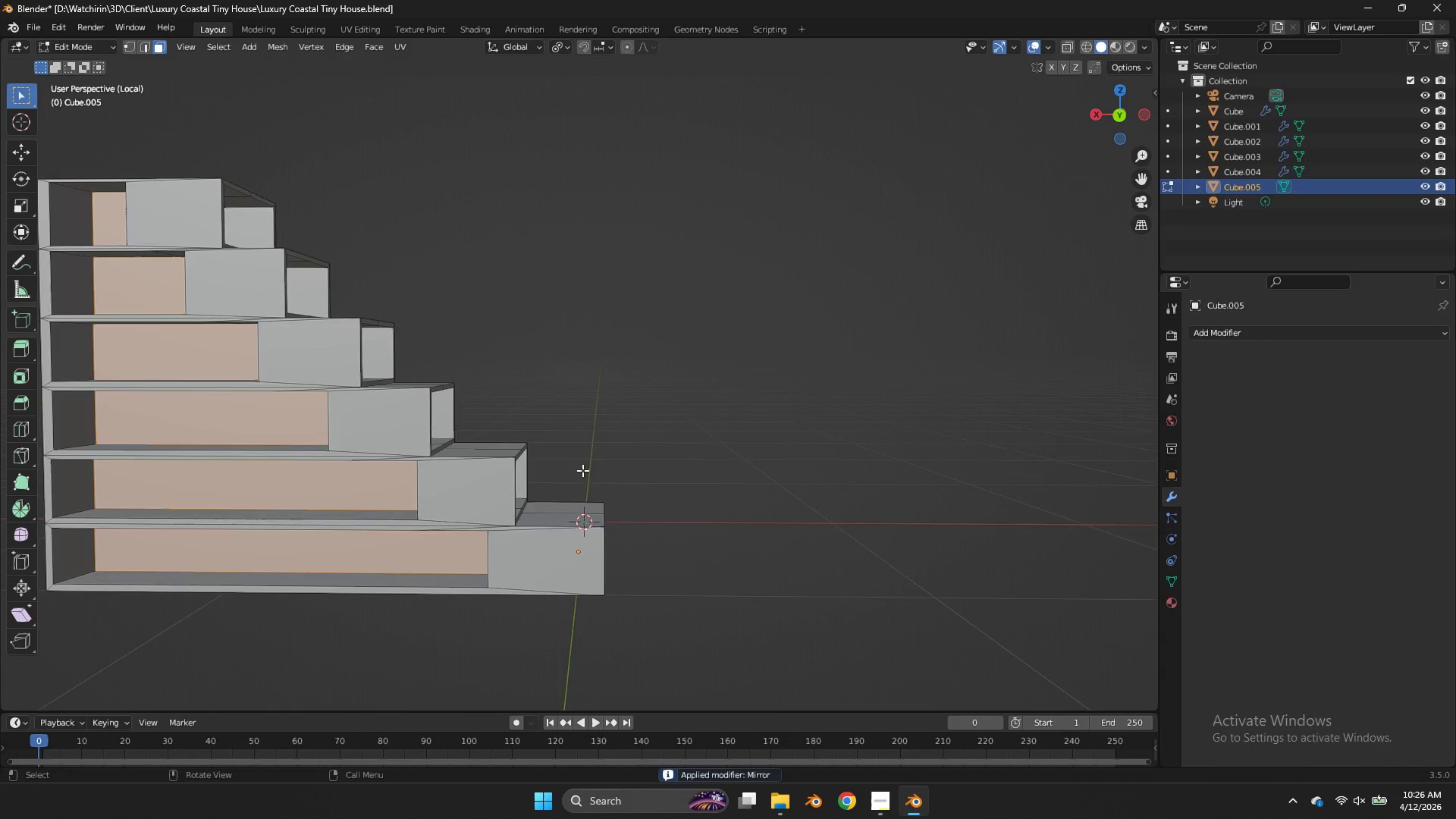 
scroll: coordinate [576, 474], scroll_direction: down, amount: 2.0
 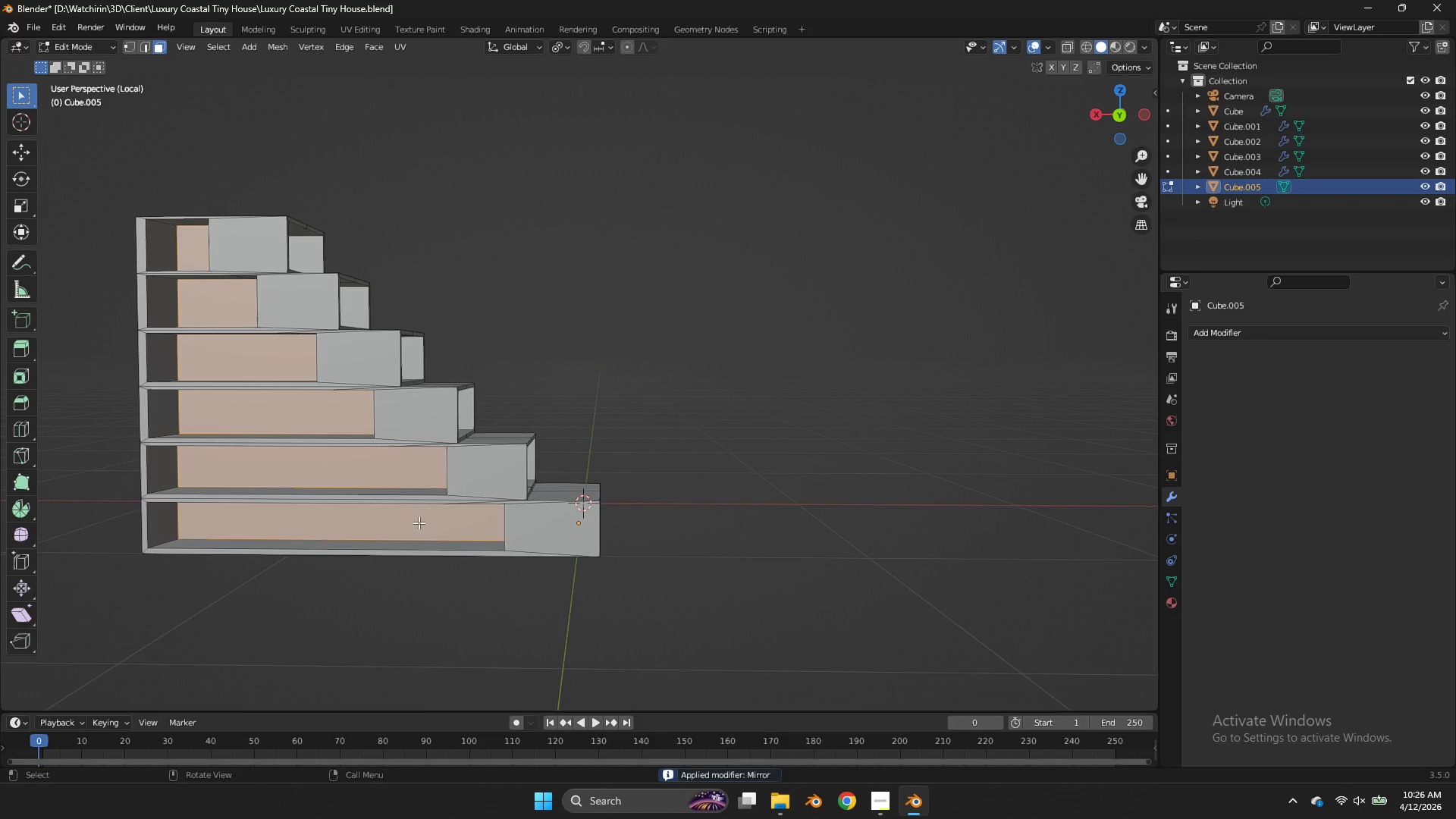 
left_click([419, 524])
 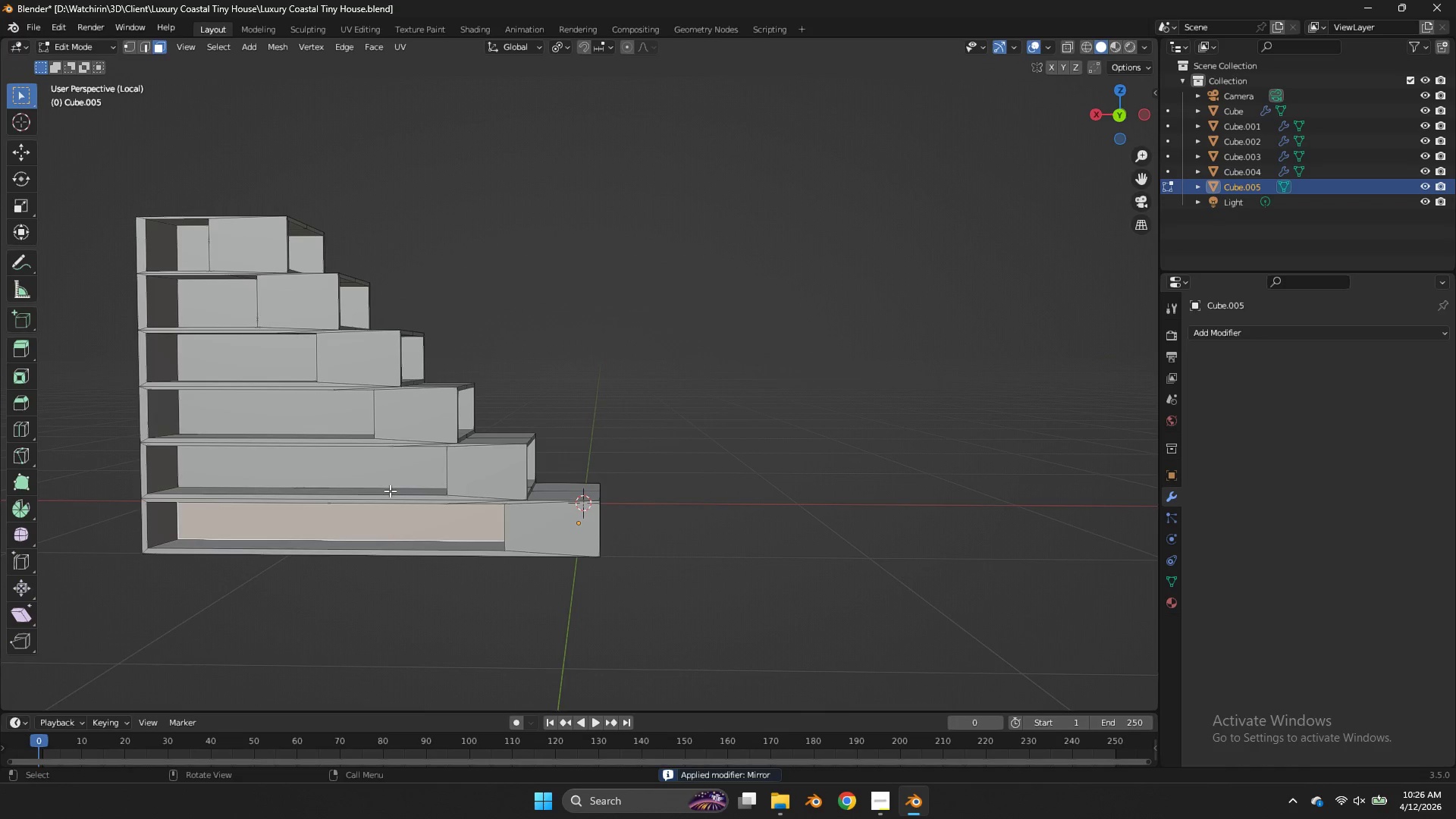 
hold_key(key=ShiftLeft, duration=1.98)
double_click([375, 475])
 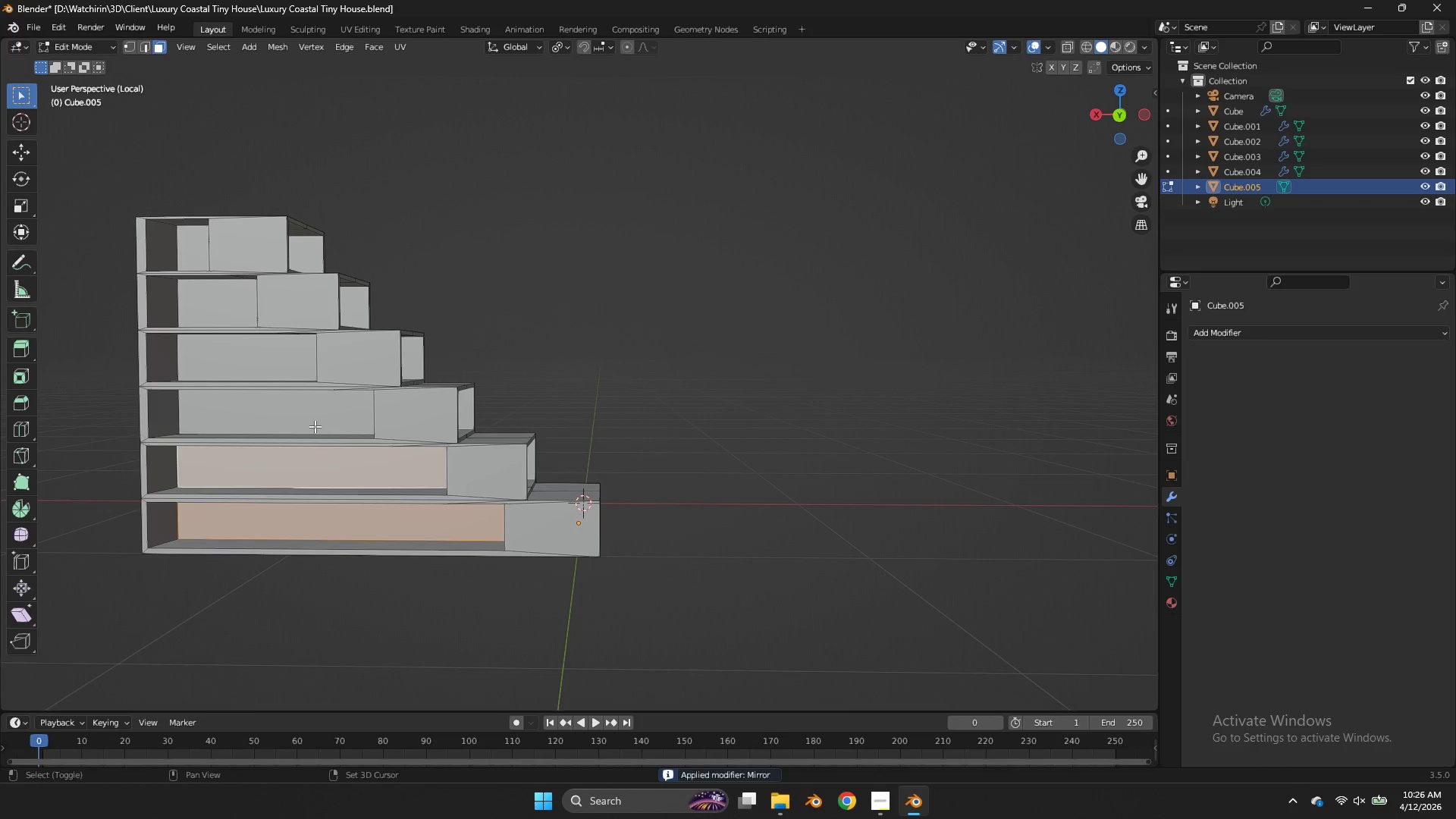 
triple_click([315, 426])
 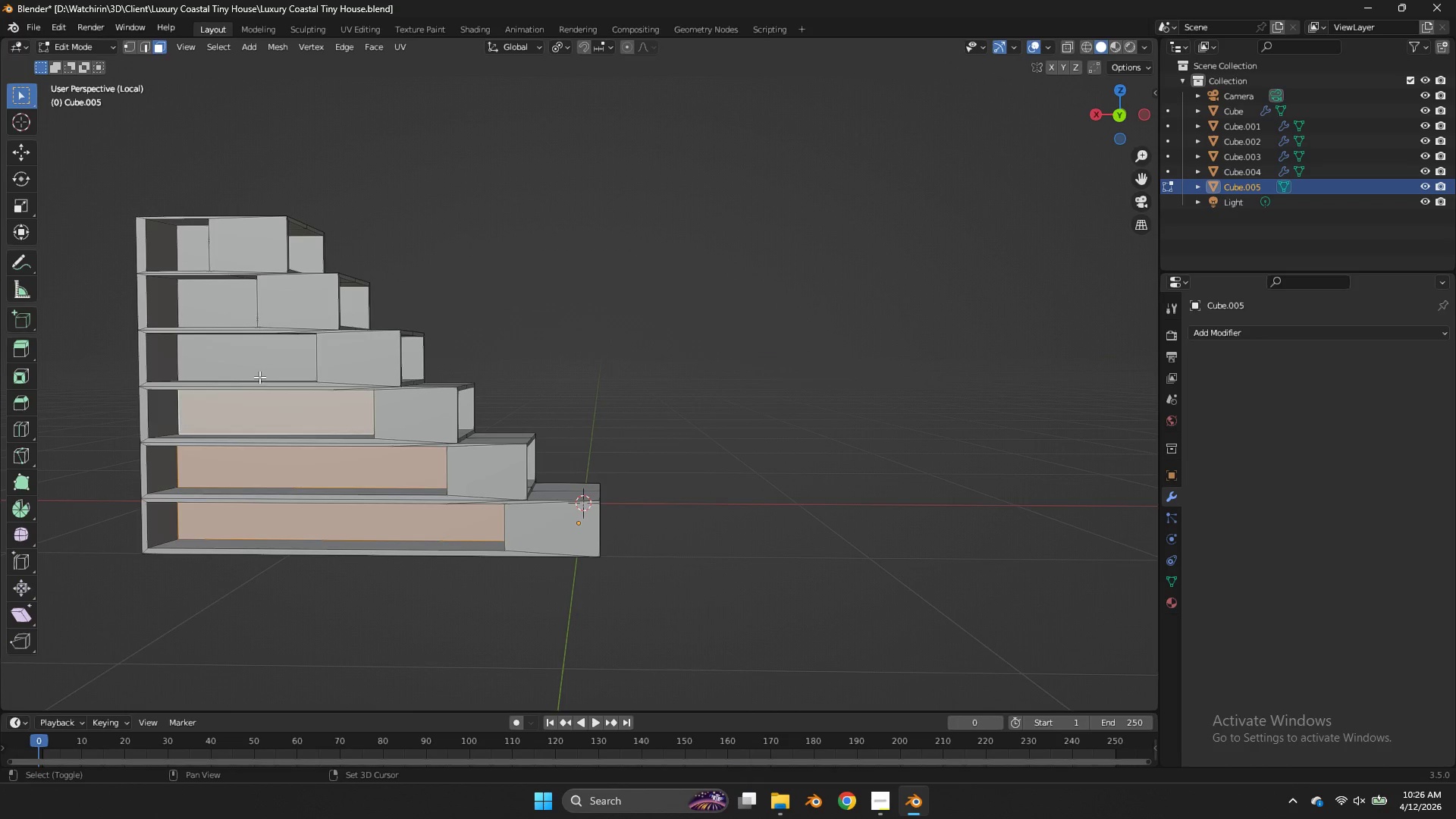 
triple_click([259, 377])
 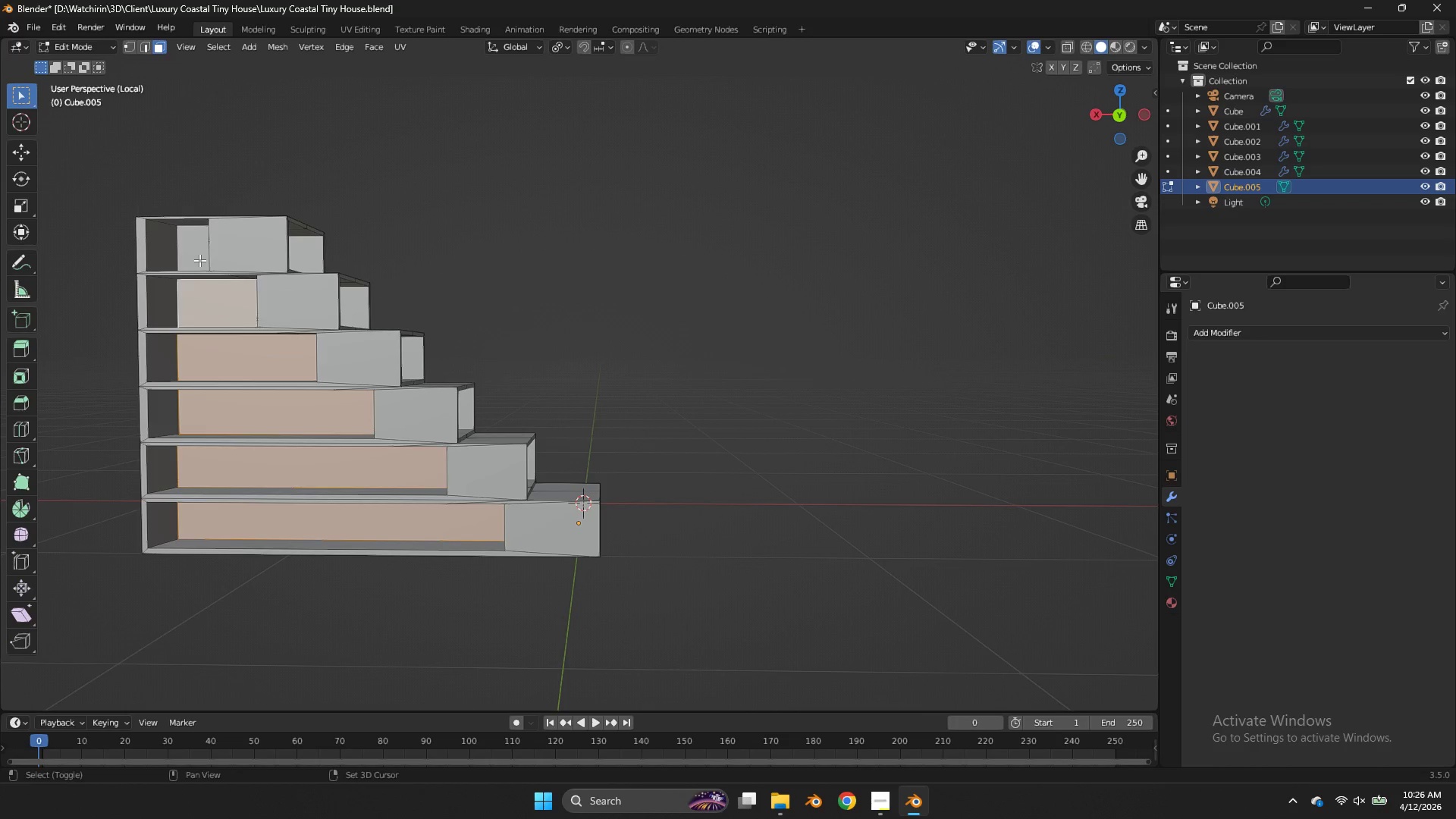 
double_click([196, 253])
 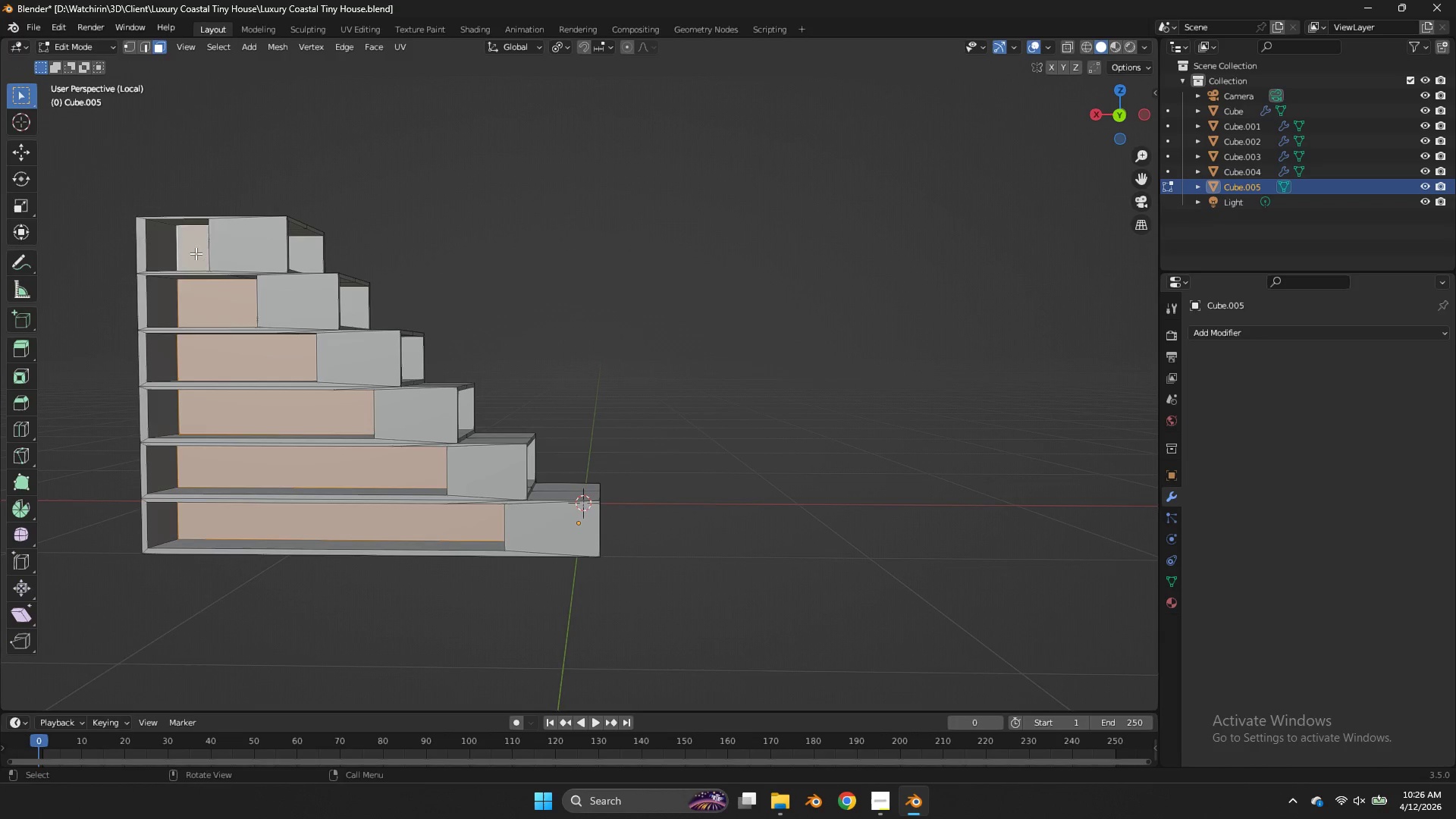 
key(X)
 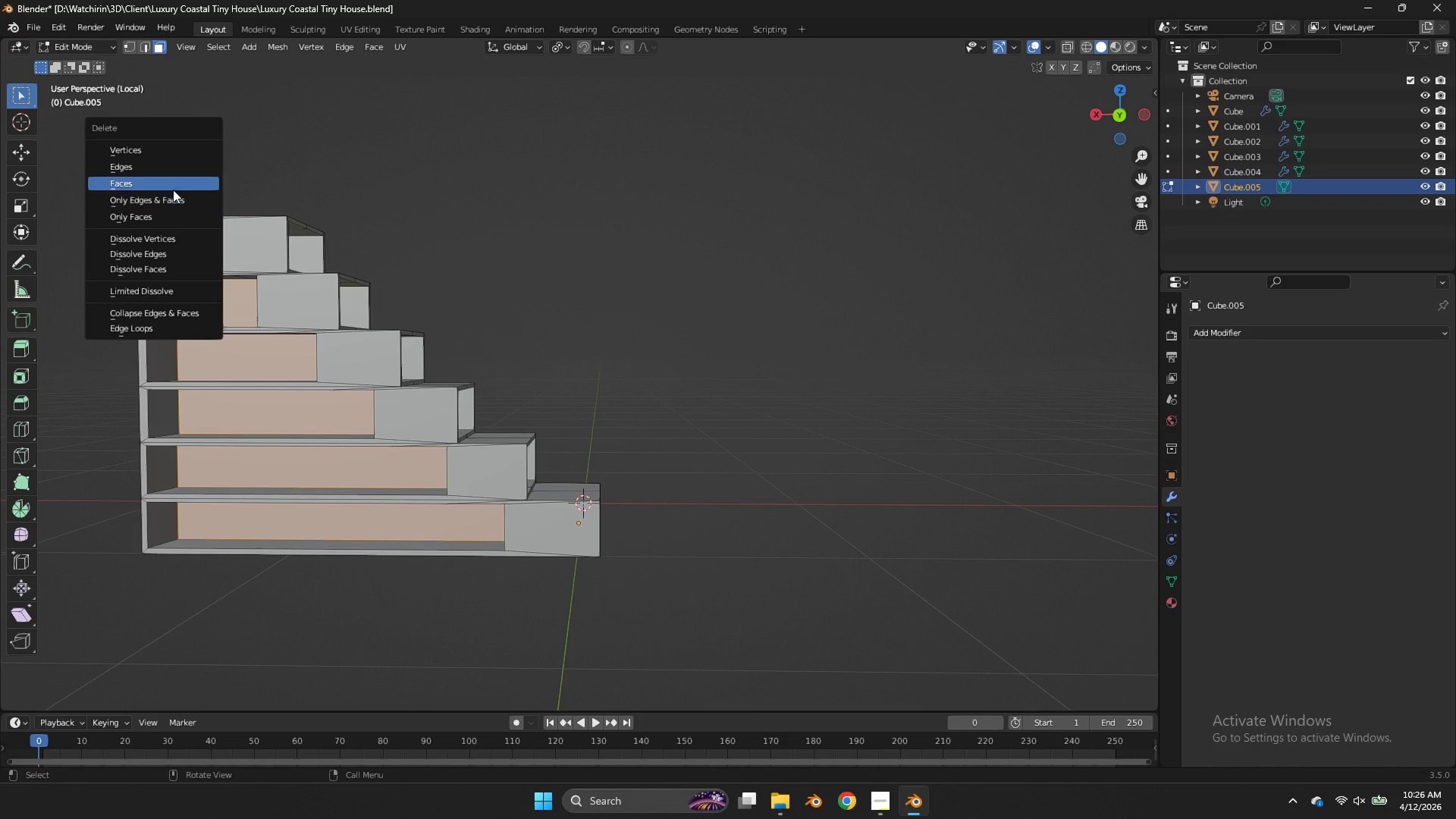 
left_click([173, 183])
 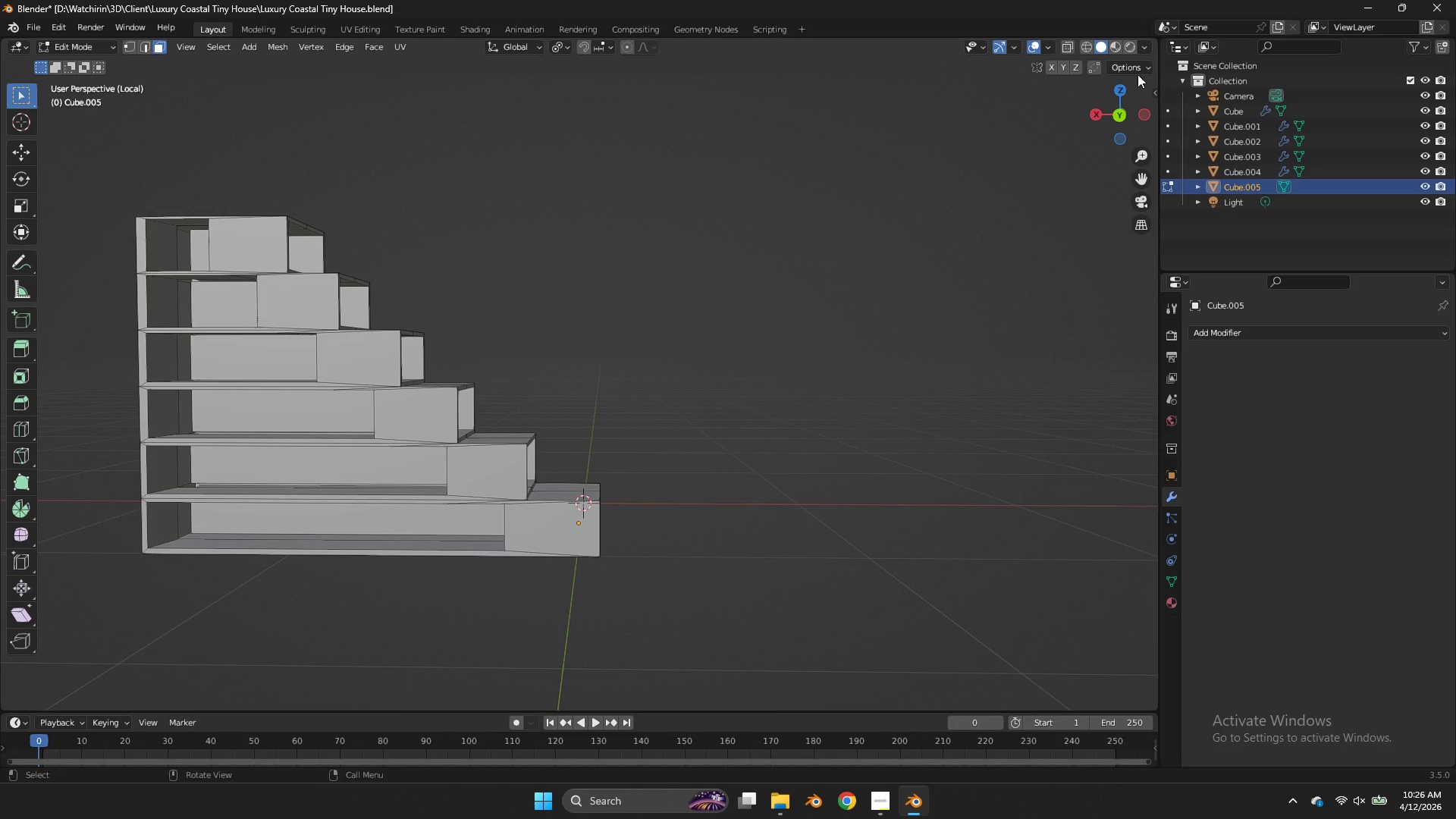 
key(Control+ControlLeft)
 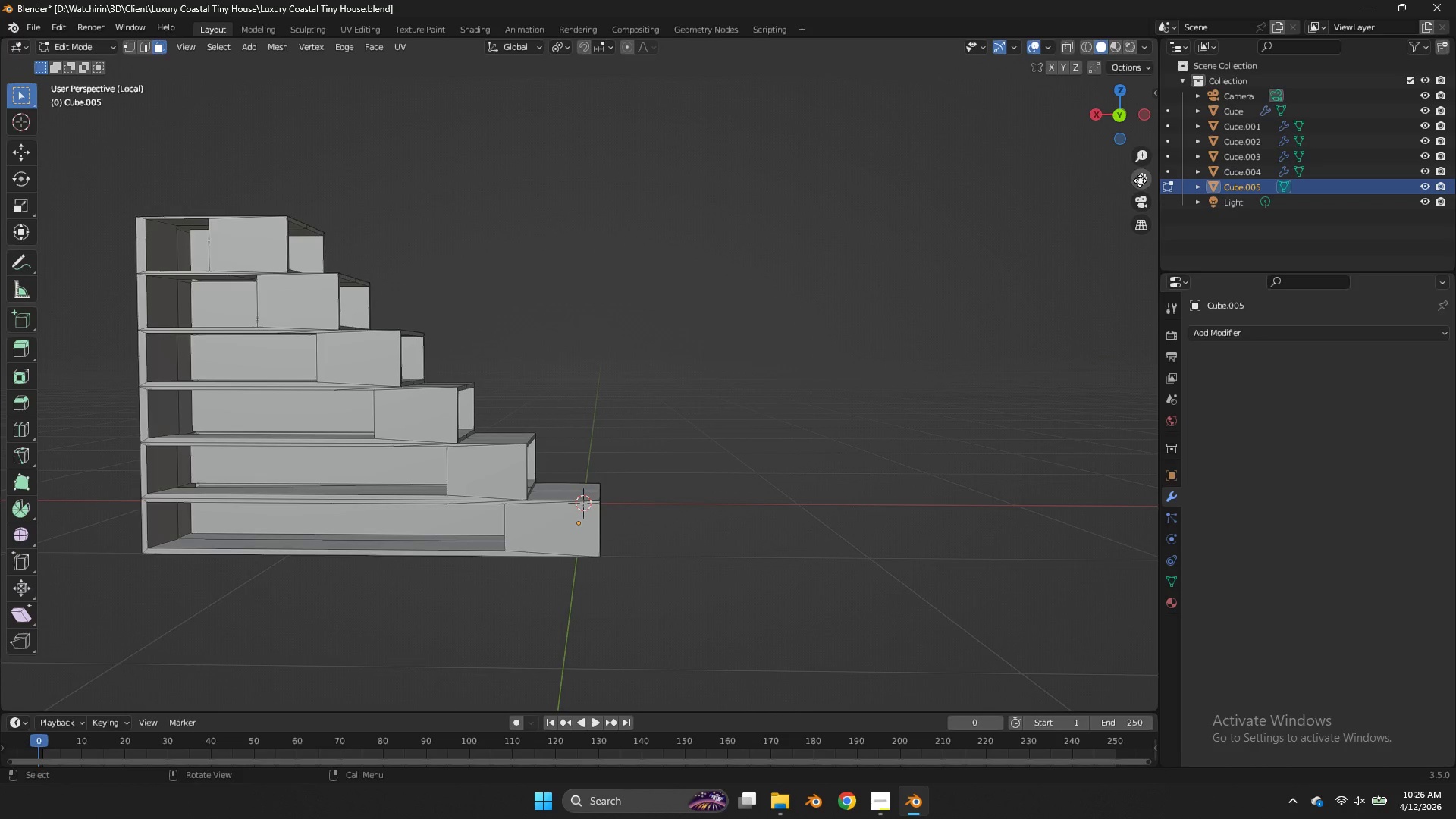 
left_click_drag(start_coordinate=[1140, 182], to_coordinate=[362, 246])
 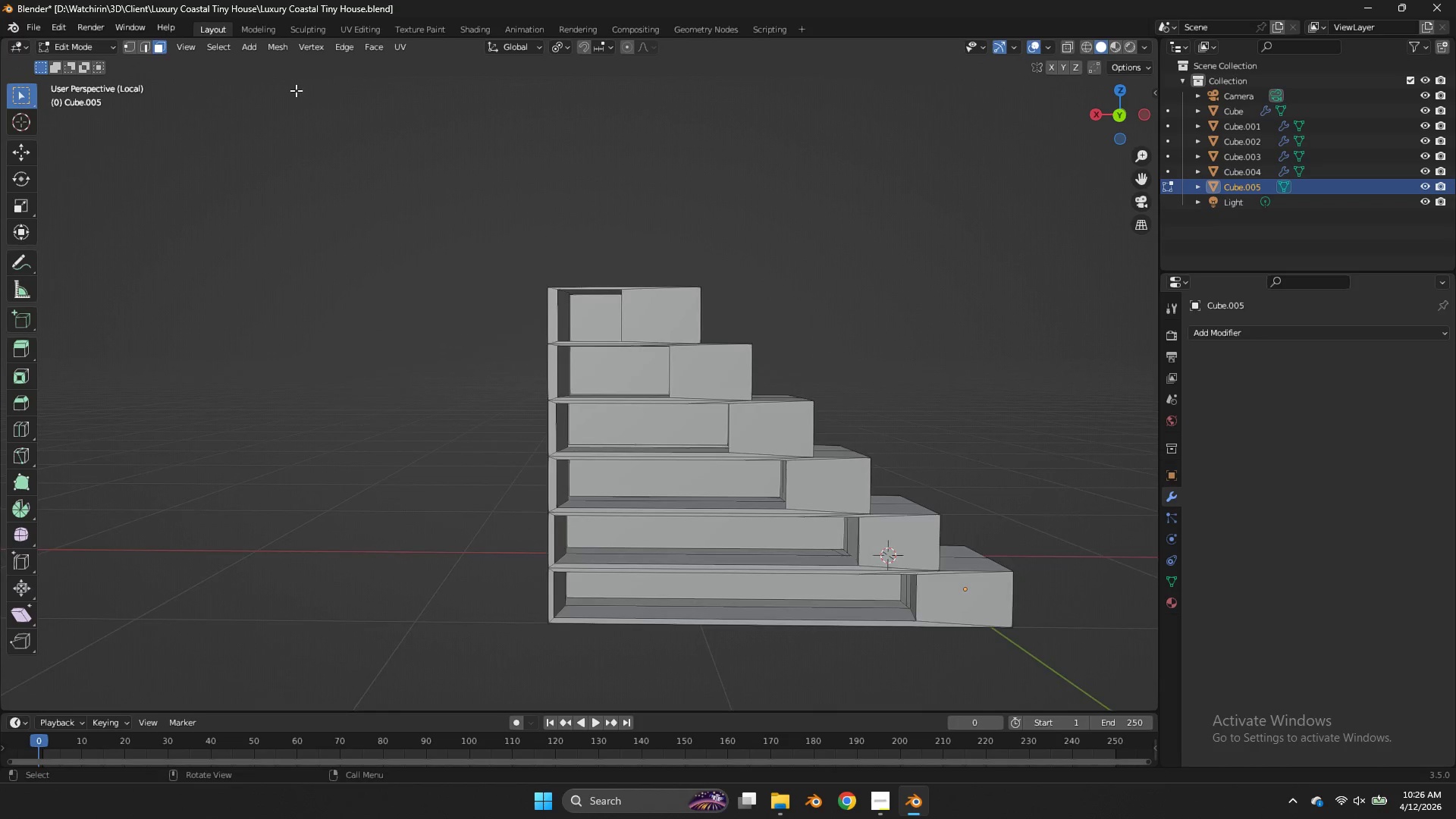 
scroll: coordinate [294, 89], scroll_direction: up, amount: 2.0
 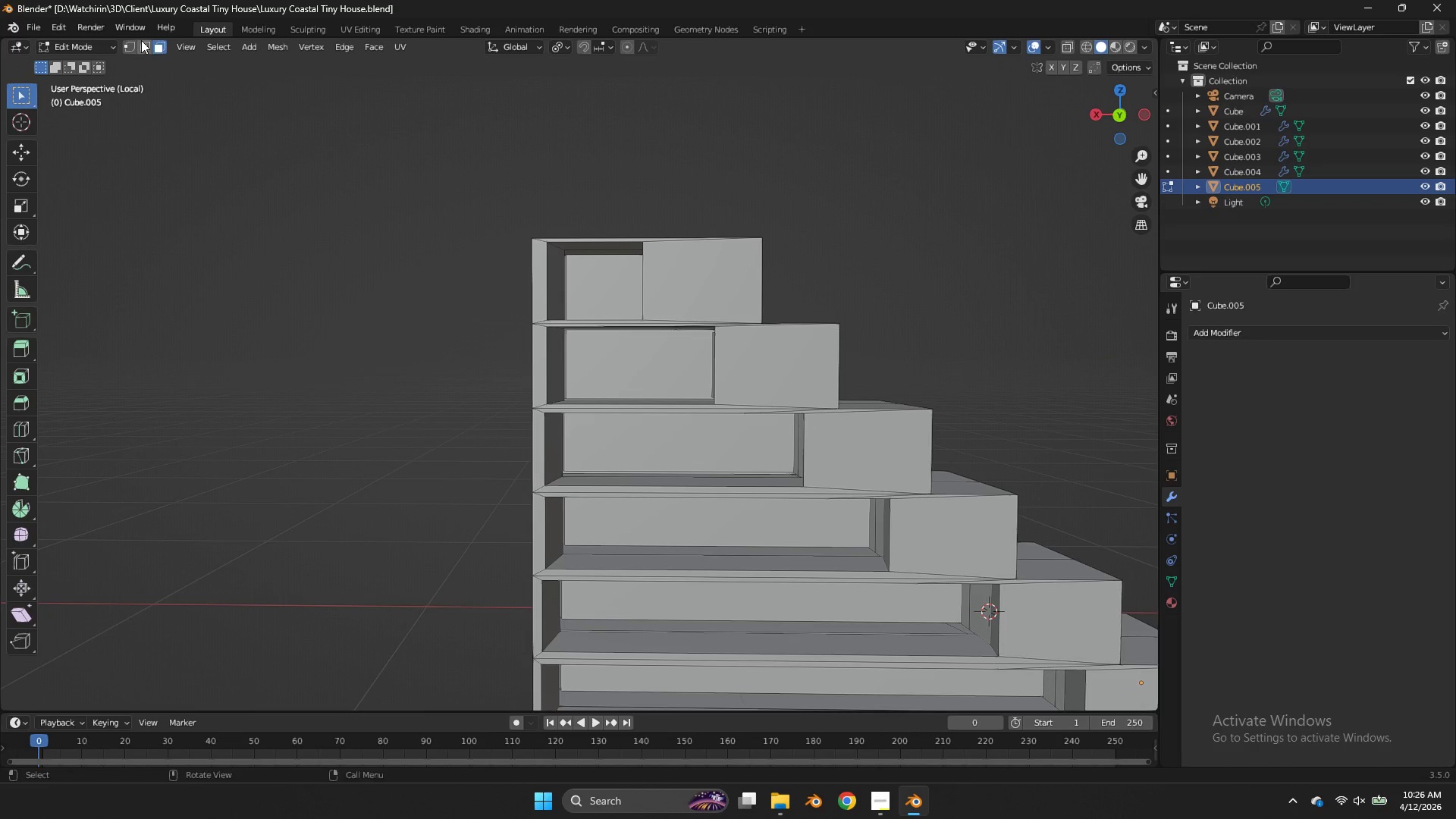 
left_click([141, 40])
 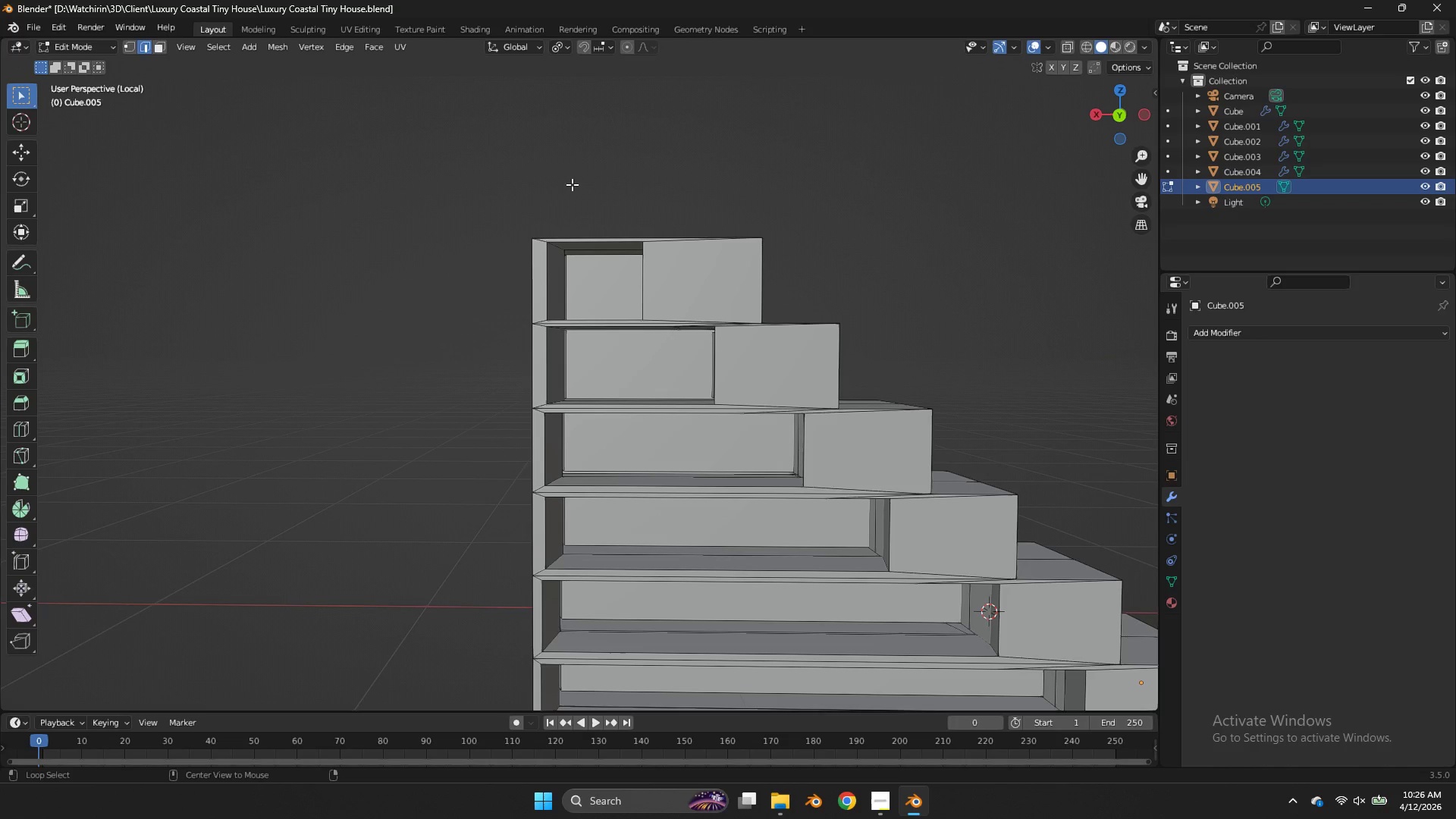 
hold_key(key=AltLeft, duration=3.56)
left_click([642, 268])
 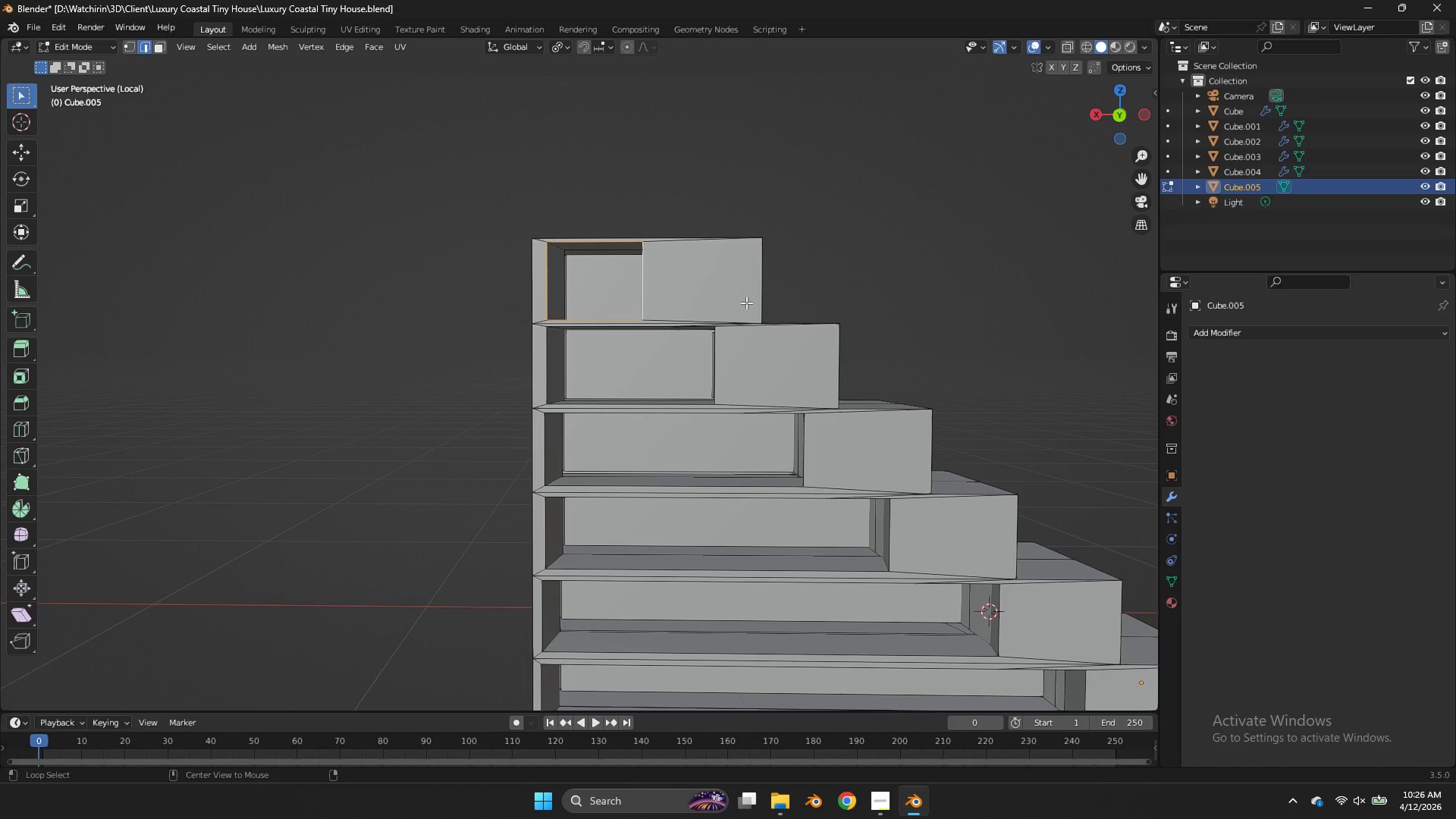 
hold_key(key=ShiftLeft, duration=2.36)
left_click([723, 360])
 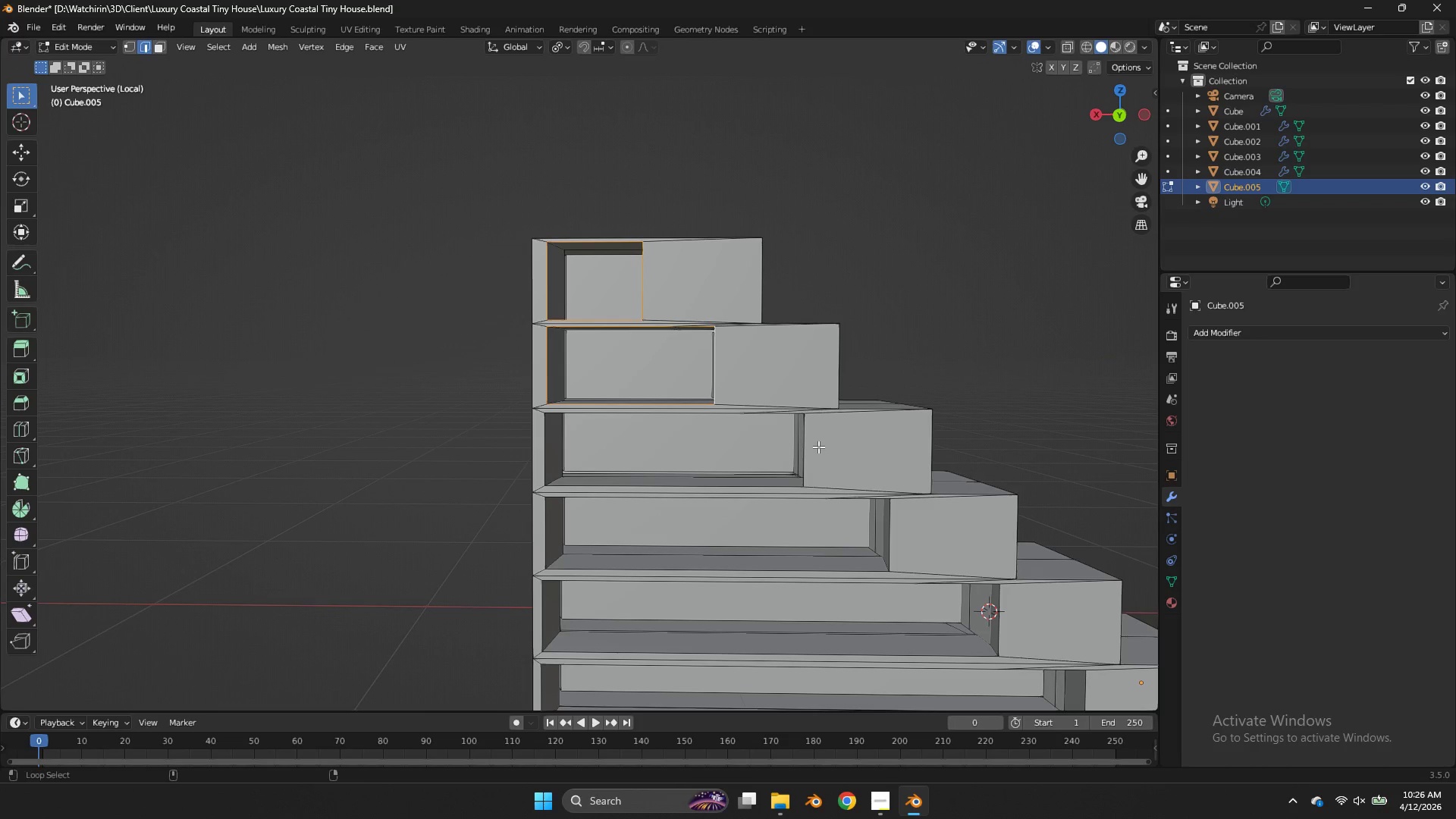 
left_click([818, 447])
 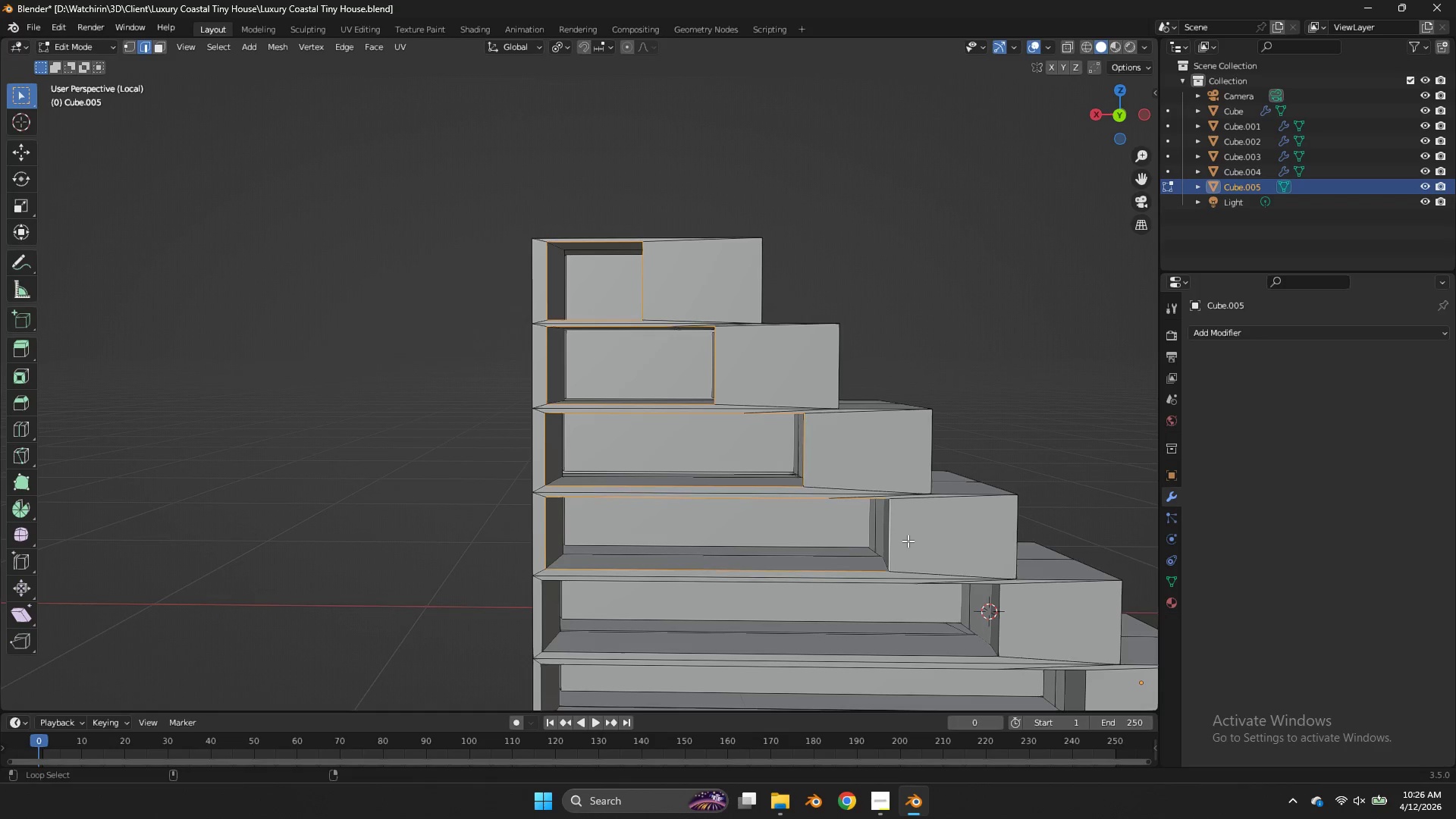 
hold_key(key=ShiftLeft, duration=1.25)
 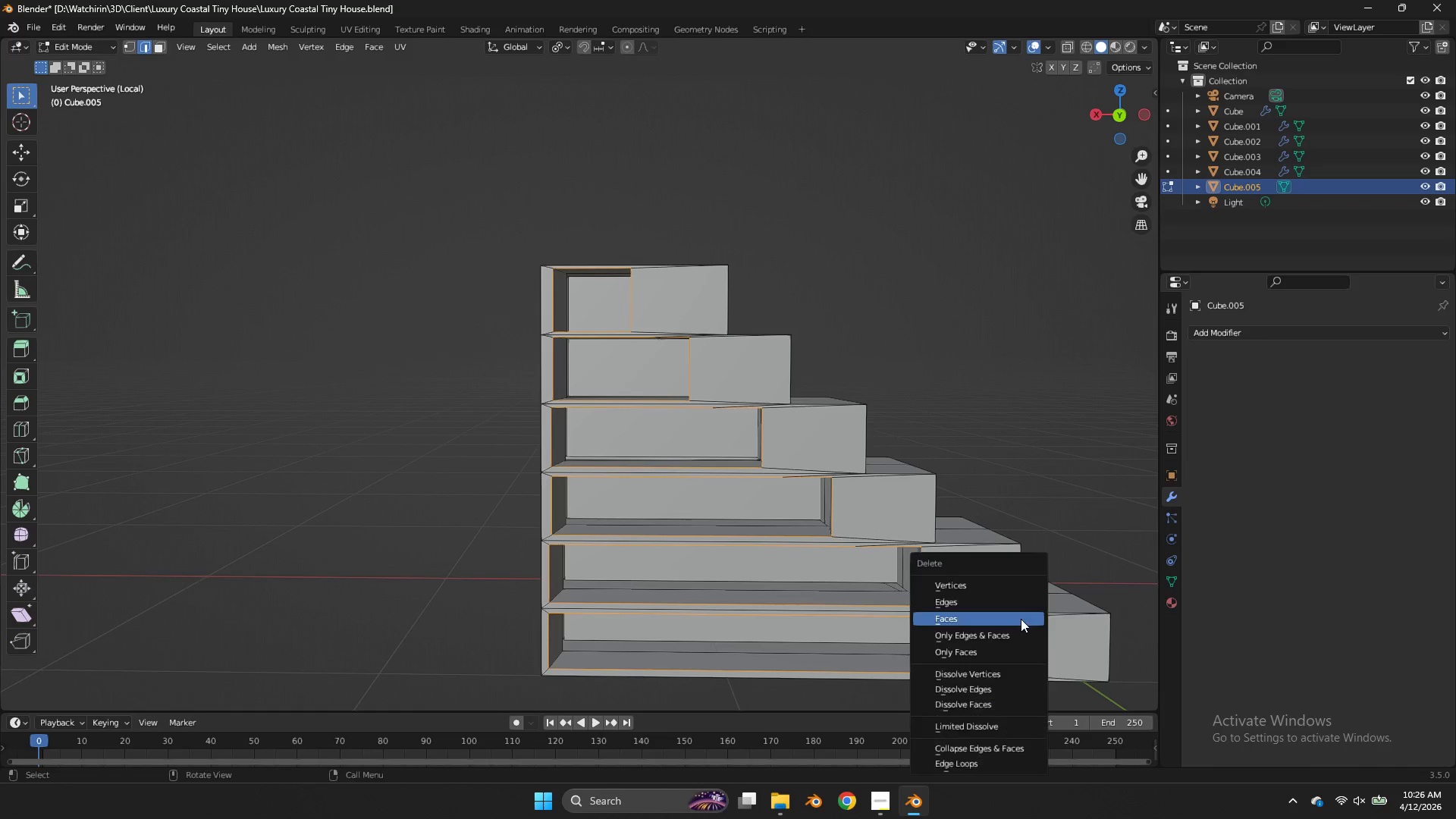 
hold_key(key=AltLeft, duration=1.19)
 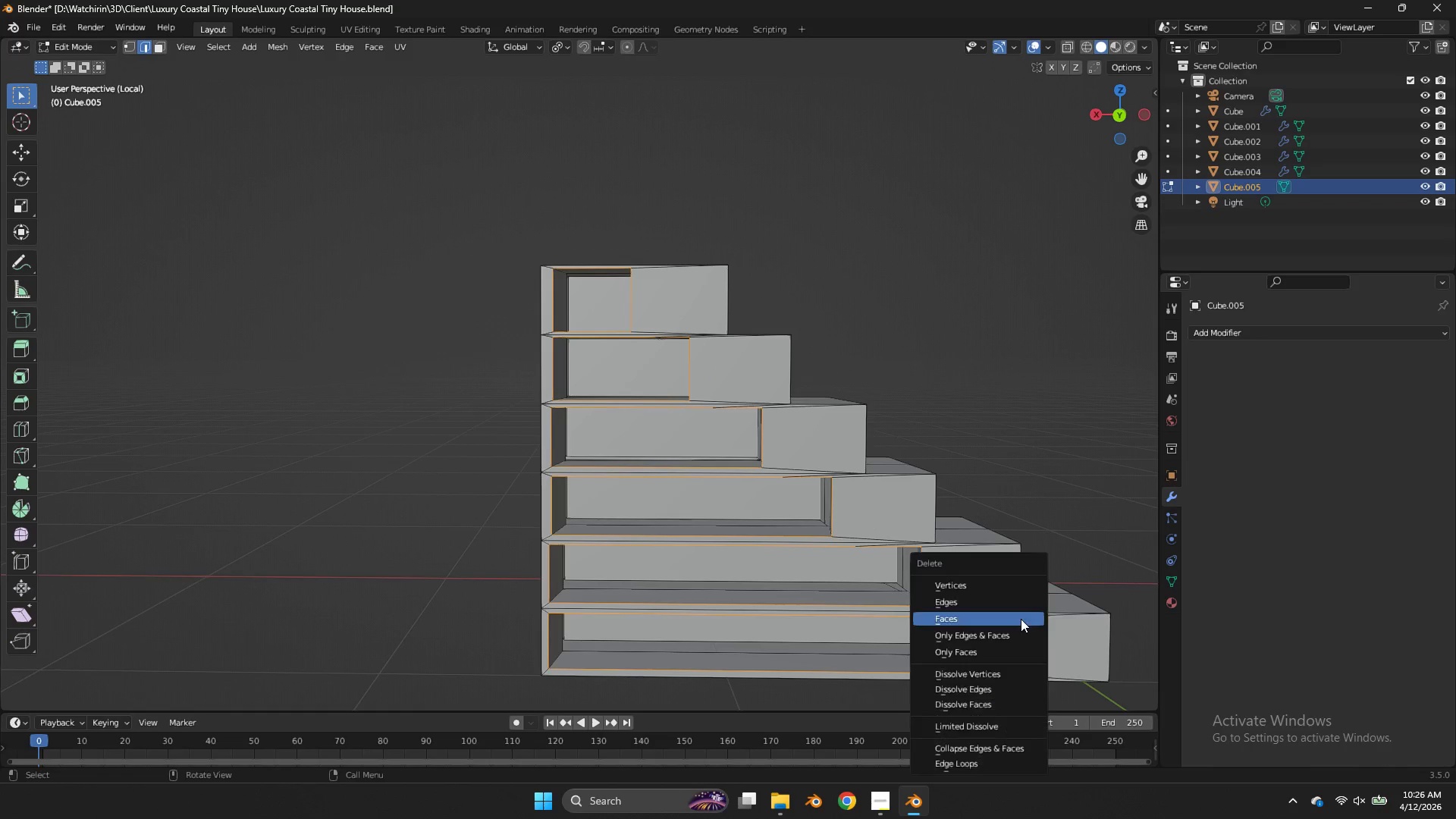 
scroll: coordinate [923, 556], scroll_direction: down, amount: 1.0
 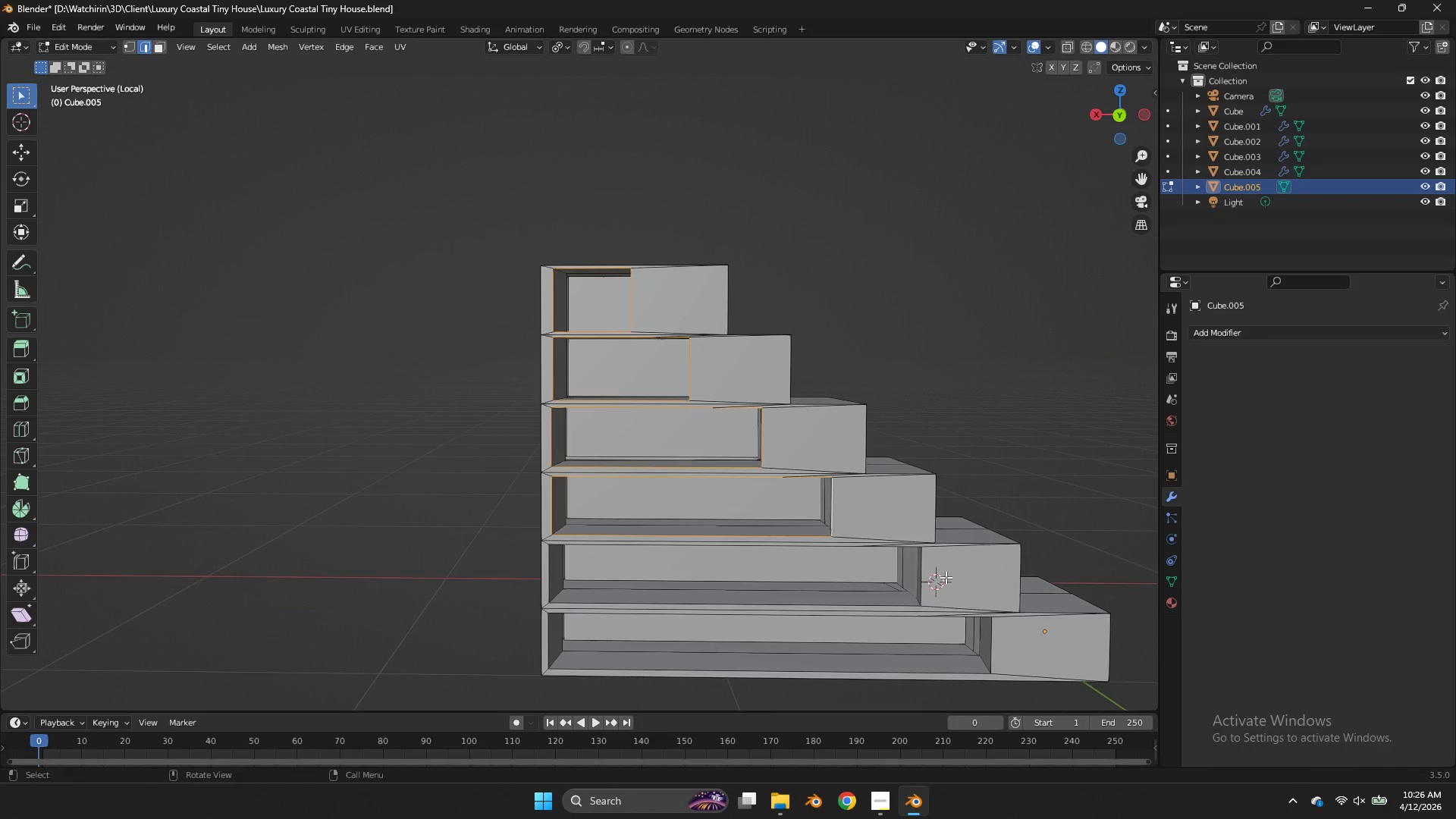 
left_click([932, 578])
 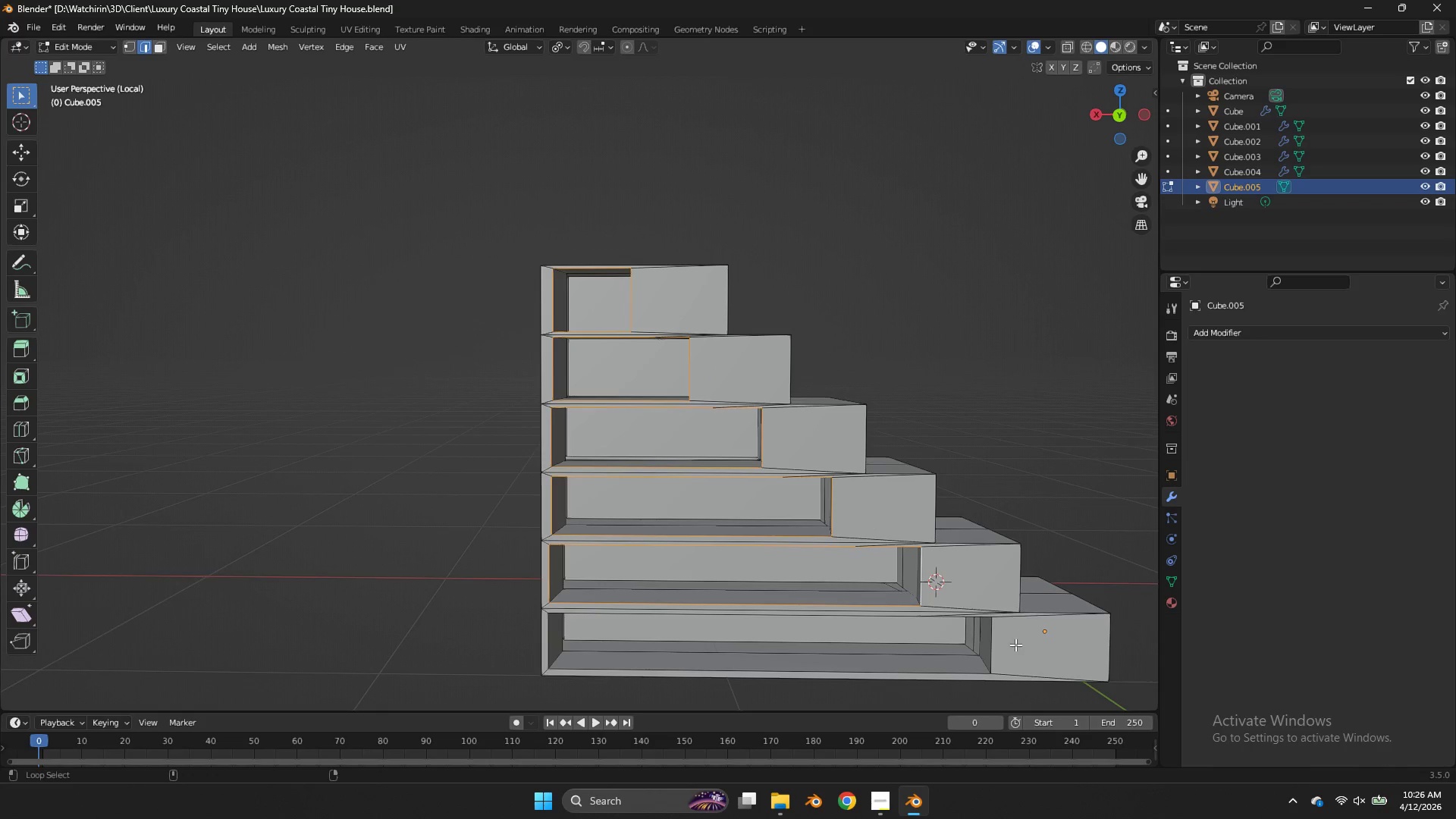 
left_click([1016, 646])
 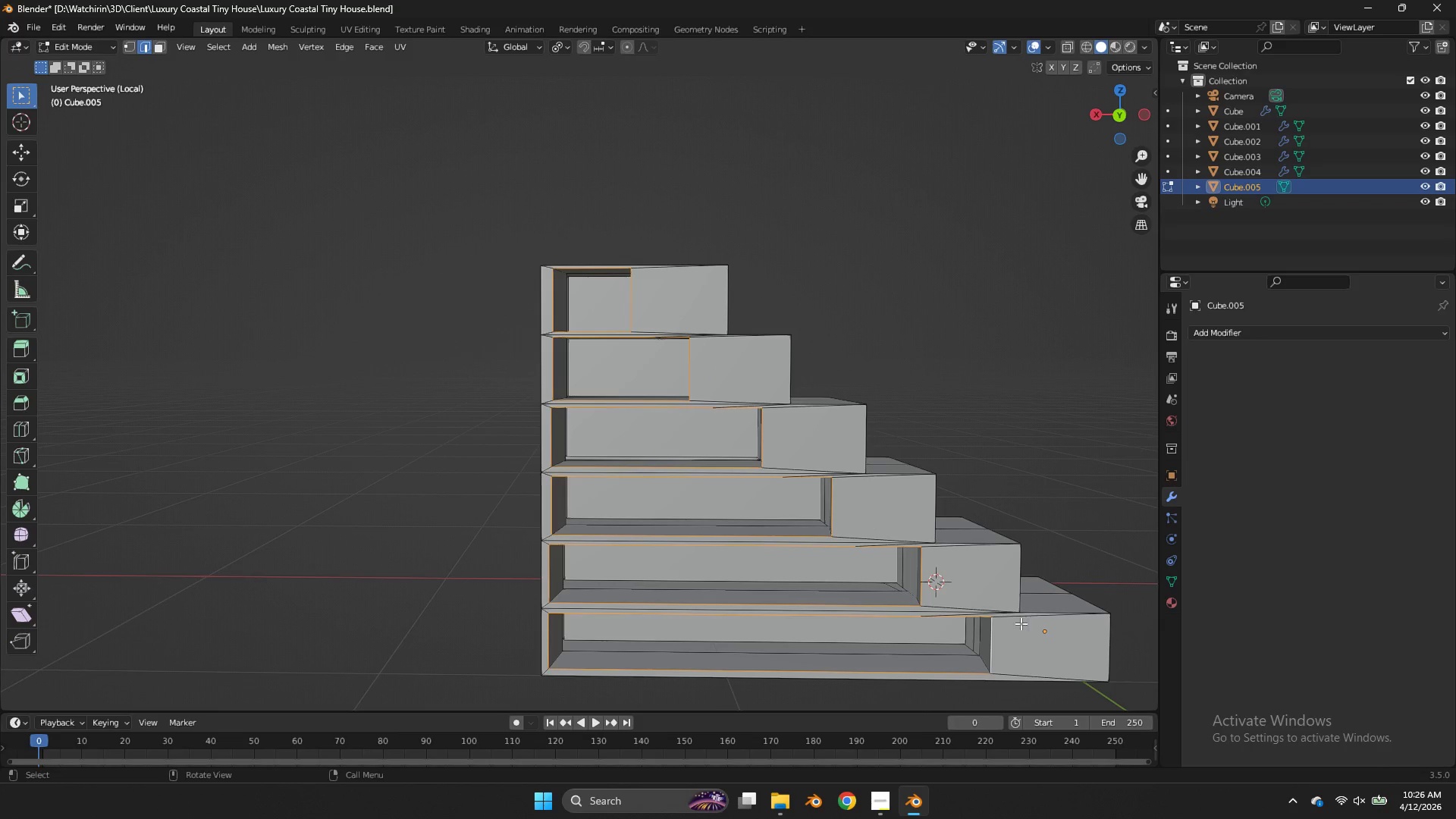 
key(X)
 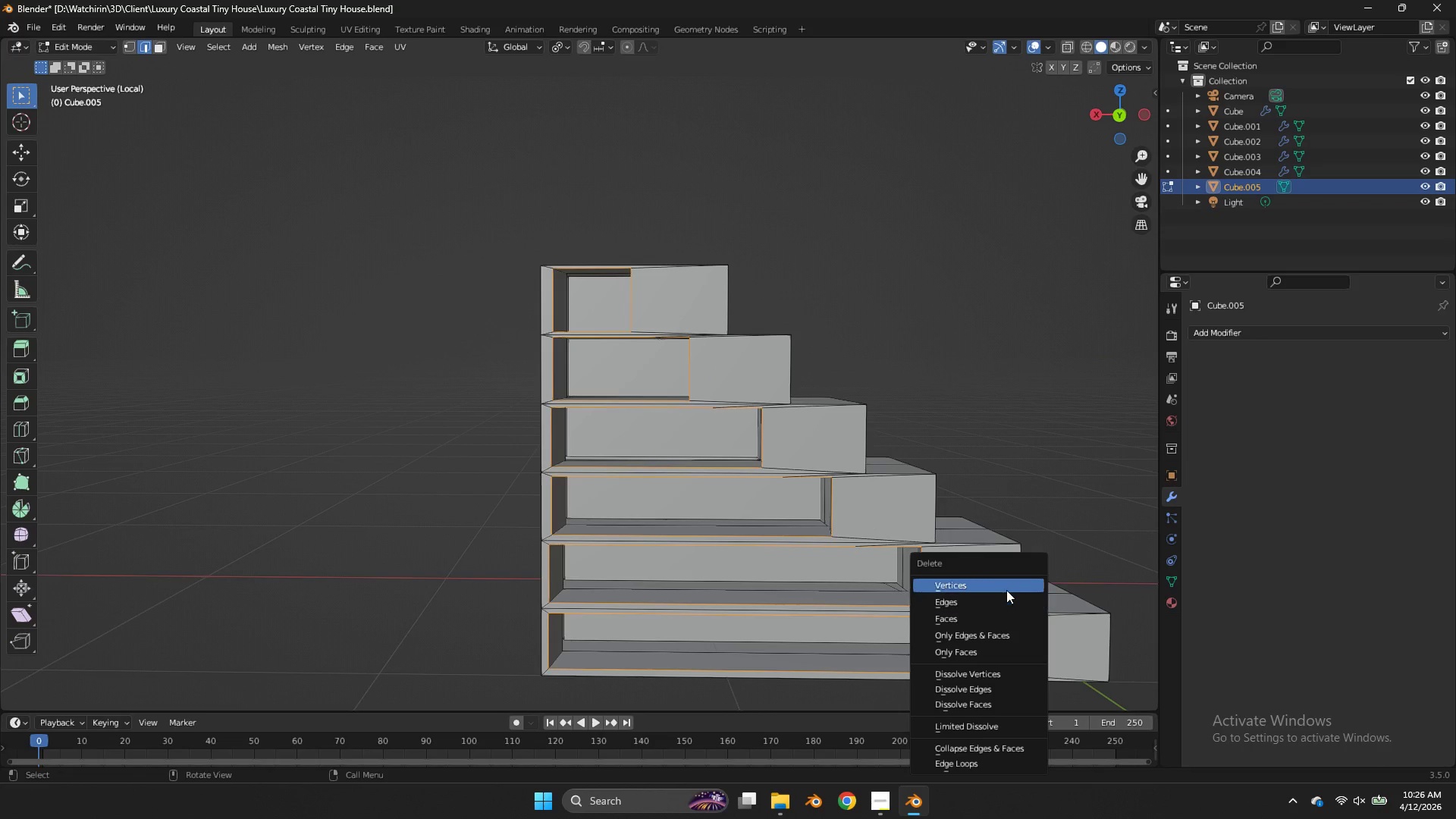 
left_click([1002, 586])
 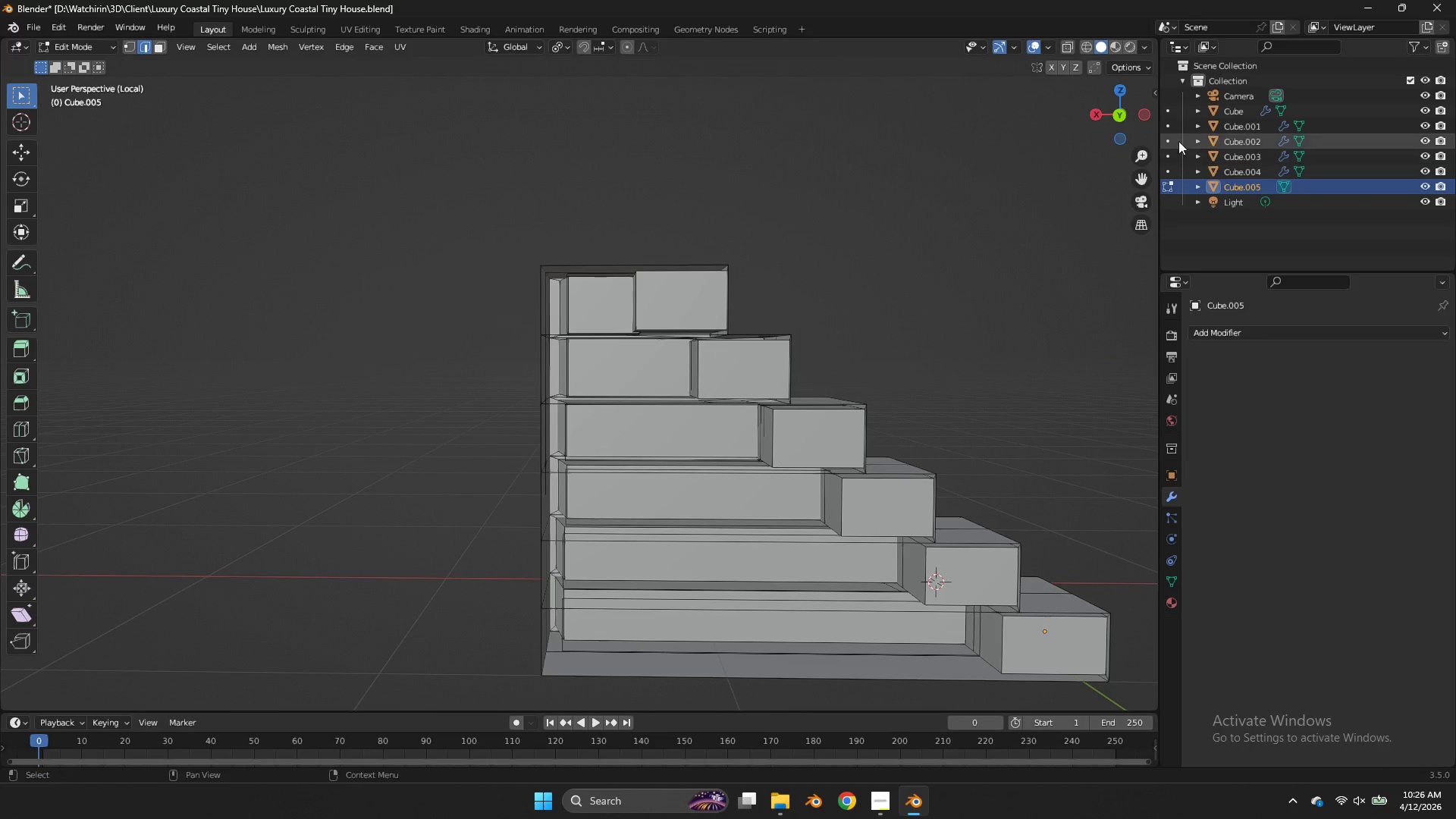 
left_click_drag(start_coordinate=[1120, 93], to_coordinate=[3, 184])
 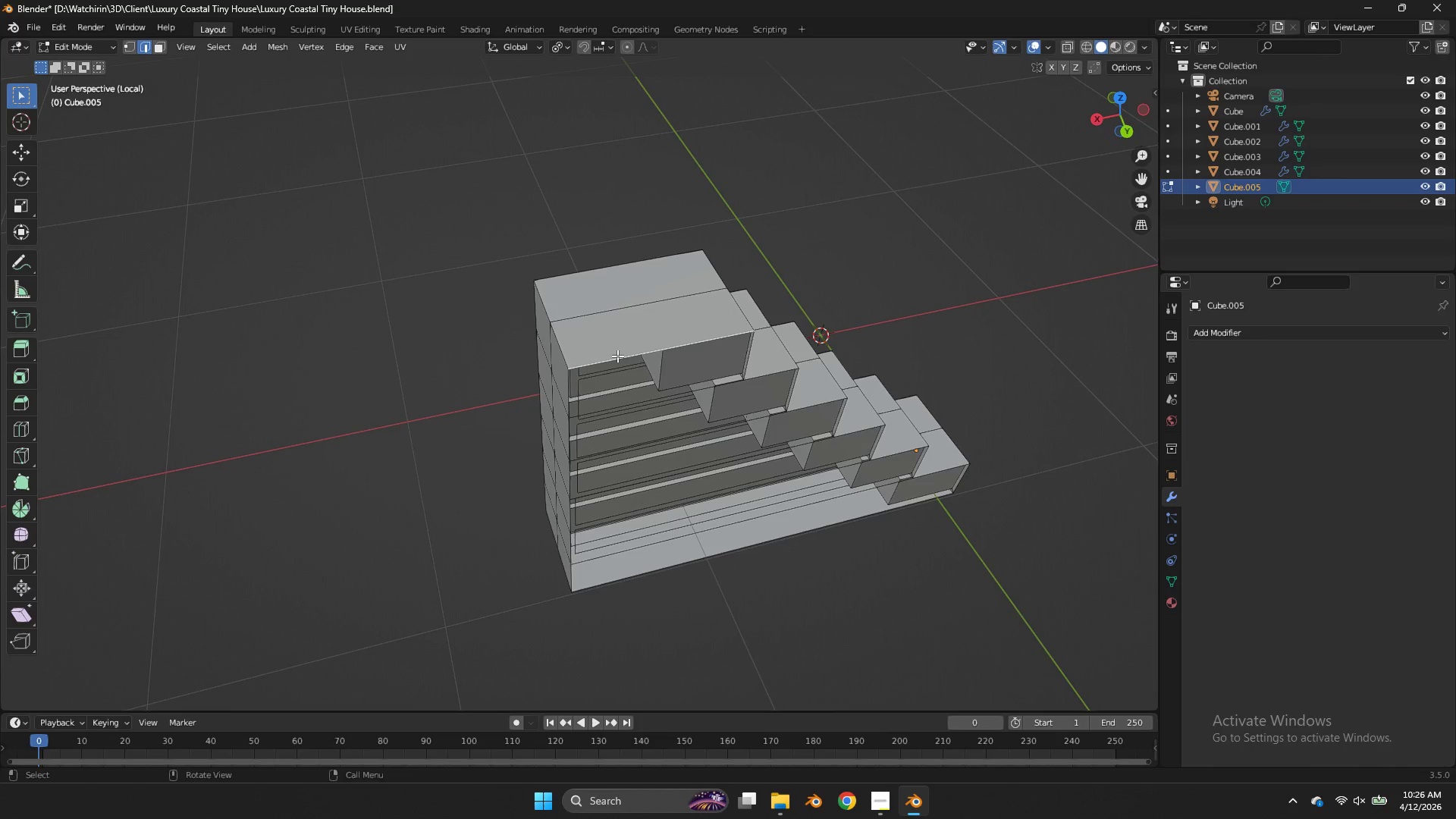 
type(ff)
 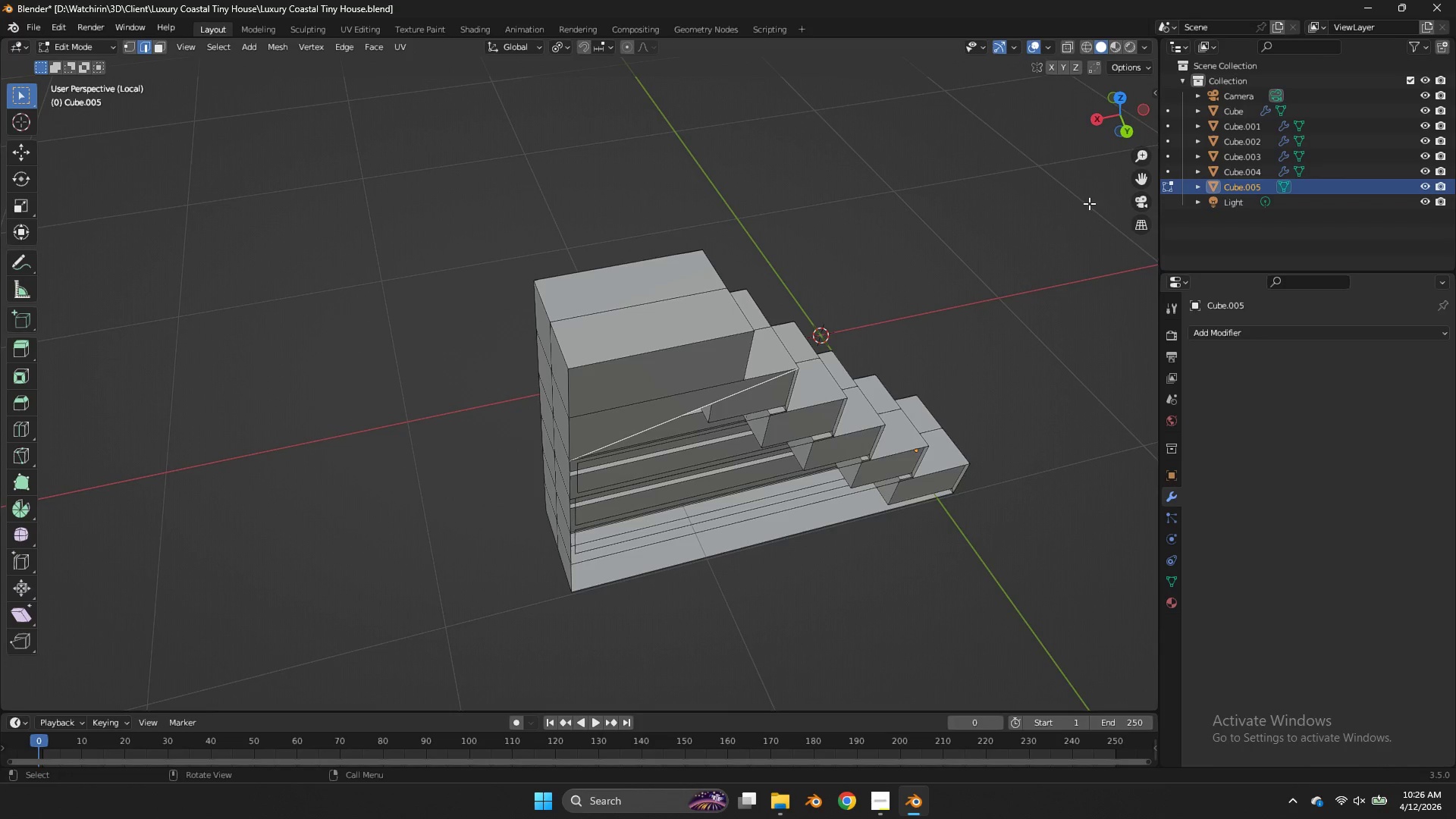 
key(Control+ControlLeft)
 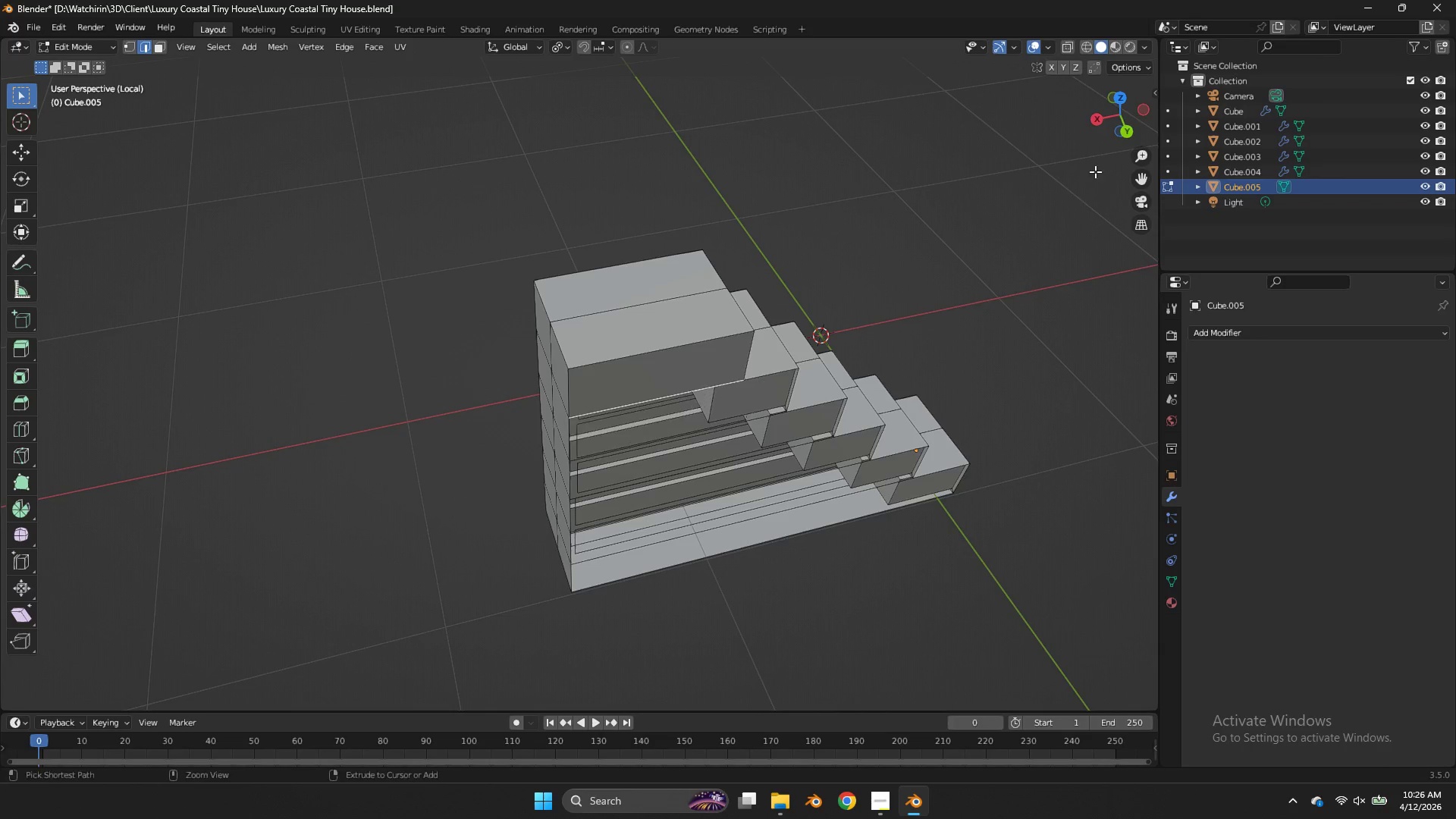 
key(Control+Z)
 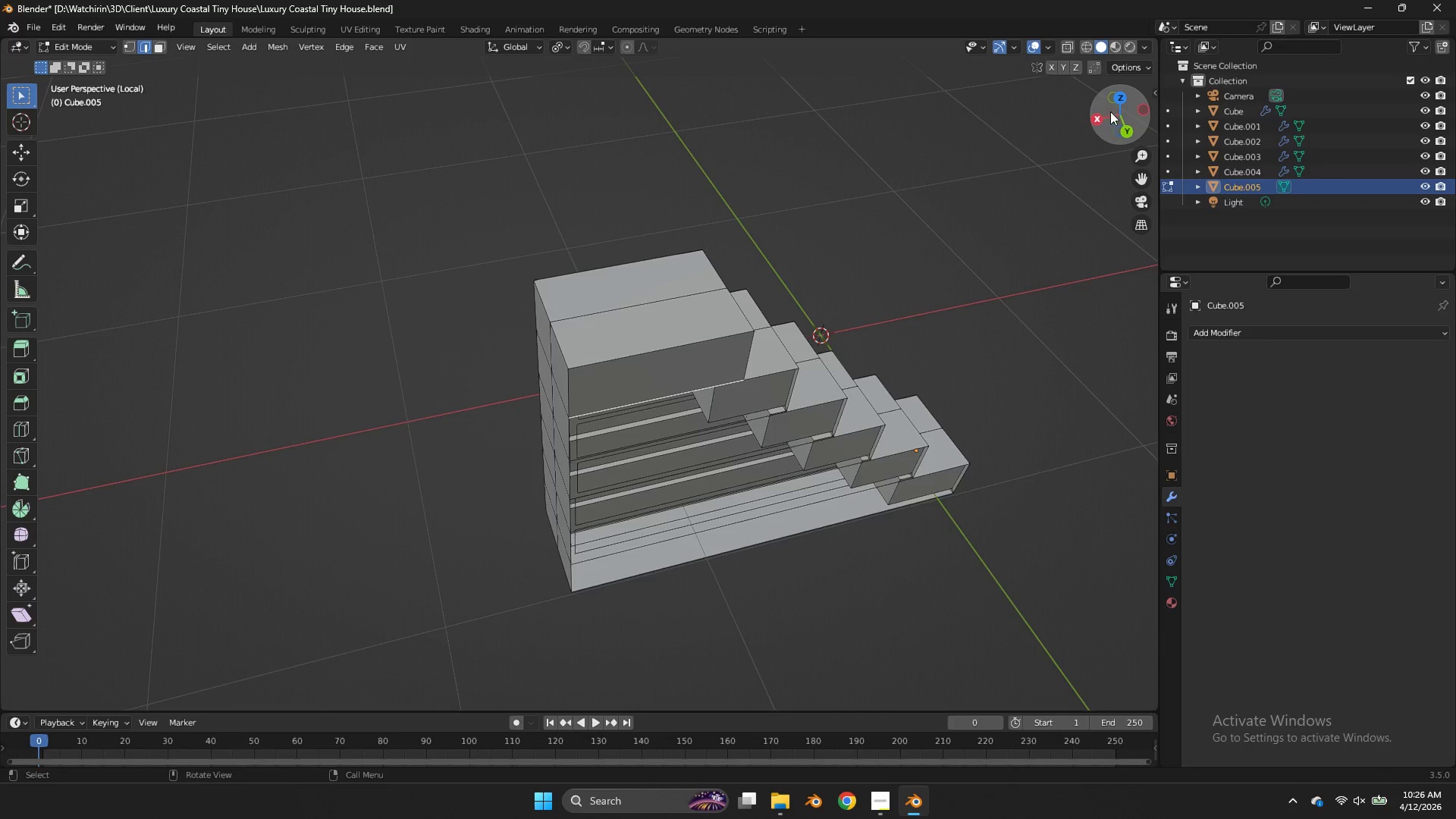 
left_click_drag(start_coordinate=[1109, 113], to_coordinate=[1087, 674])
 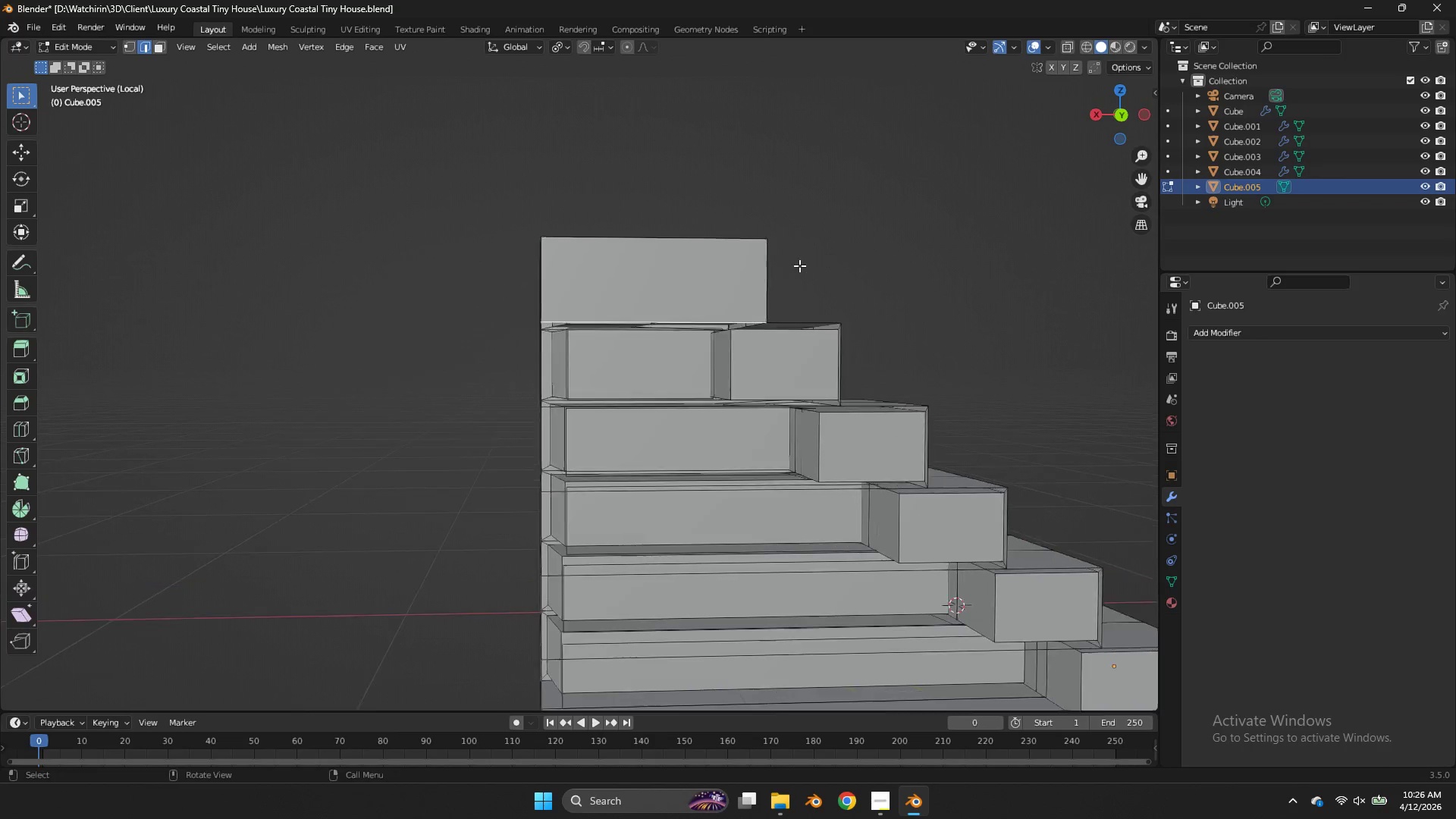 
scroll: coordinate [799, 265], scroll_direction: up, amount: 3.0
 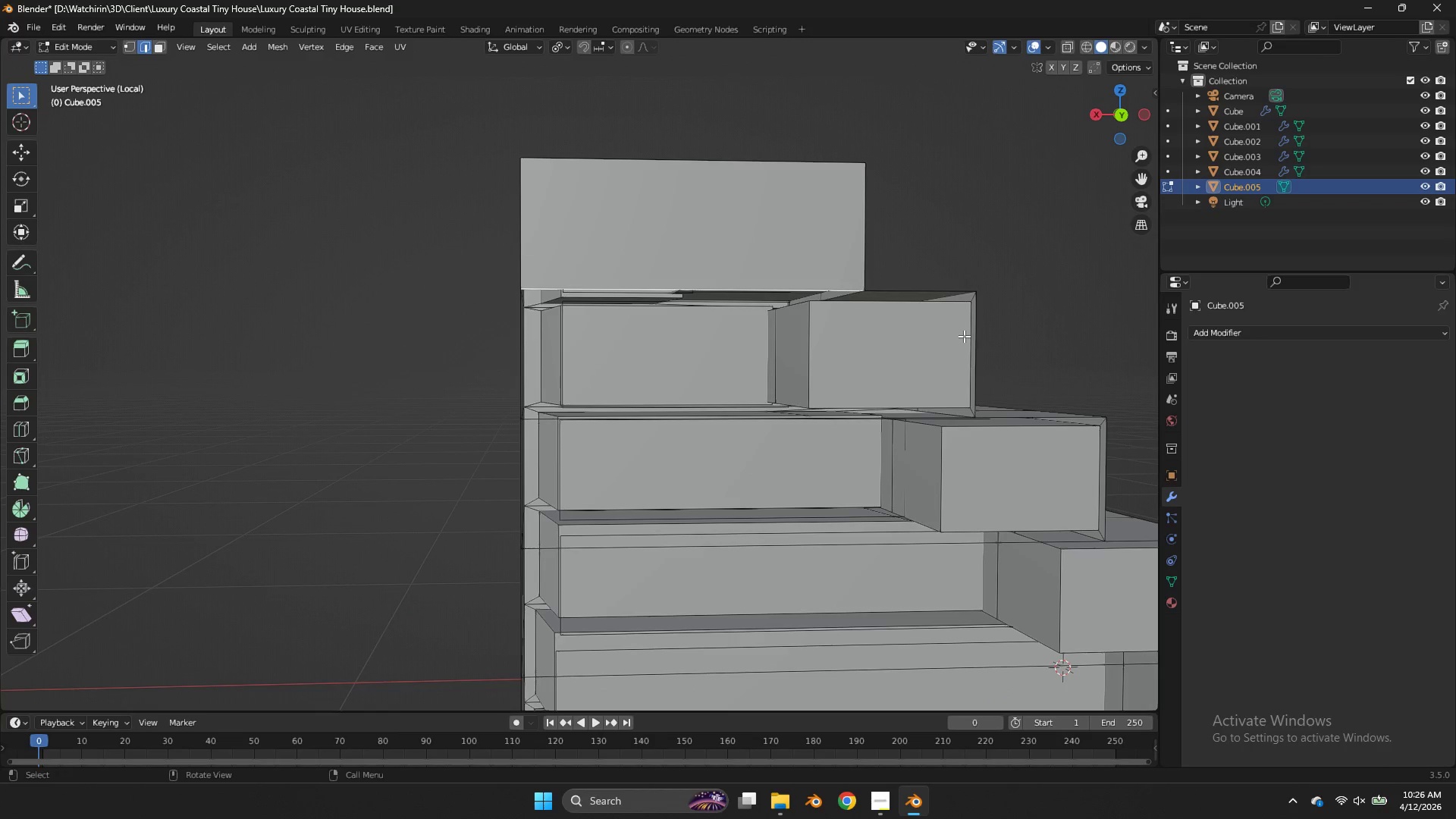 
left_click([978, 329])
 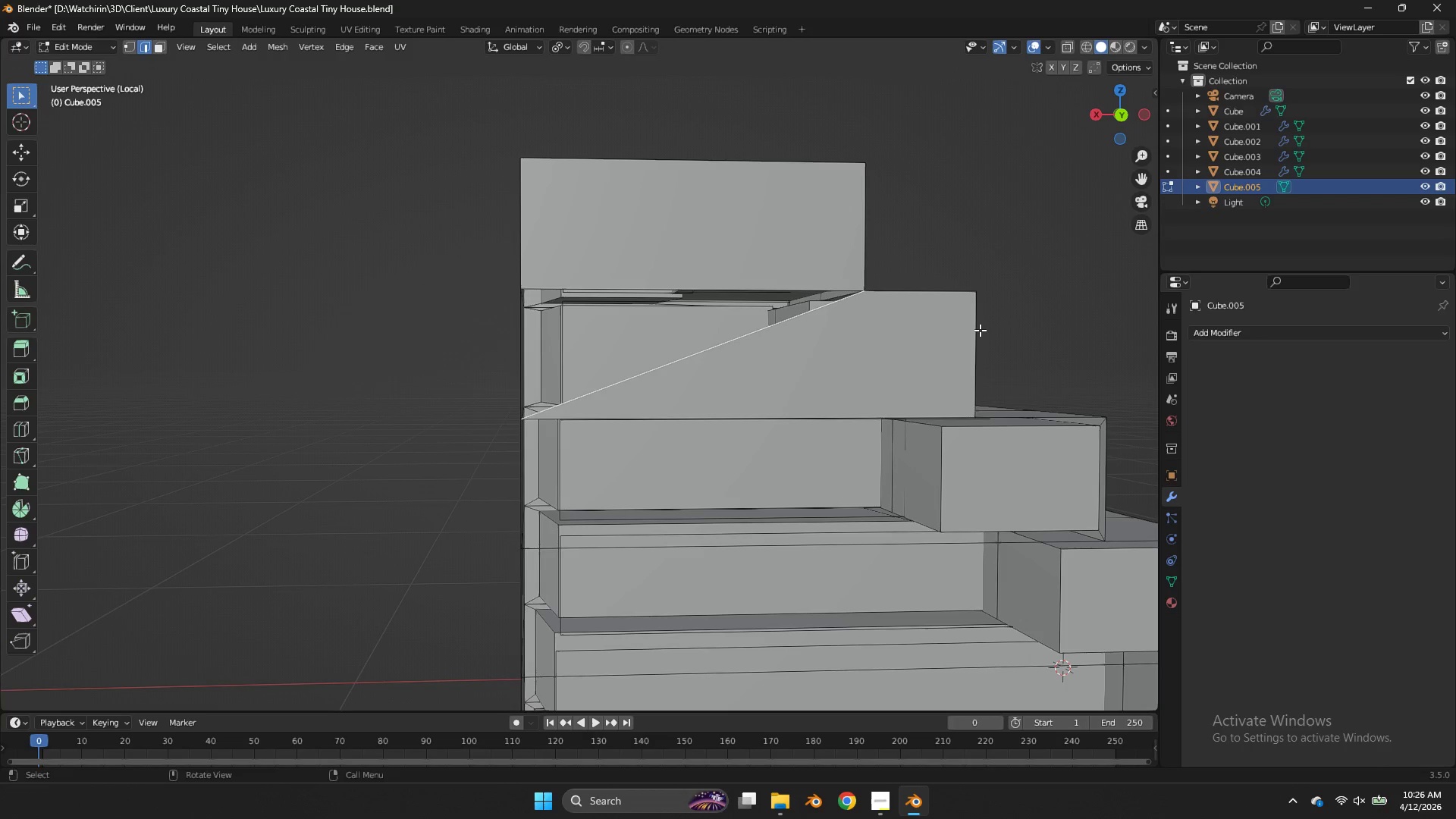 
key(F)
 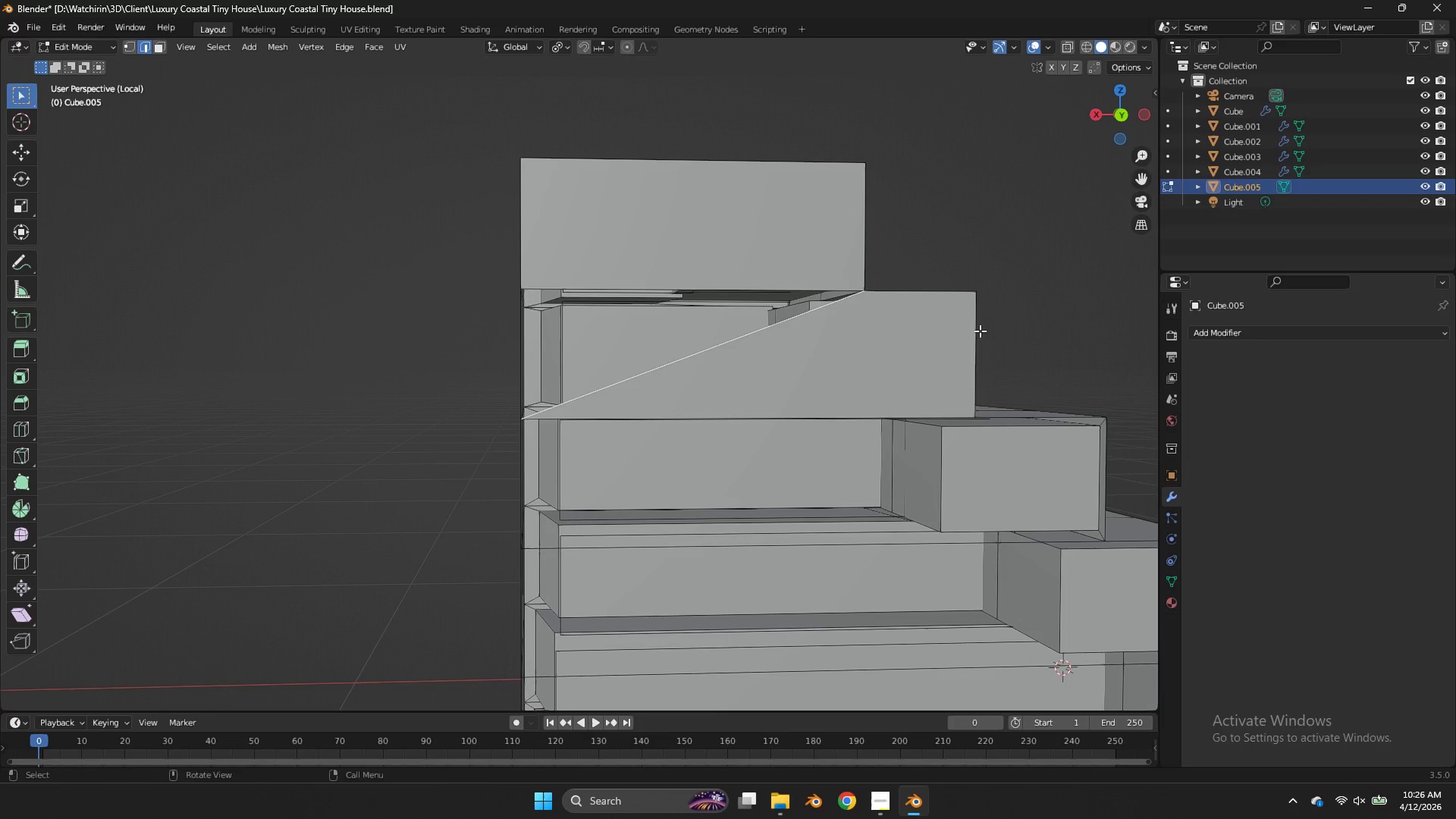 
key(Control+Z)
 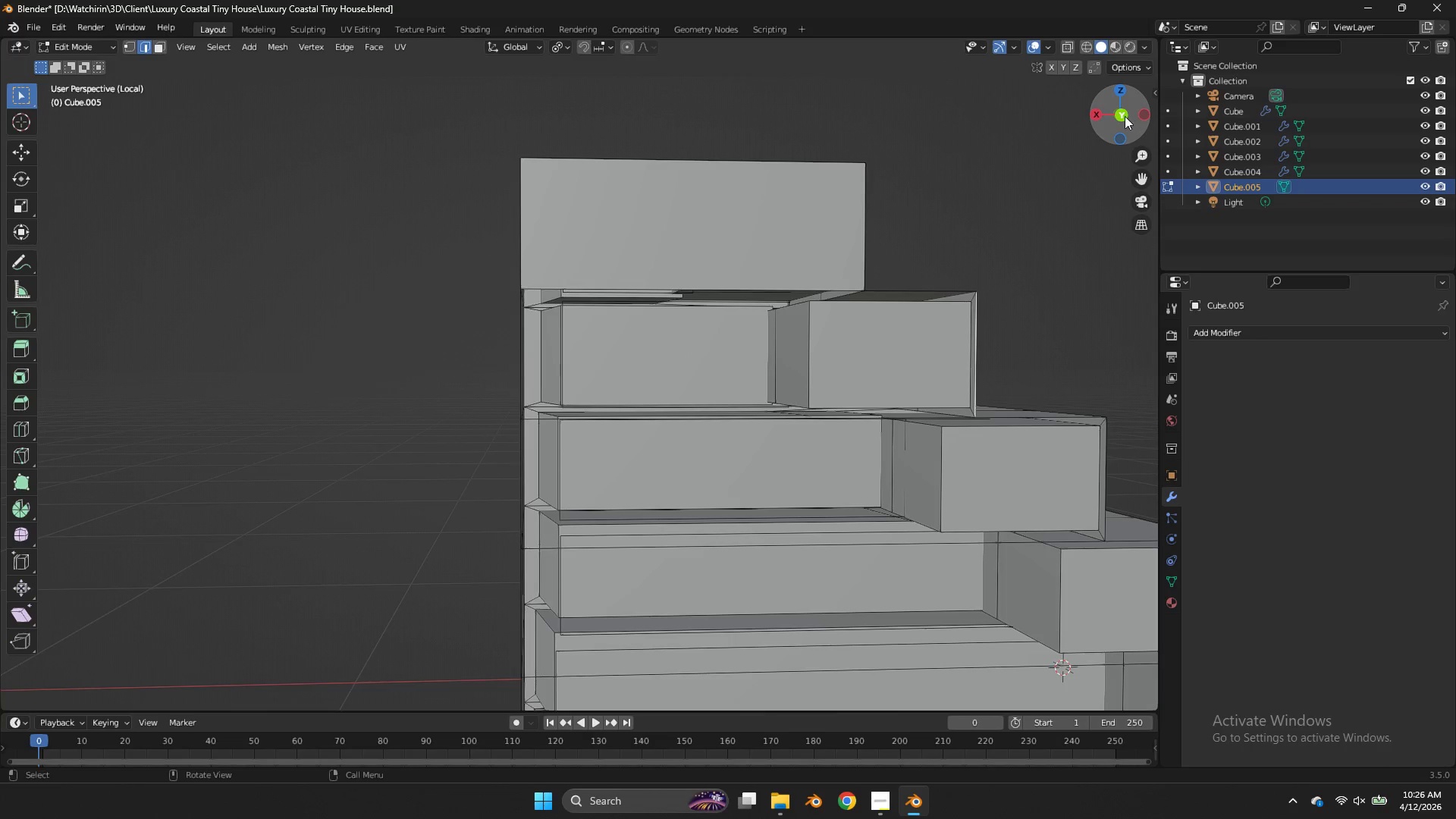 
left_click_drag(start_coordinate=[1125, 116], to_coordinate=[20, 140])
 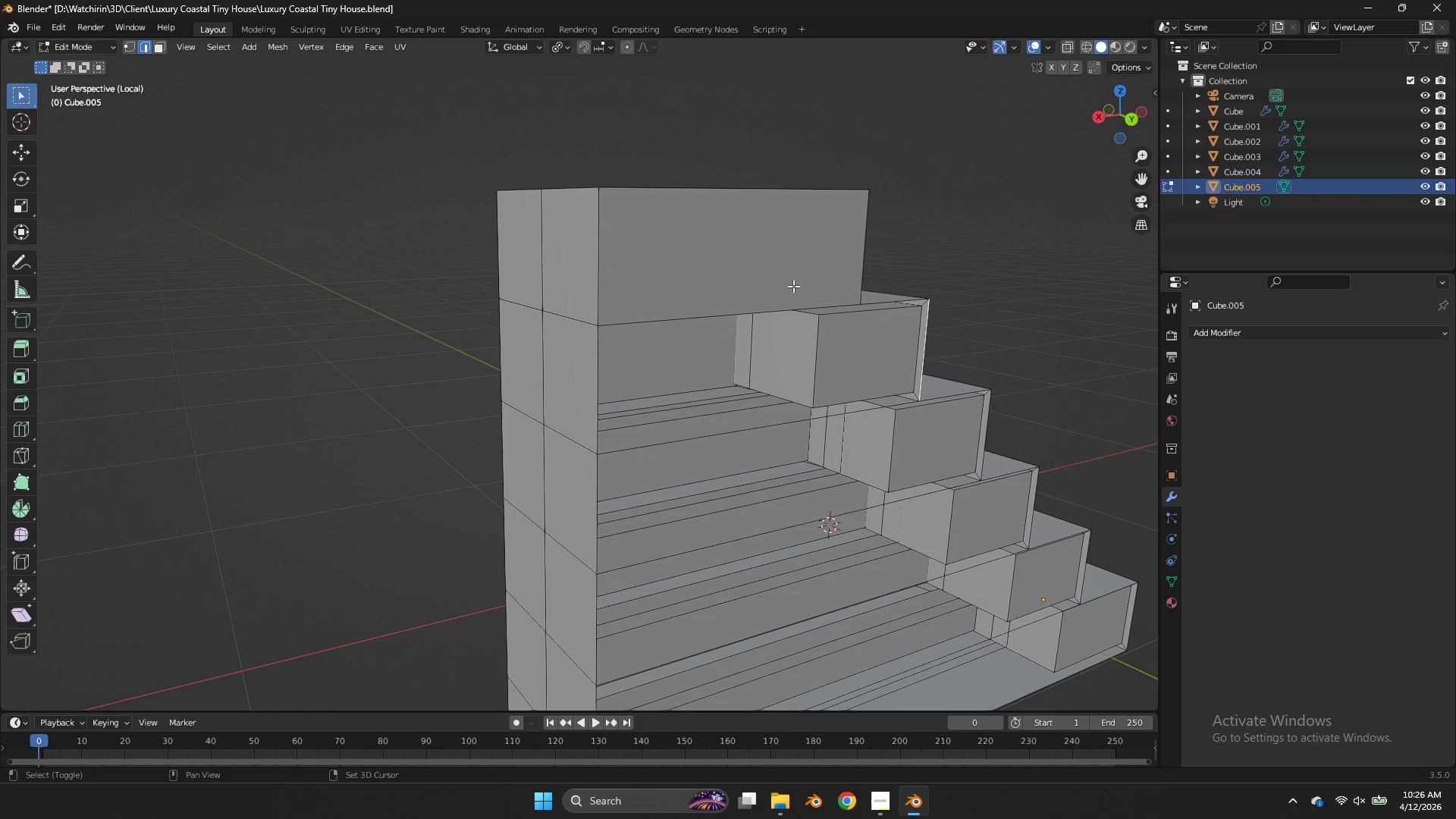 
hold_key(key=ShiftLeft, duration=1.03)
hold_key(key=AltLeft, duration=0.86)
left_click([782, 308])
 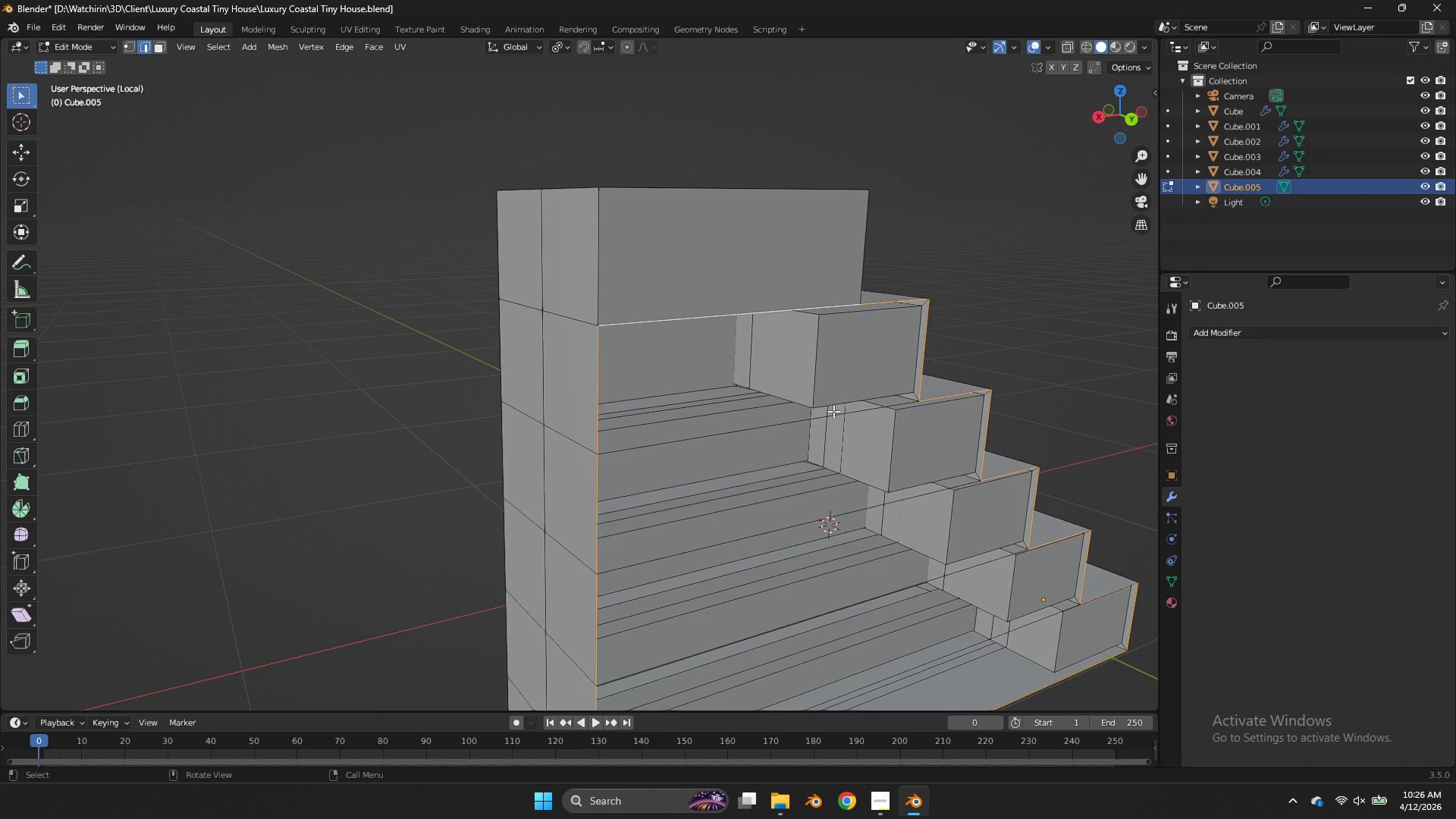 
hold_key(key=AltLeft, duration=1.34)
left_click([805, 424])
 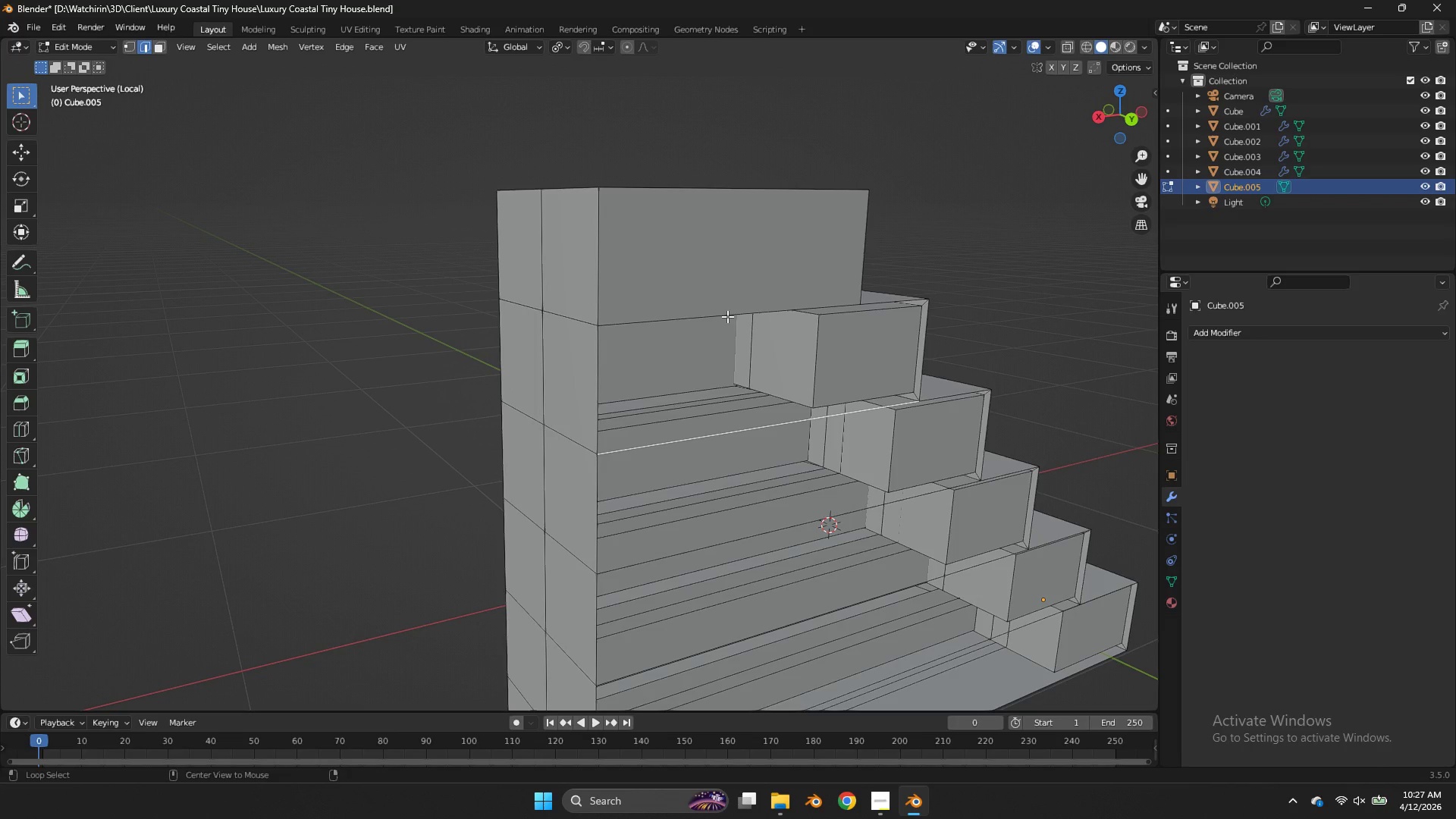 
hold_key(key=ShiftLeft, duration=0.36)
left_click([596, 388])
 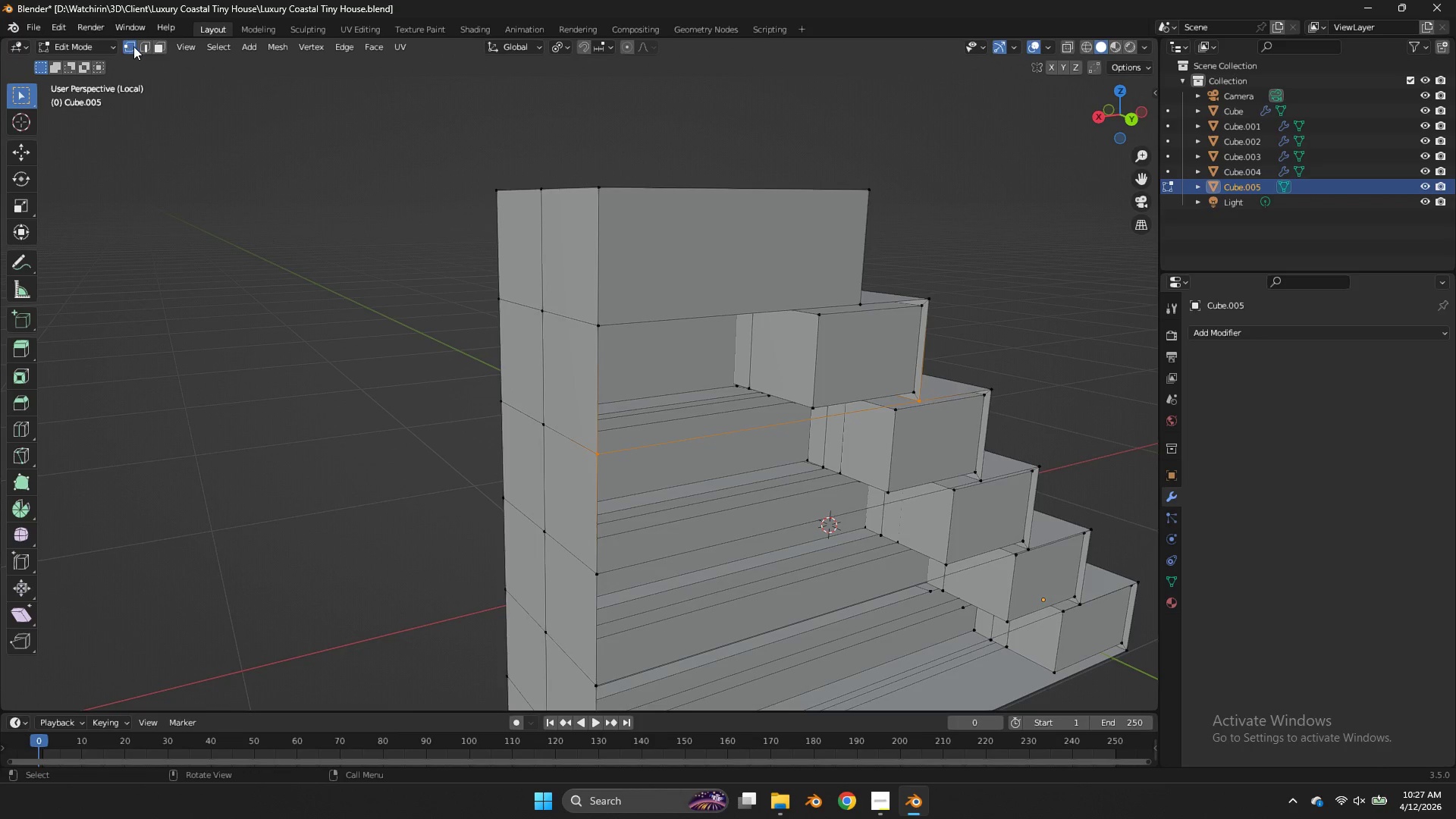 
hold_key(key=ShiftLeft, duration=2.23)
double_click([865, 293])
 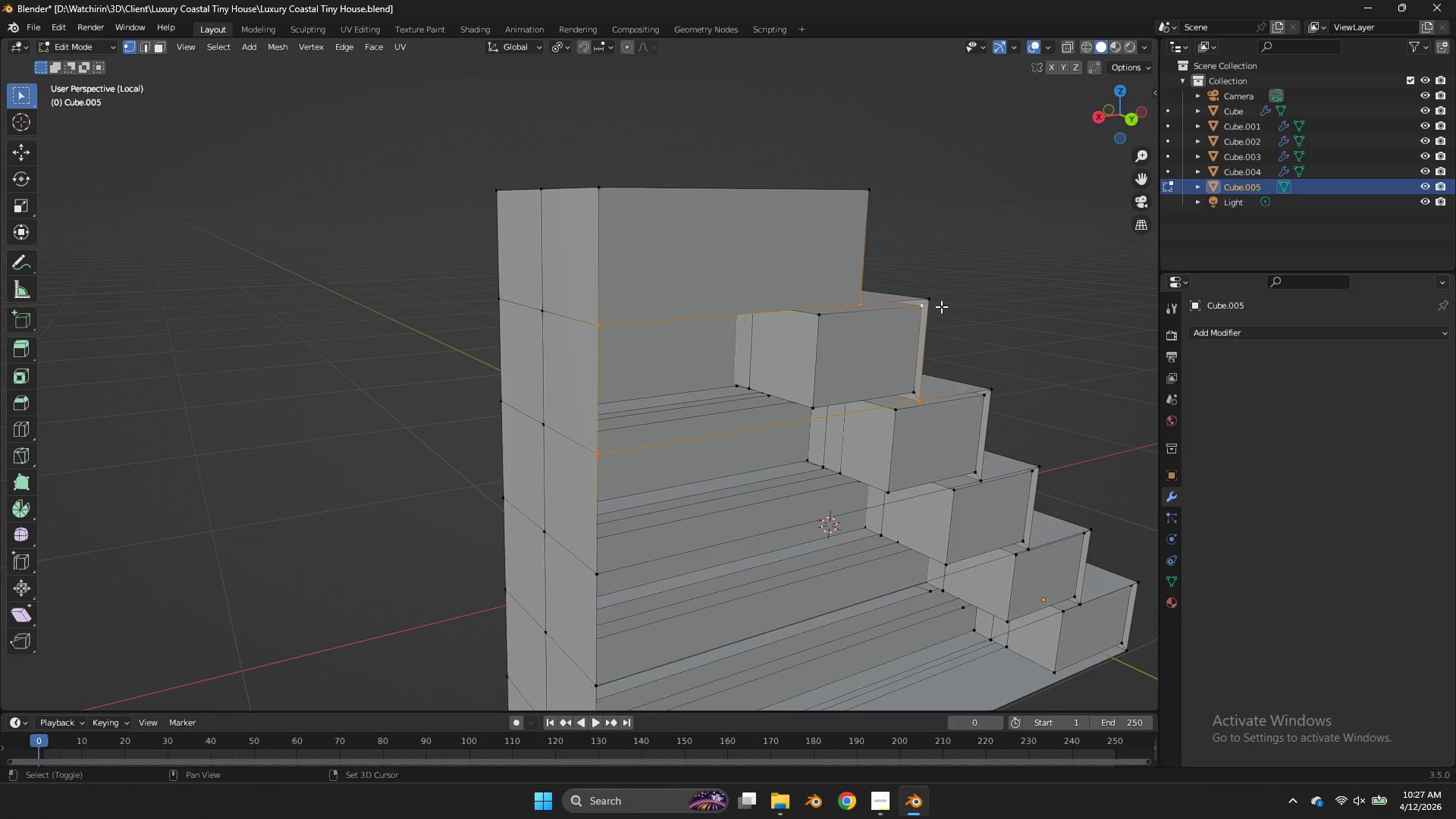 
left_click([934, 292])
 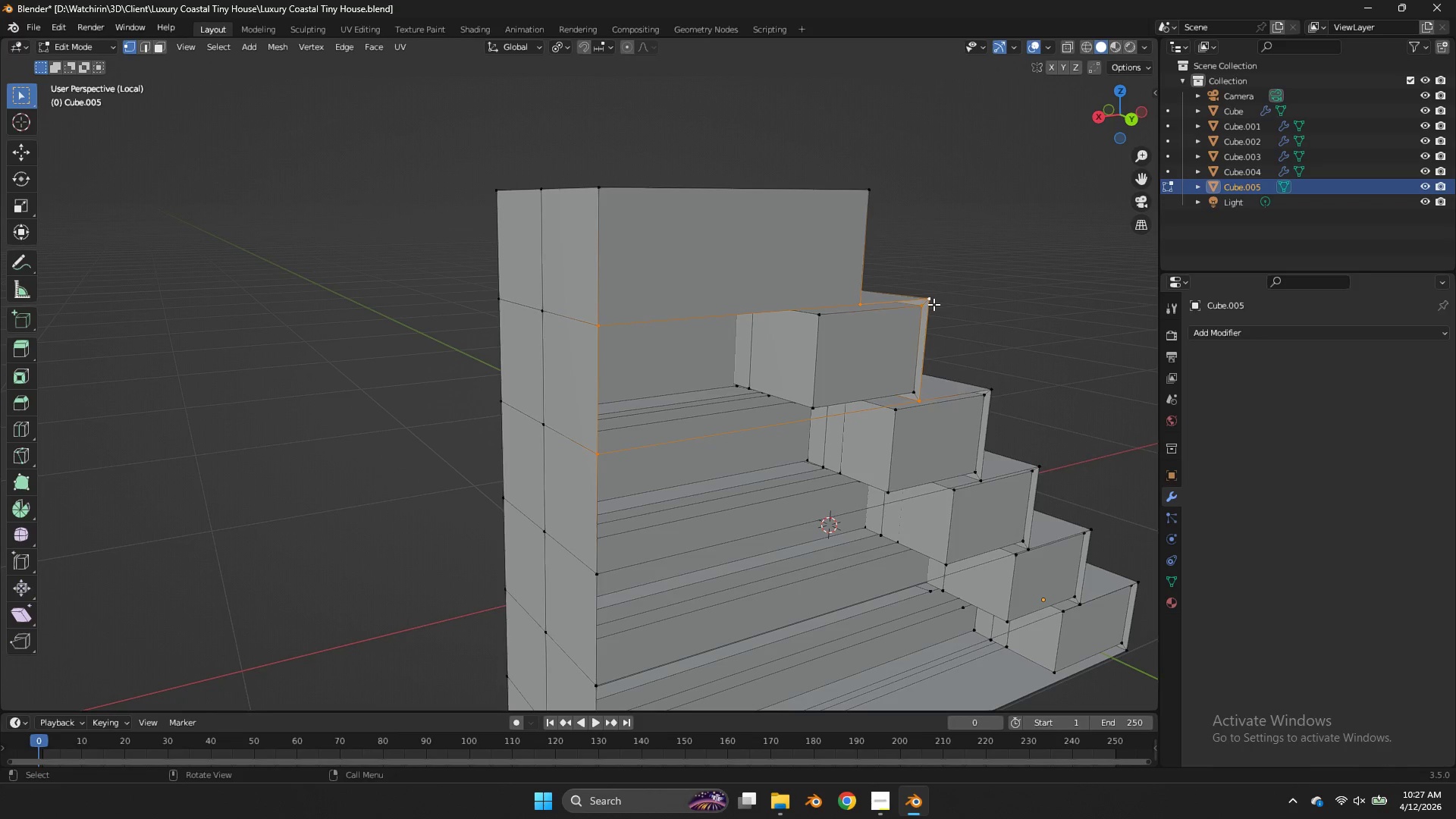 
hold_key(key=ControlLeft, duration=0.52)
left_click_drag(start_coordinate=[927, 302], to_coordinate=[908, 315])
 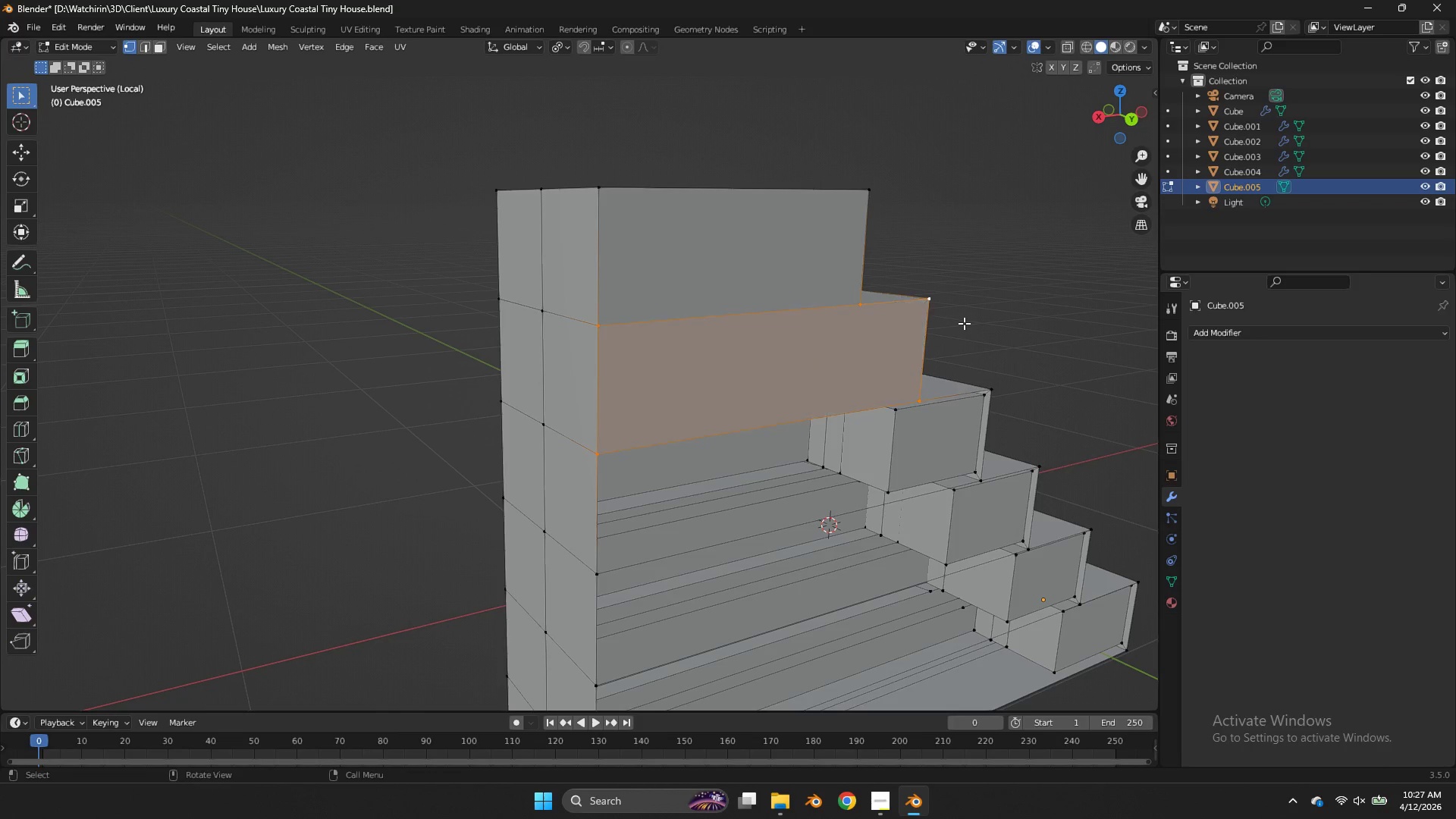 
key(F)
 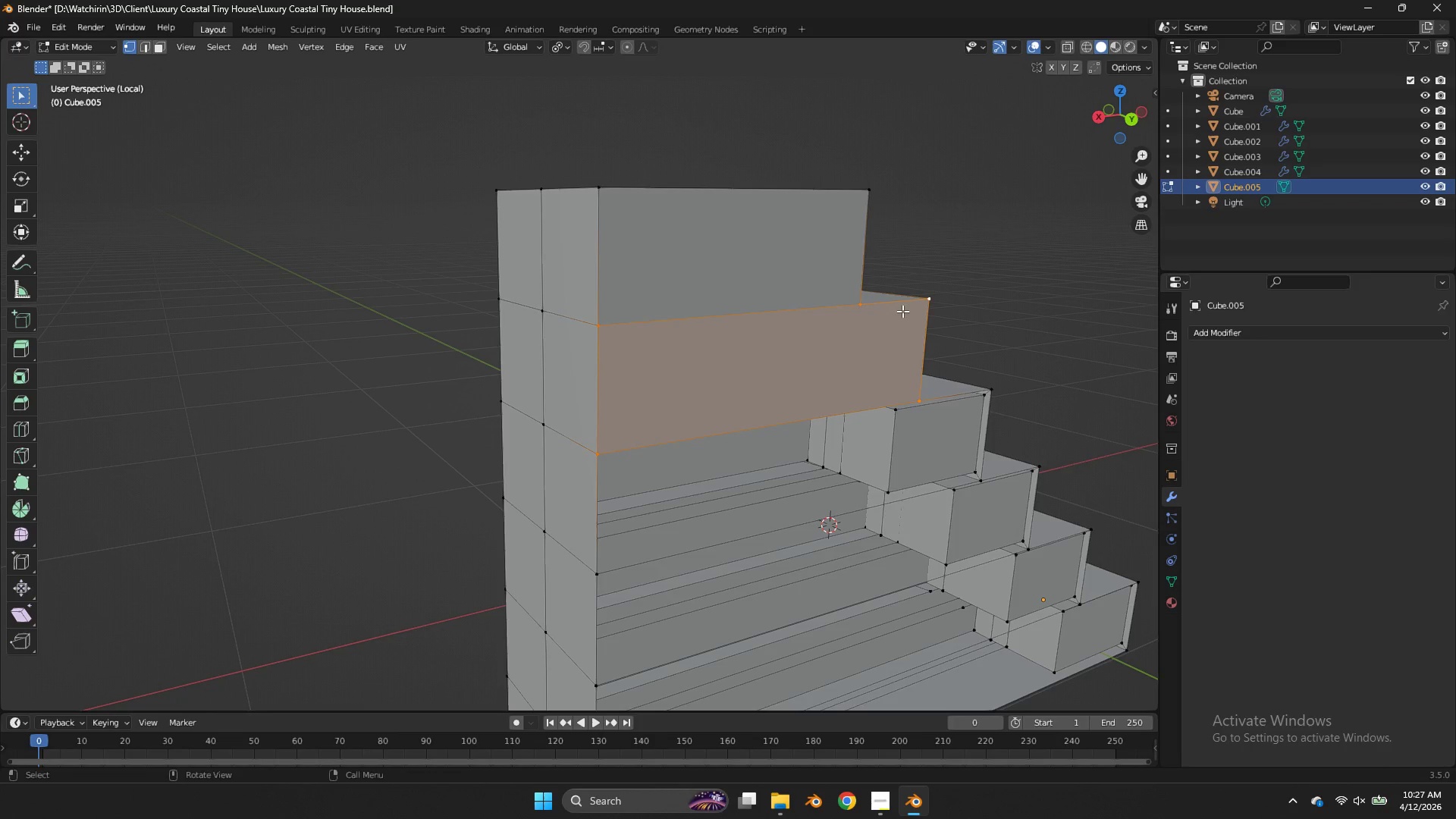 
left_click([860, 324])
 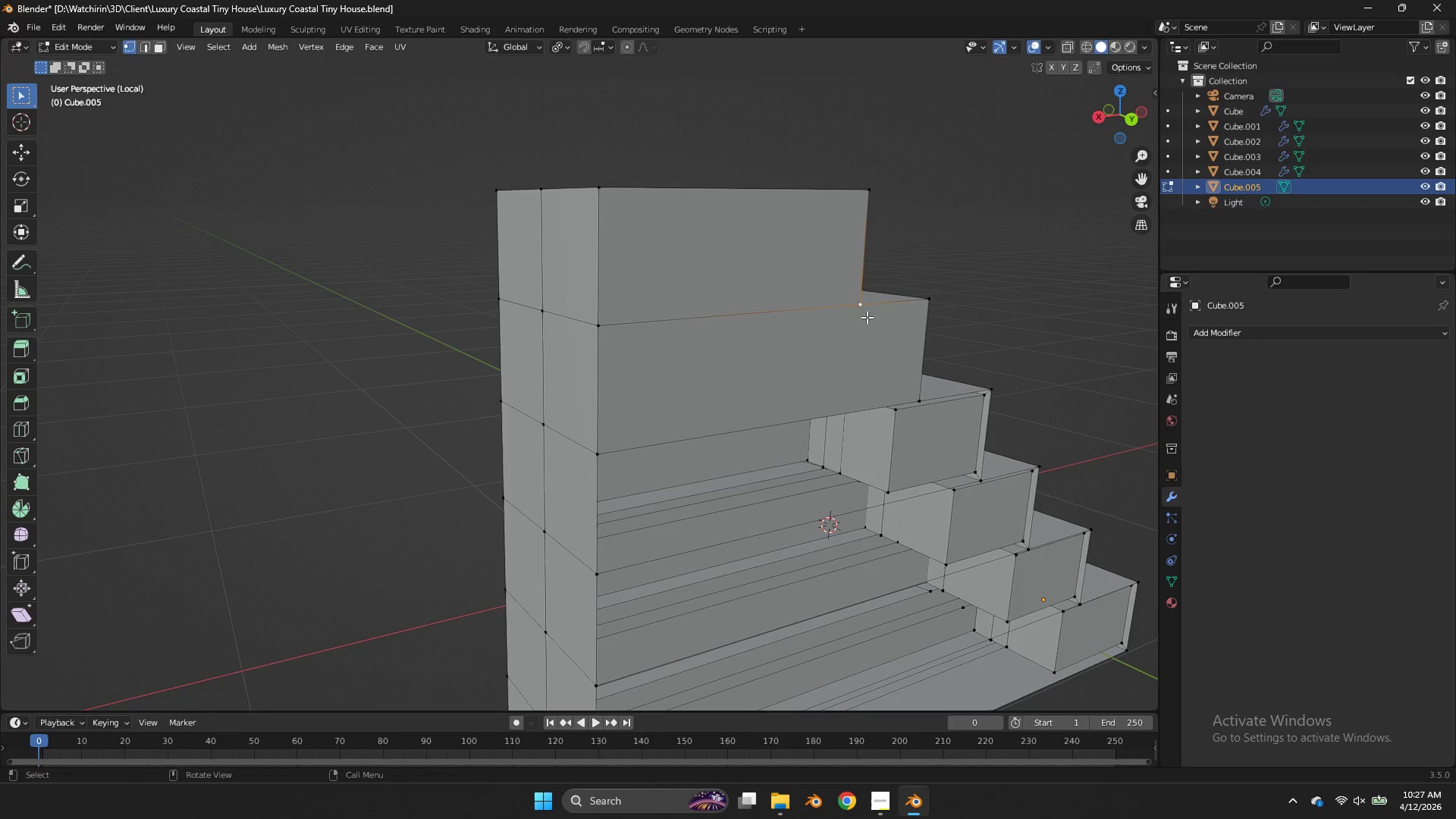 
key(G)
 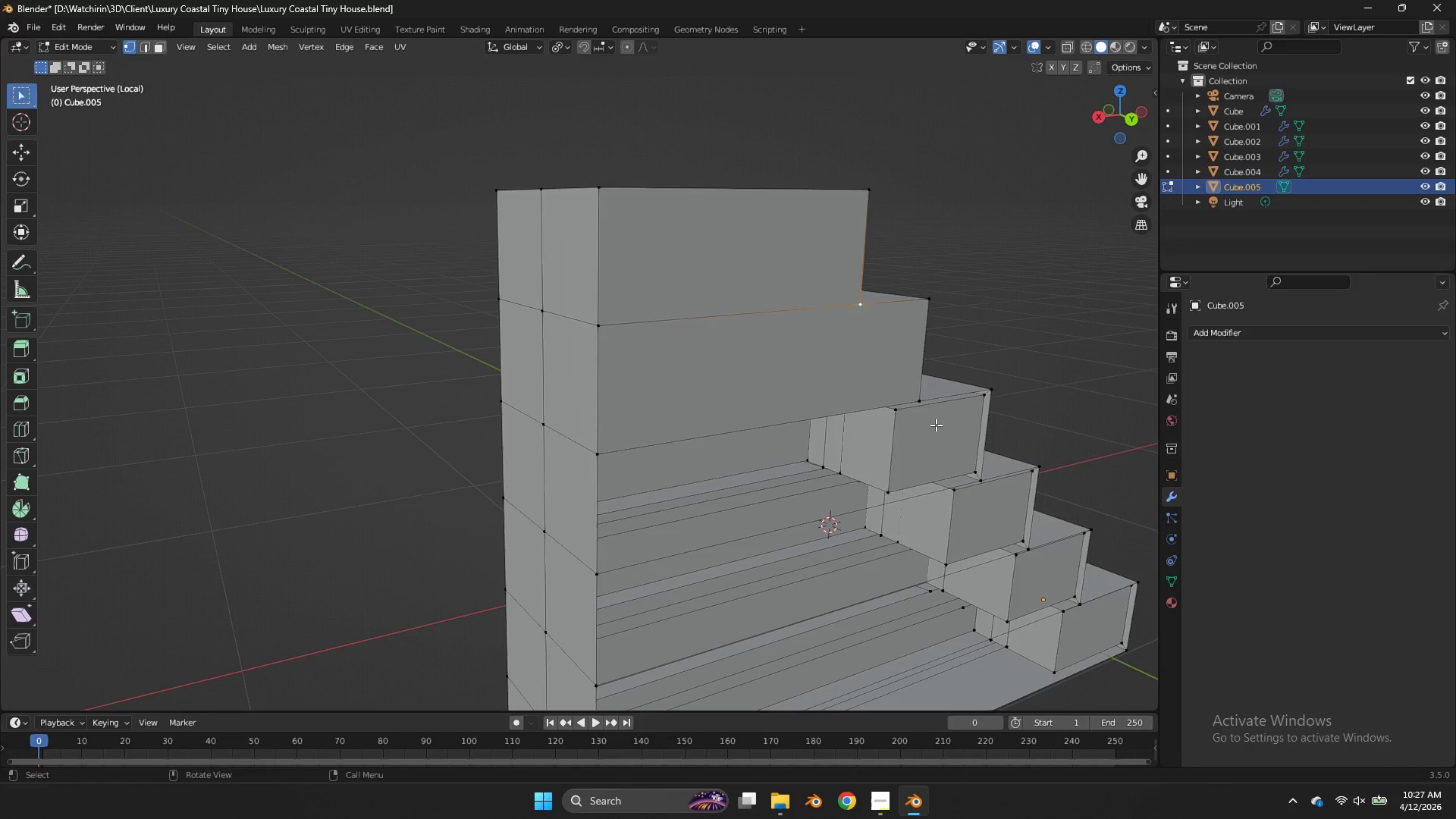 
left_click([905, 392])
 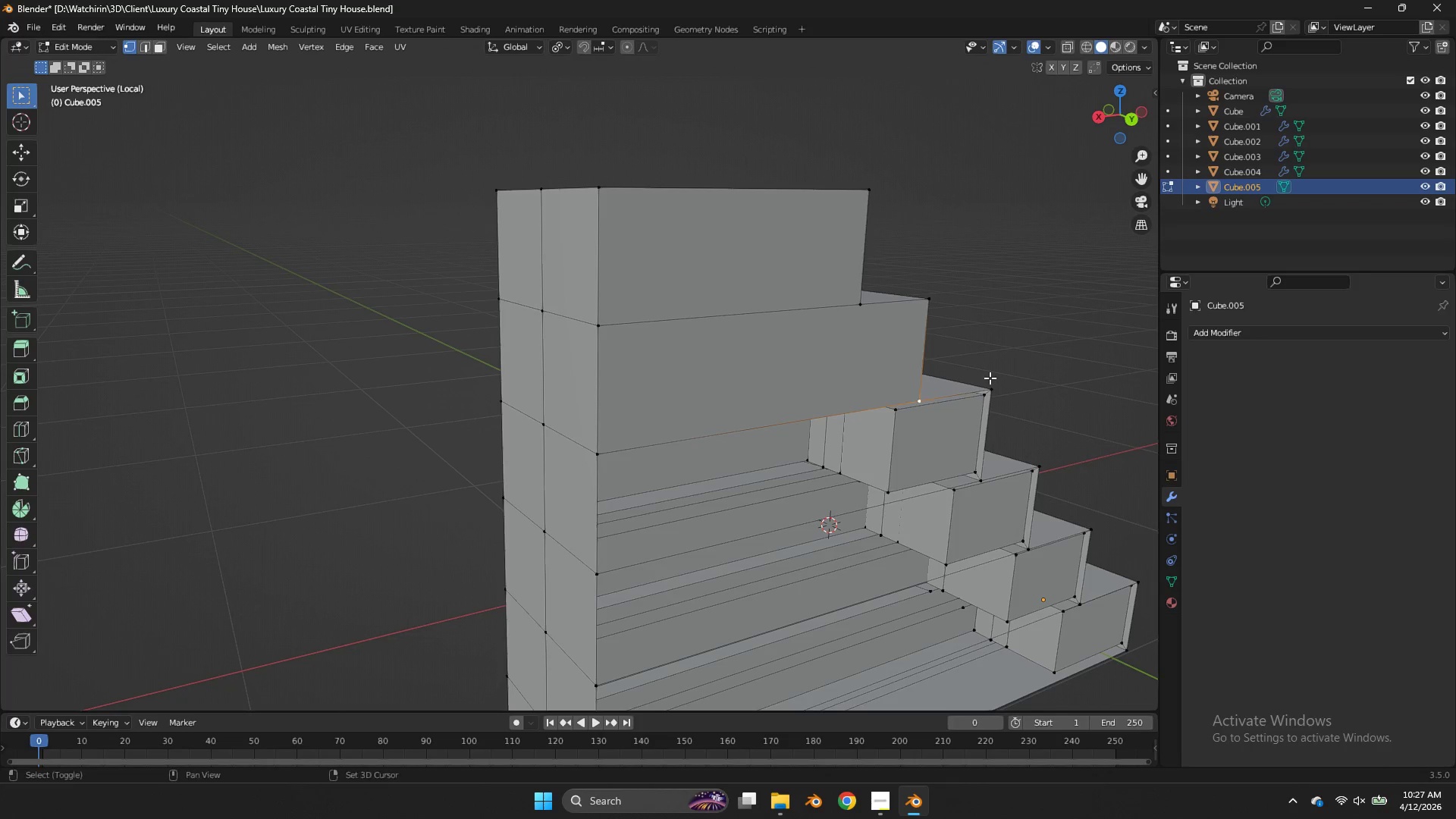 
hold_key(key=ShiftLeft, duration=2.2)
double_click([991, 377])
 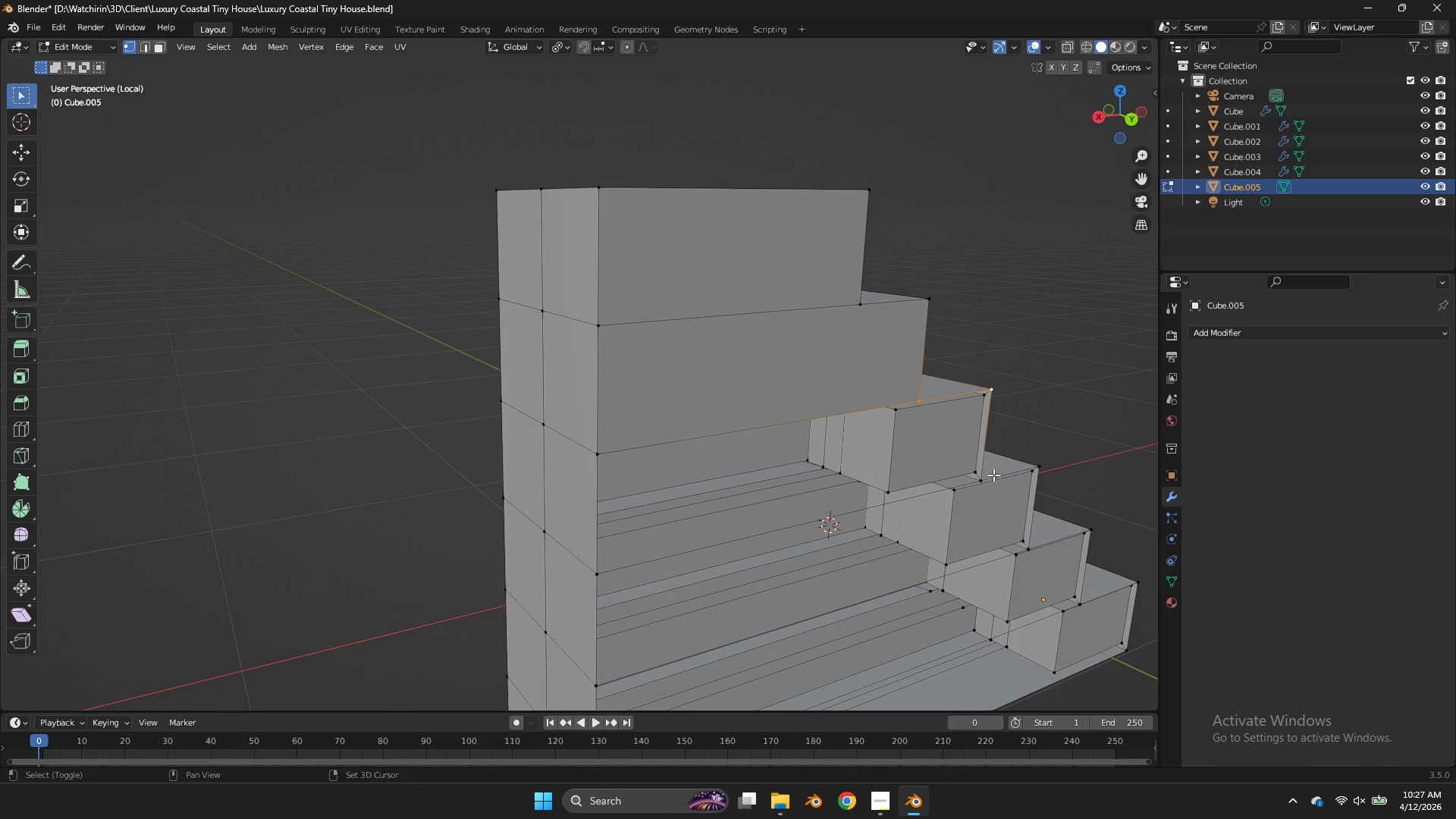 
left_click([993, 479])
 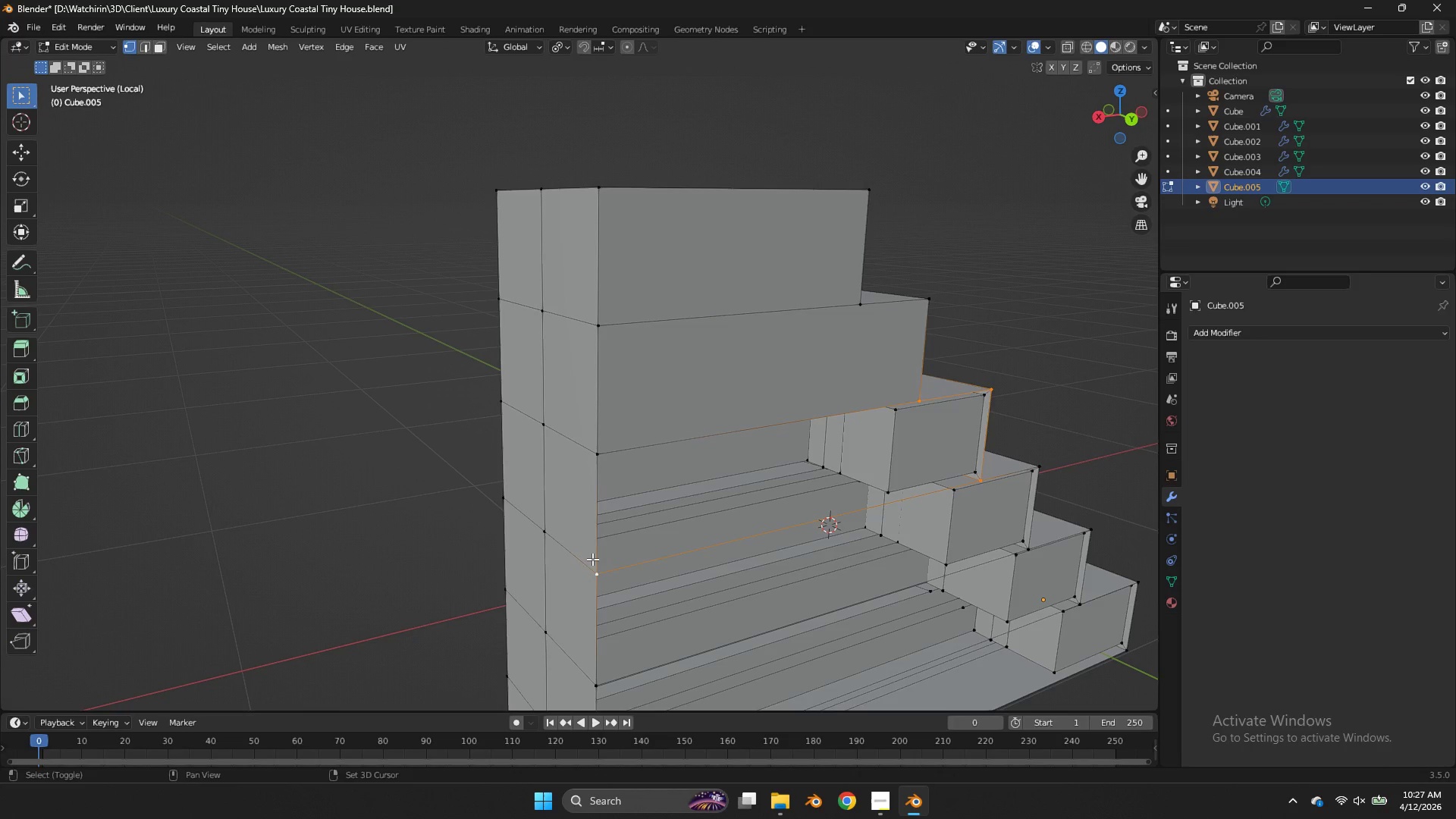 
double_click([598, 454])
 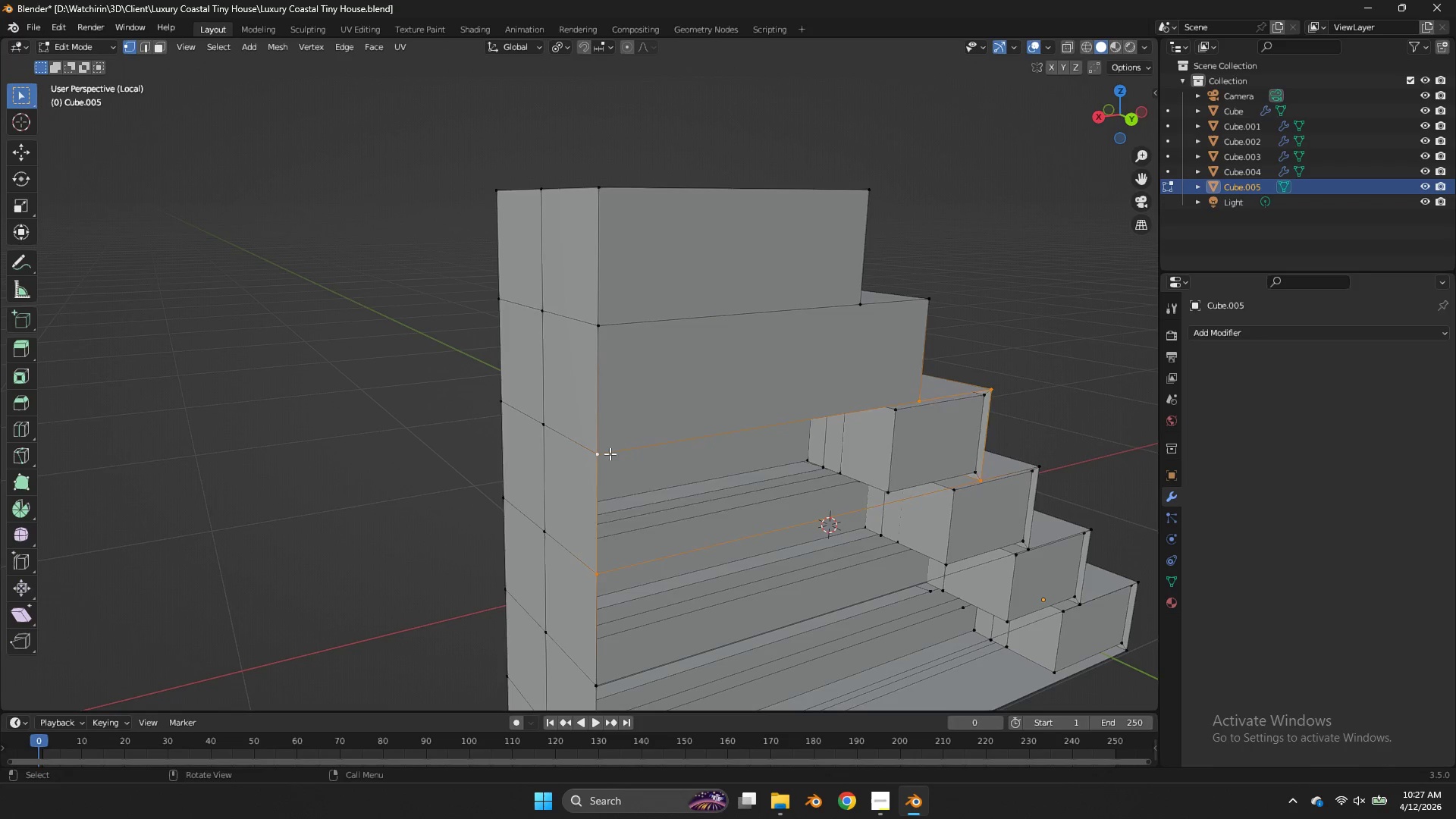 
key(F)
 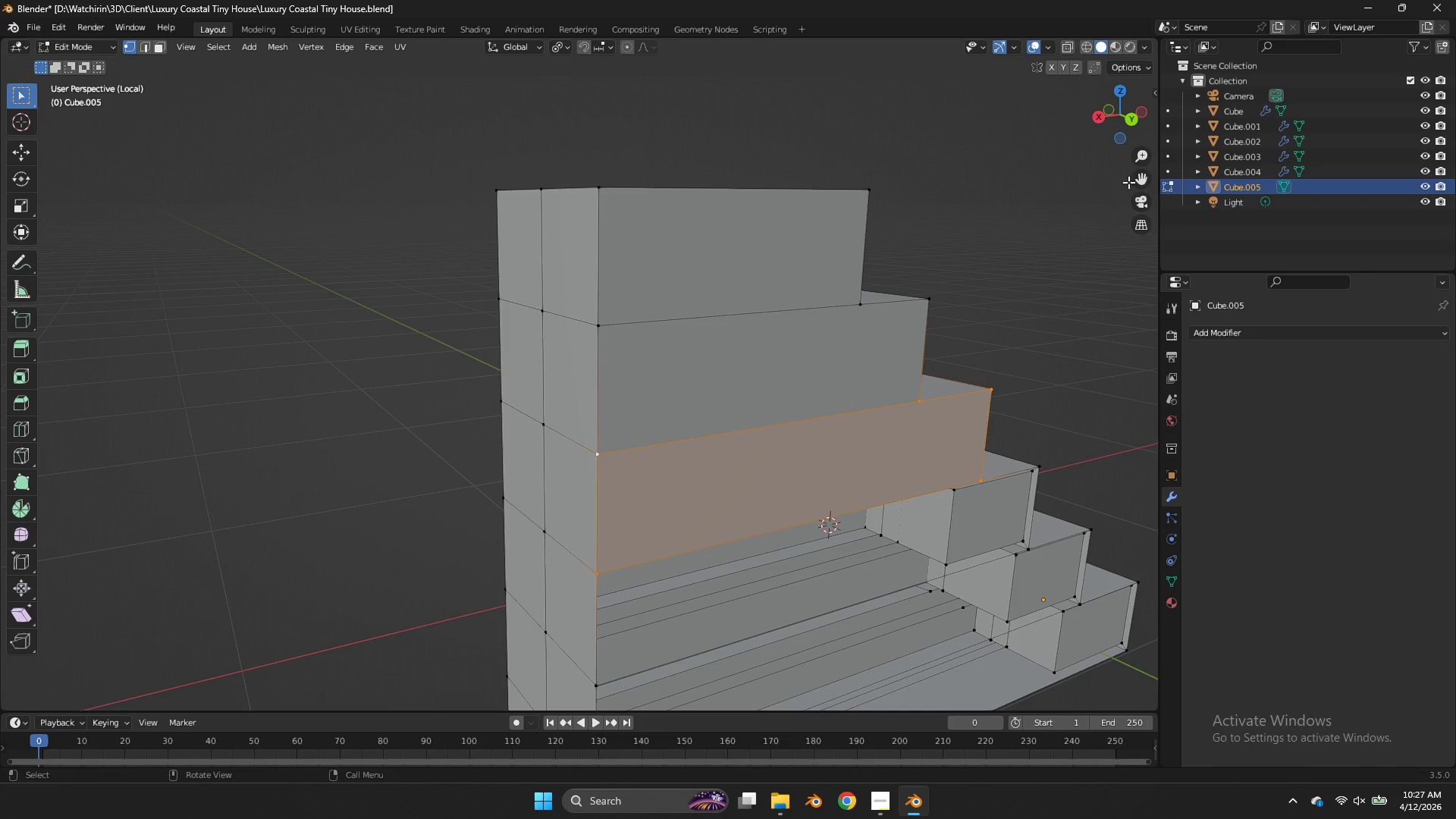 
key(Control+ControlLeft)
 